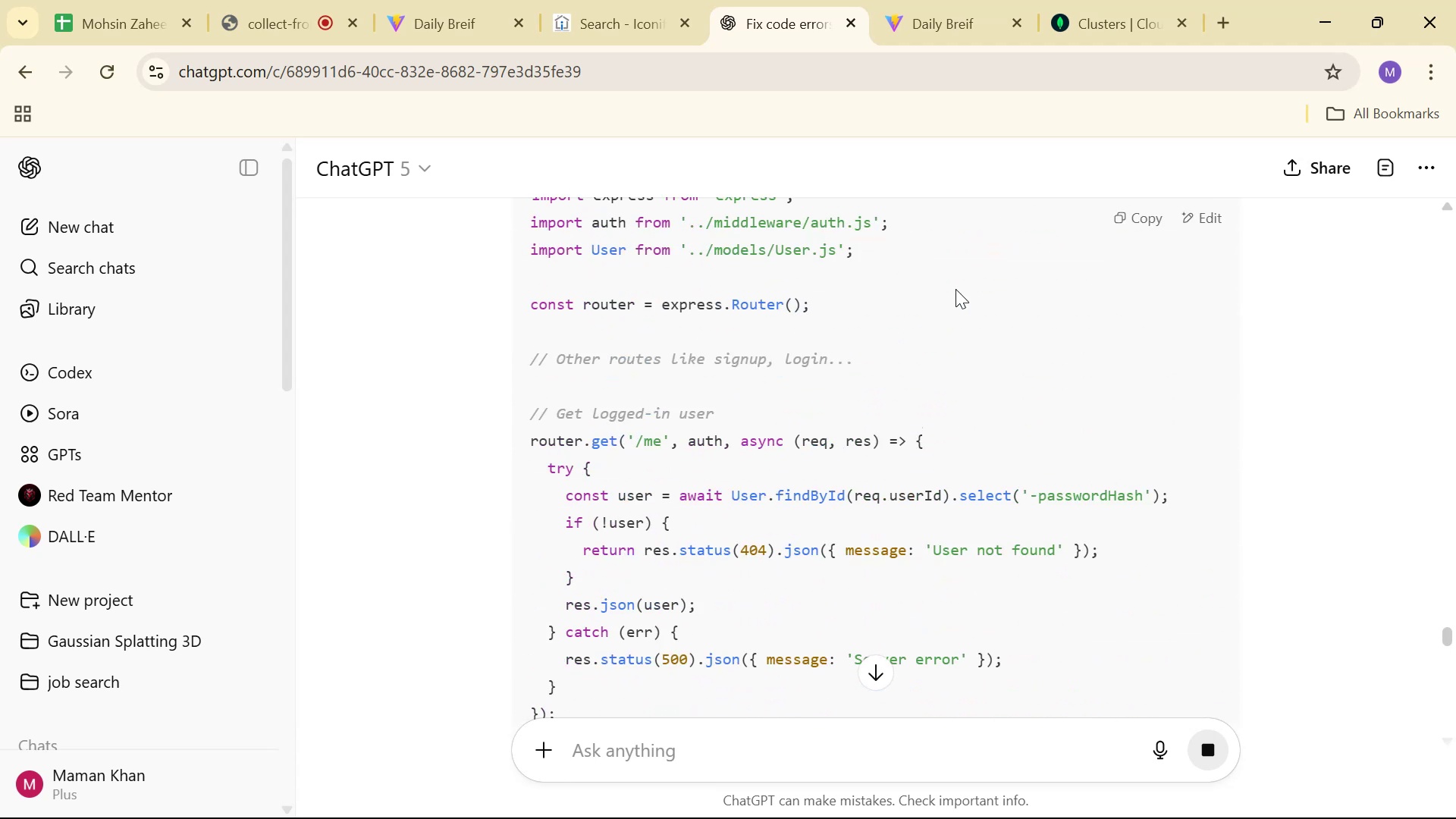 
scroll: coordinate [959, 290], scroll_direction: down, amount: 1.0
 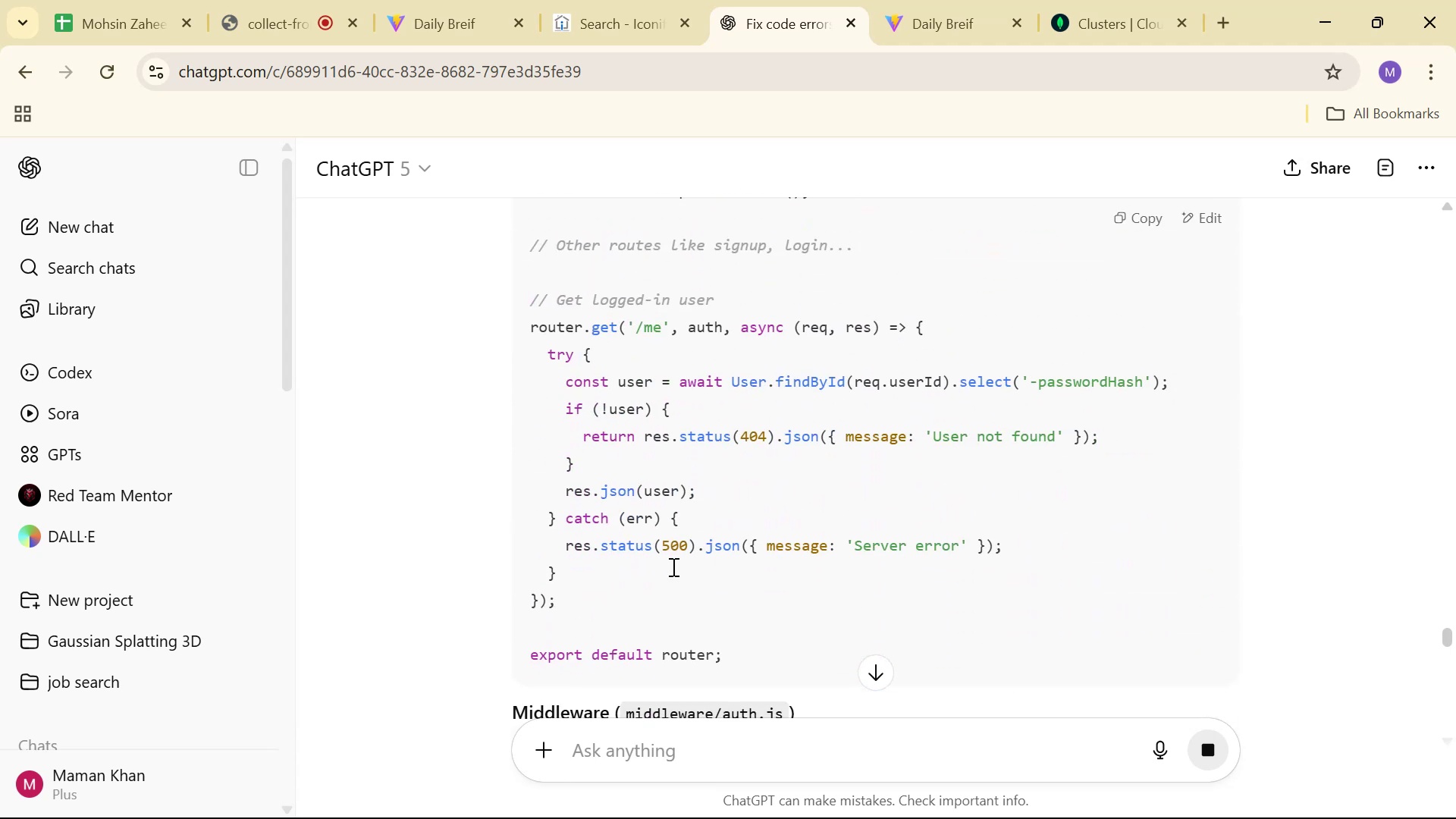 
left_click_drag(start_coordinate=[632, 603], to_coordinate=[528, 323])
 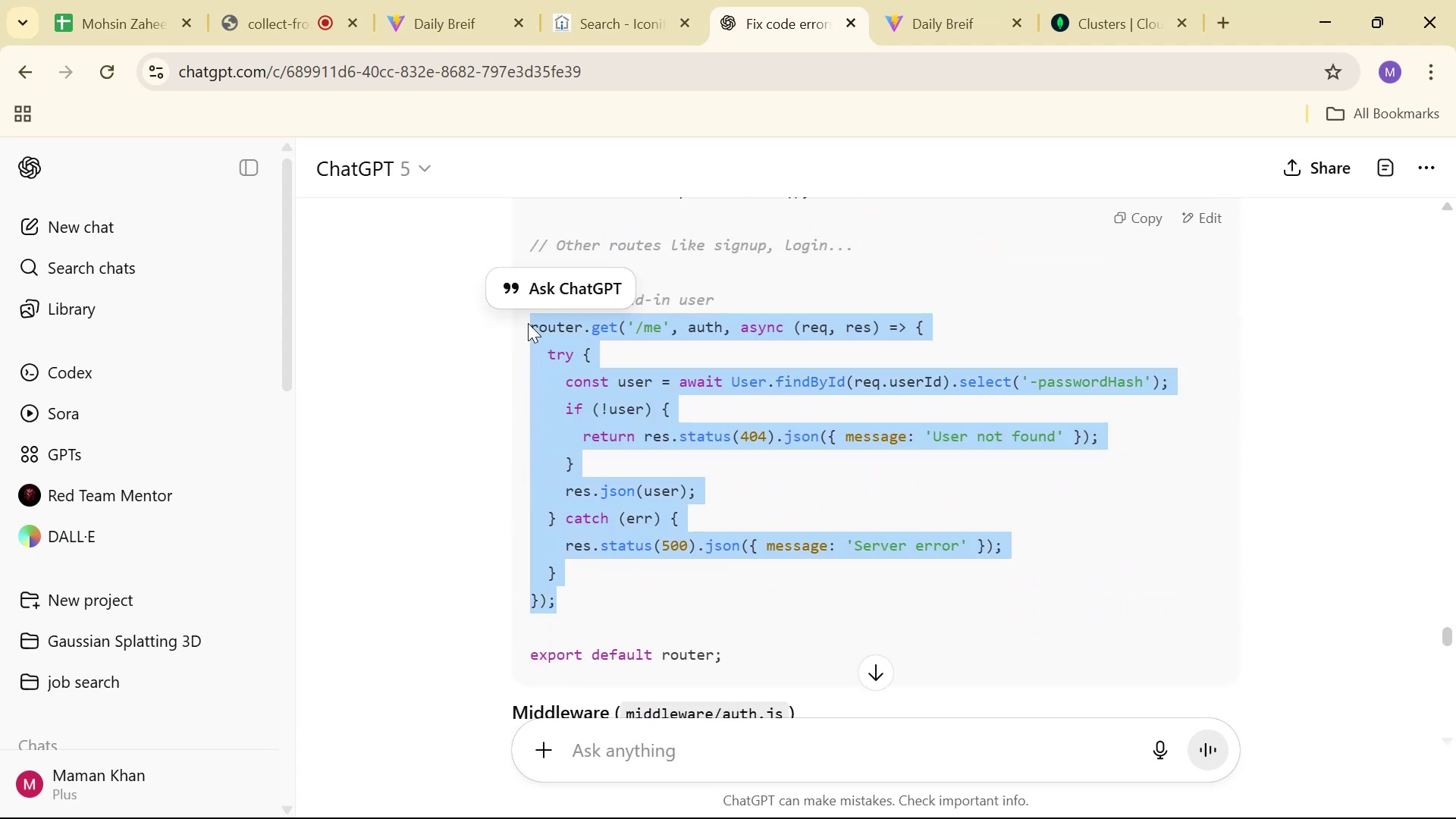 
key(Control+C)
 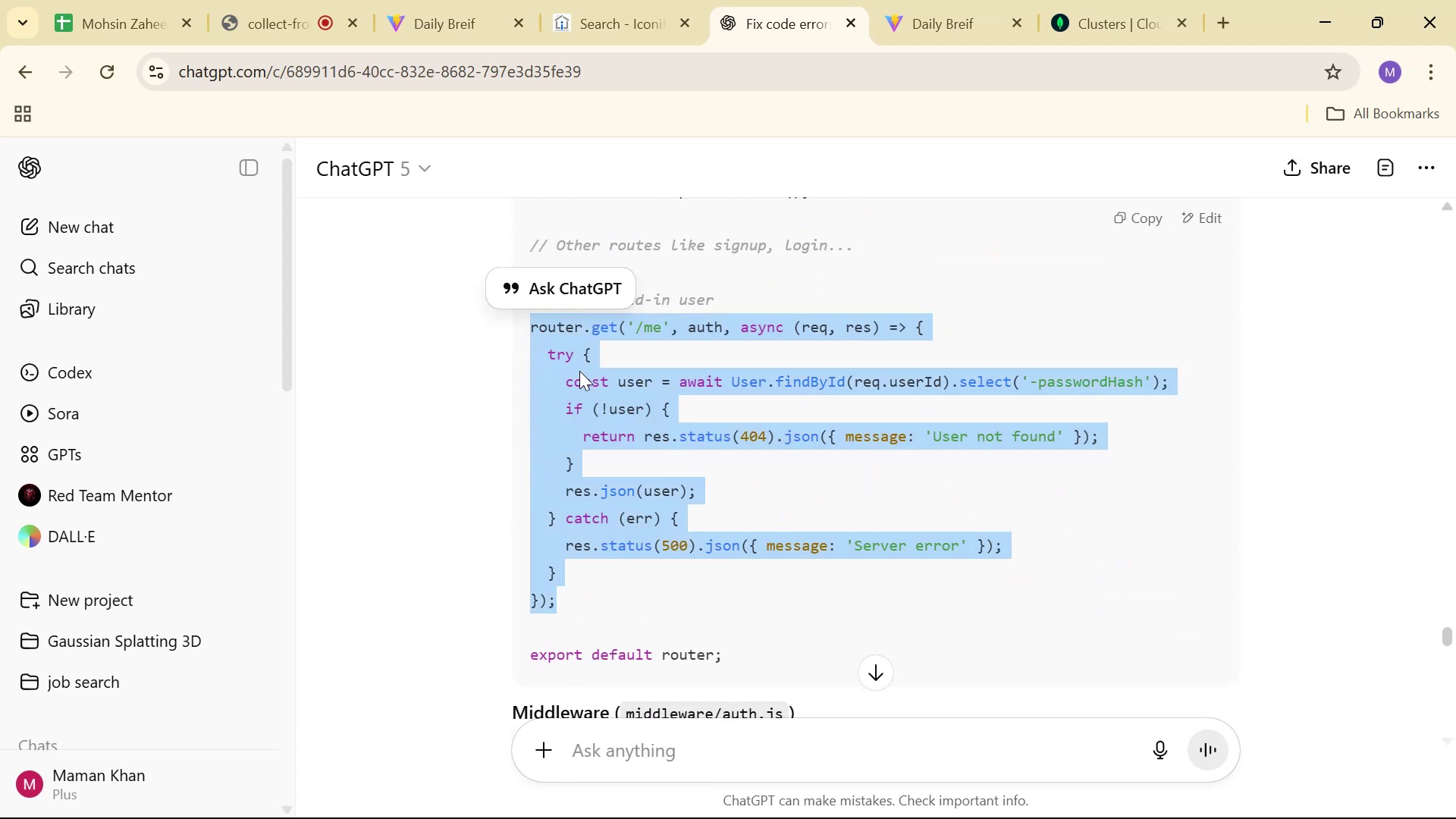 
key(Control+C)
 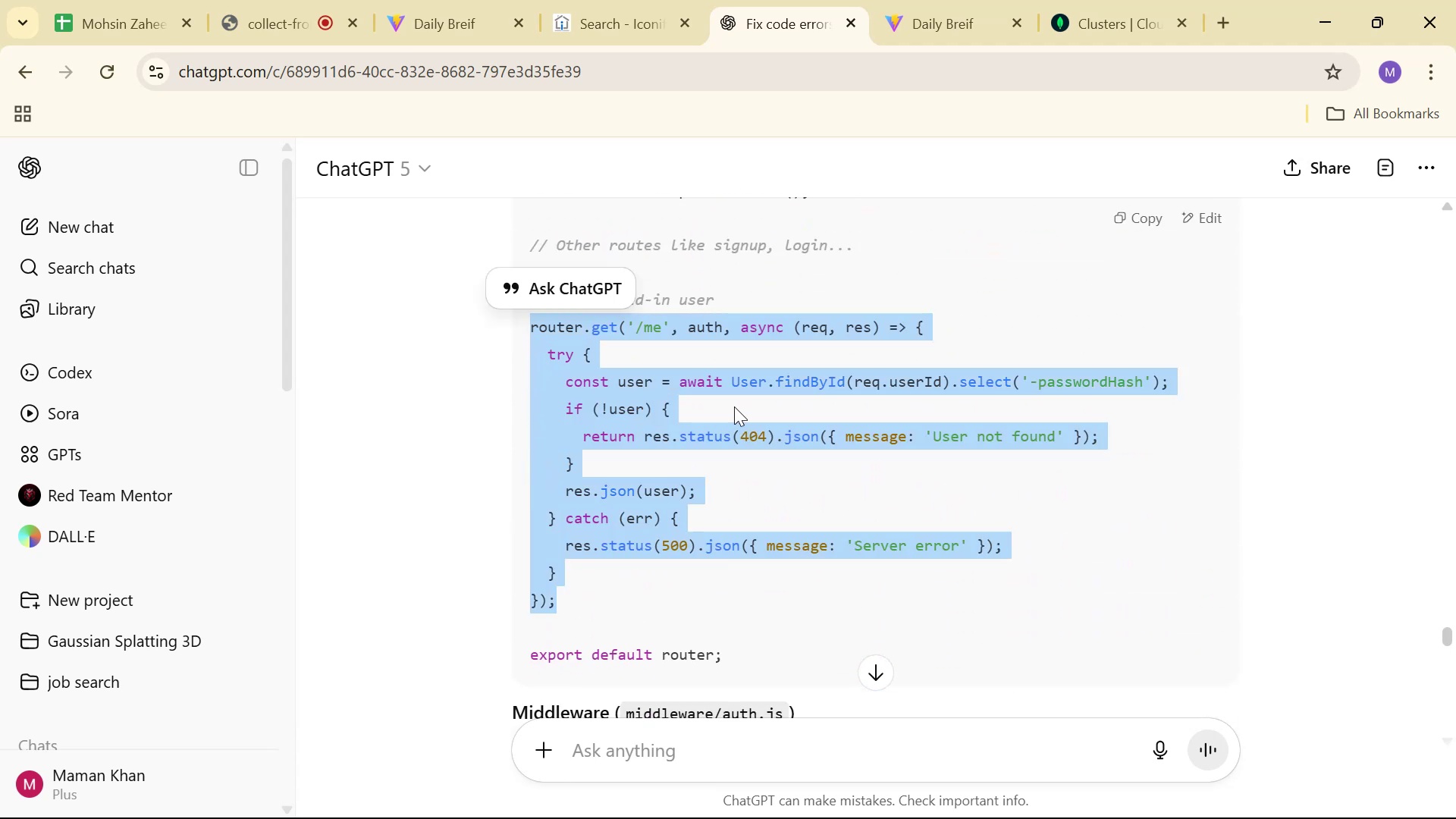 
key(Control+C)
 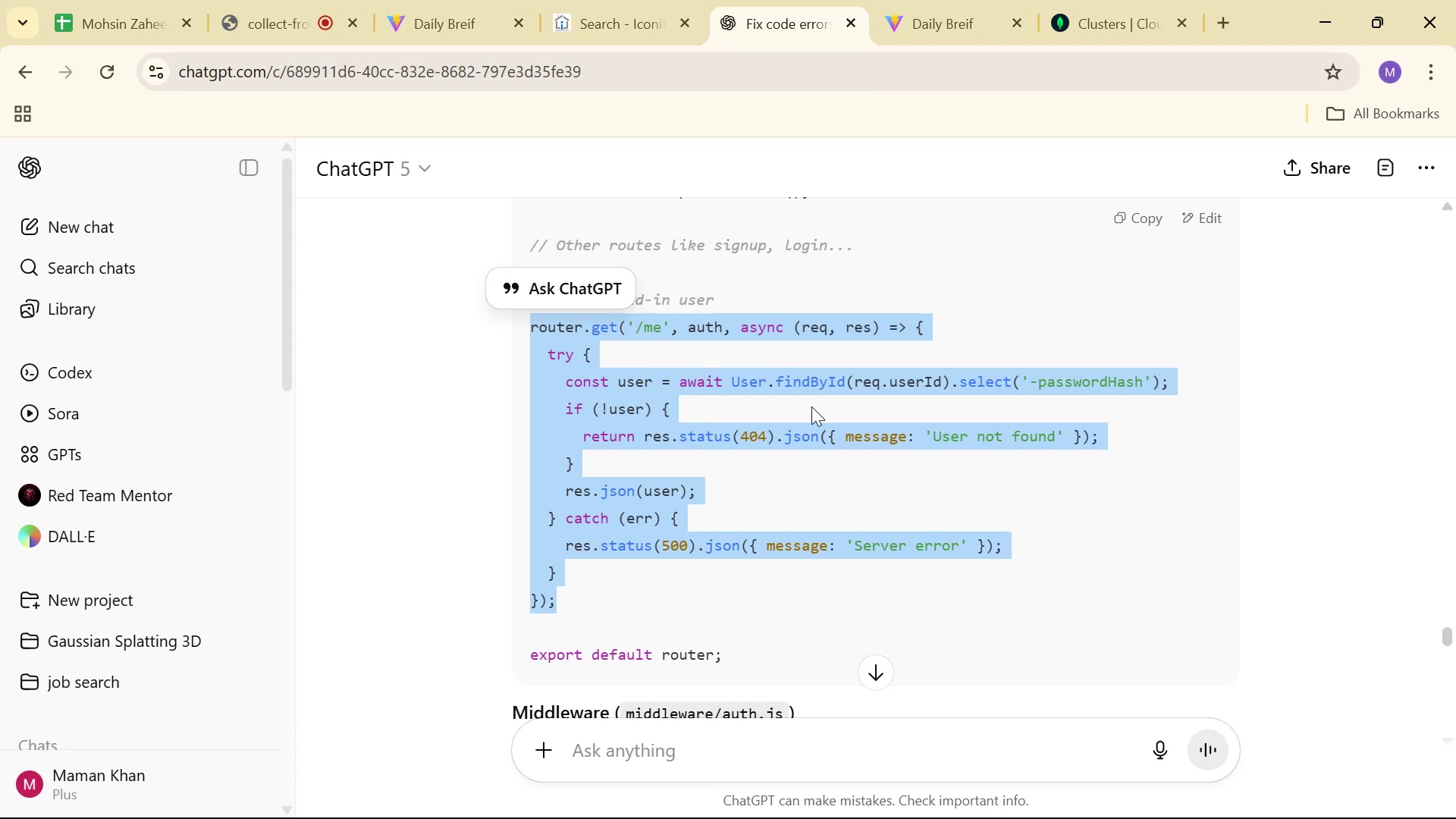 
key(Alt+AltLeft)
 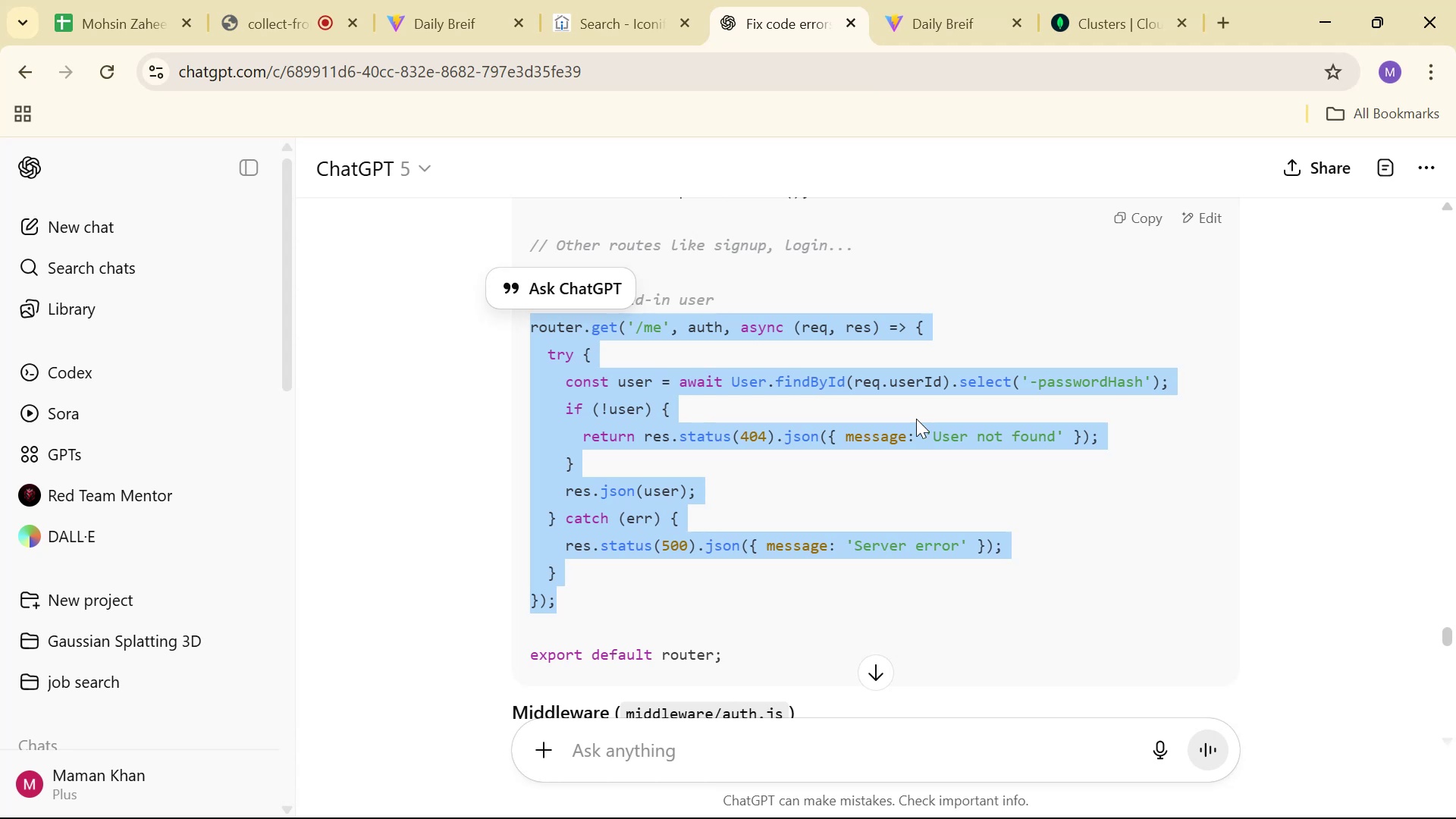 
key(Alt+Tab)
 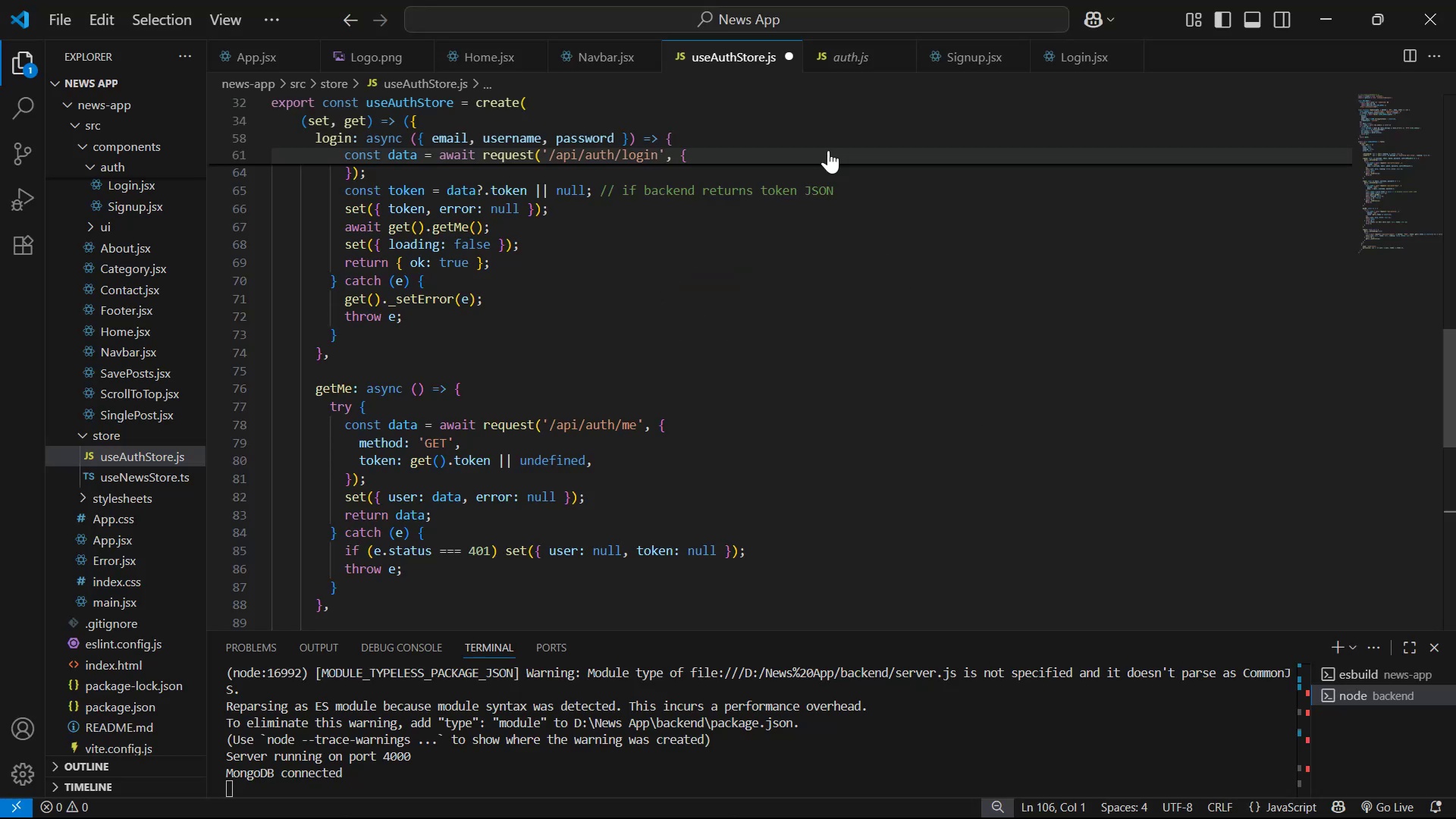 
key(Control+S)
 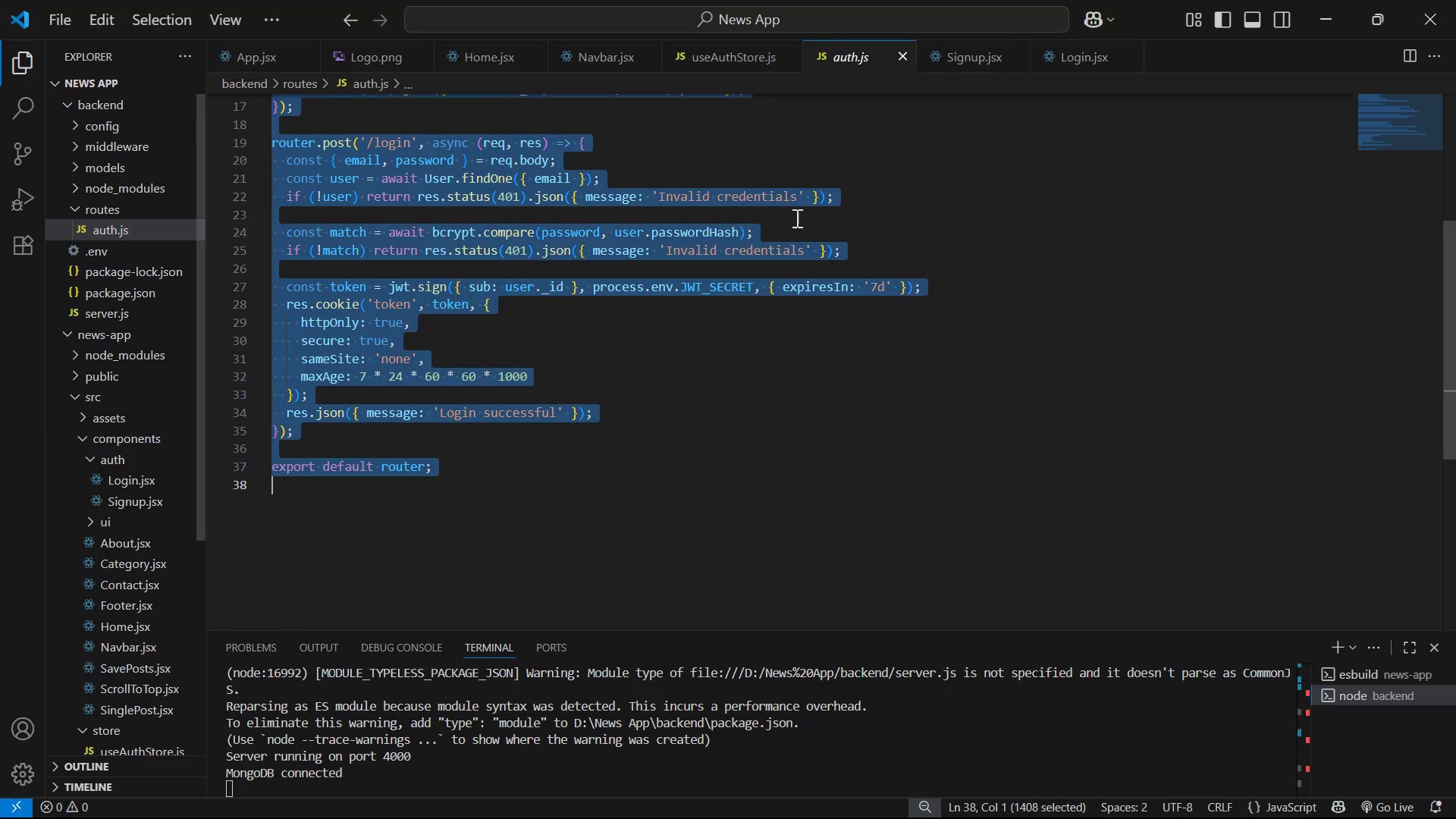 
scroll: coordinate [704, 339], scroll_direction: none, amount: 0.0
 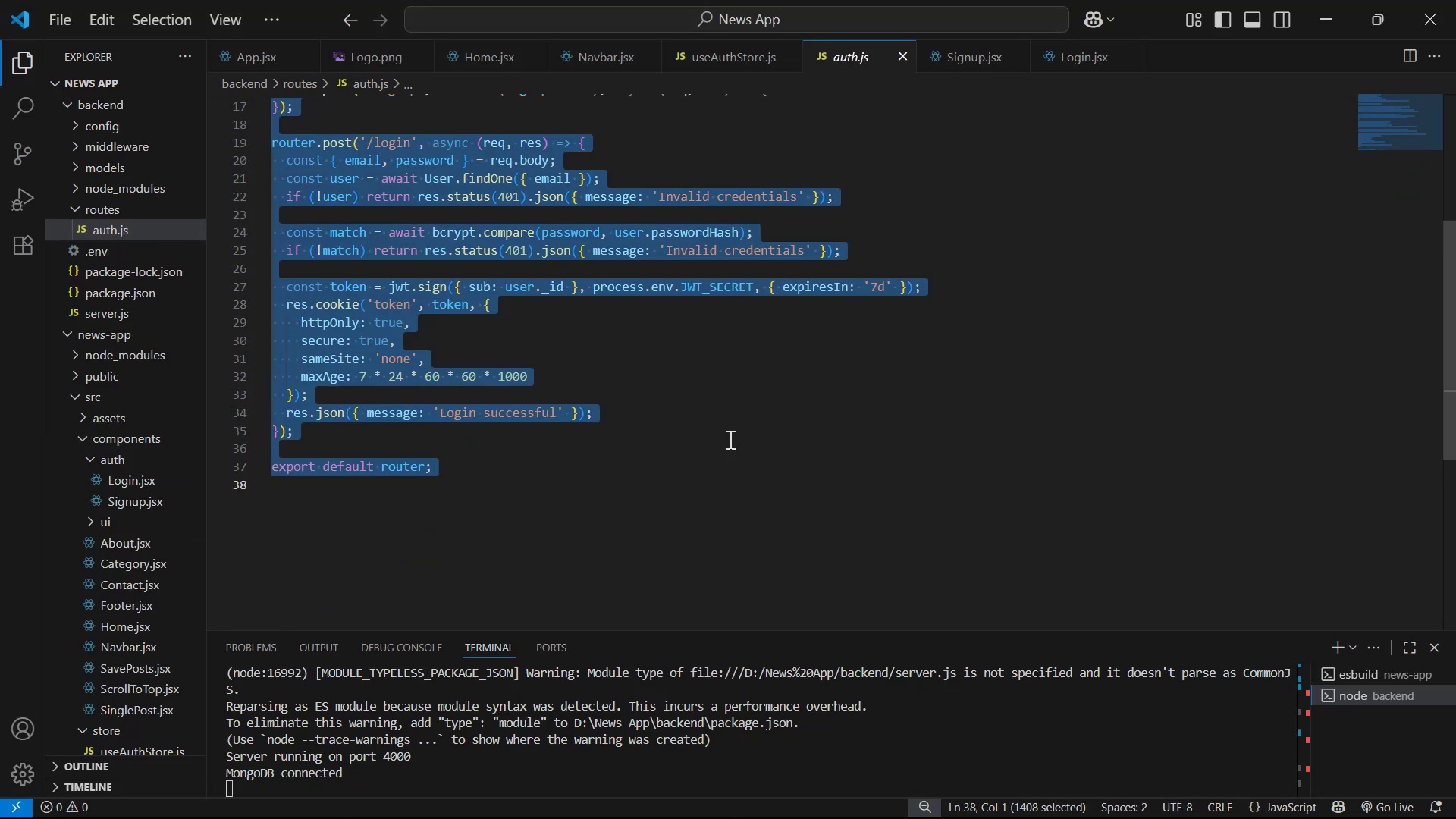 
left_click([729, 439])
 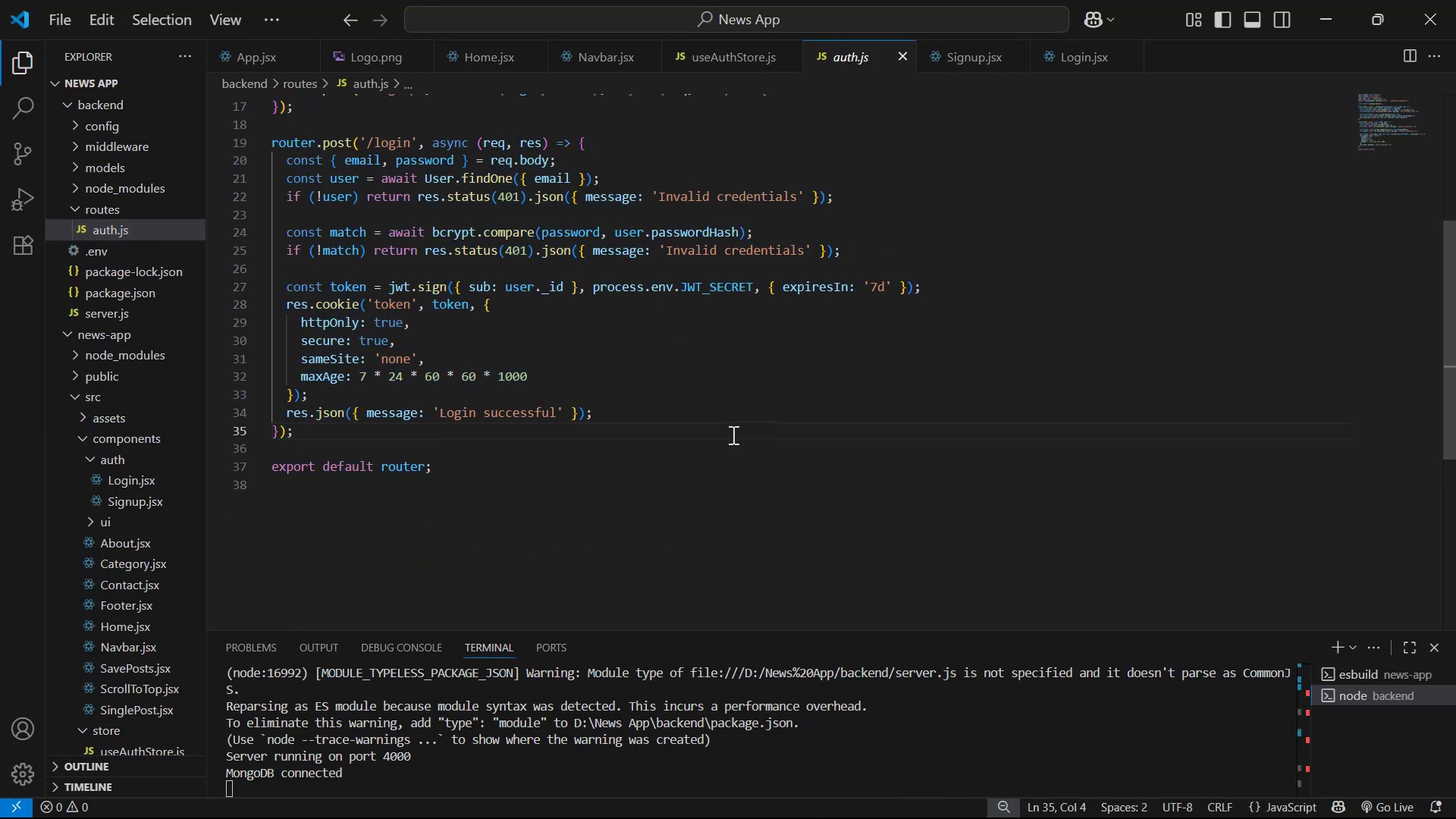 
key(Enter)
 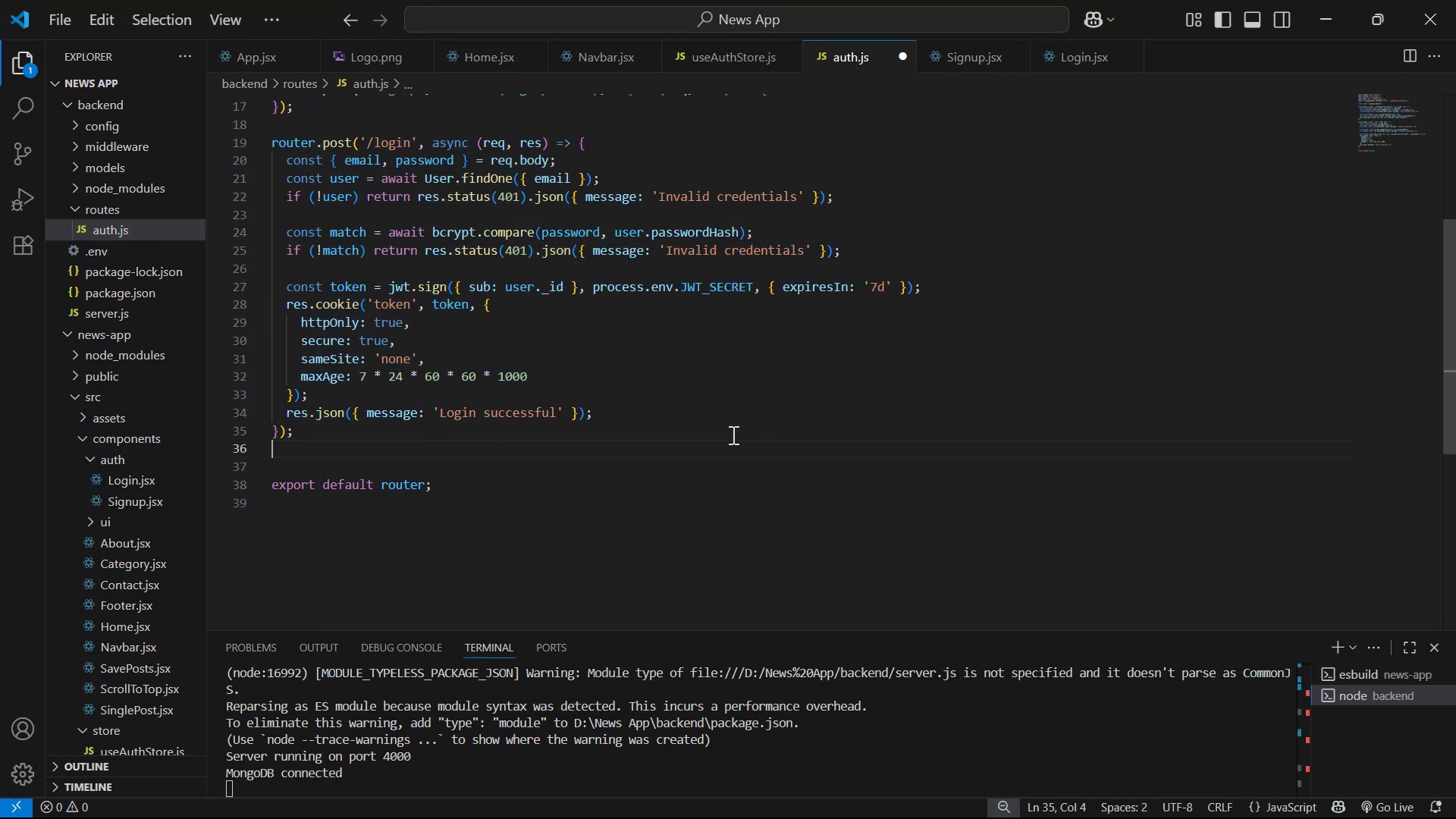 
key(Control+Enter)
 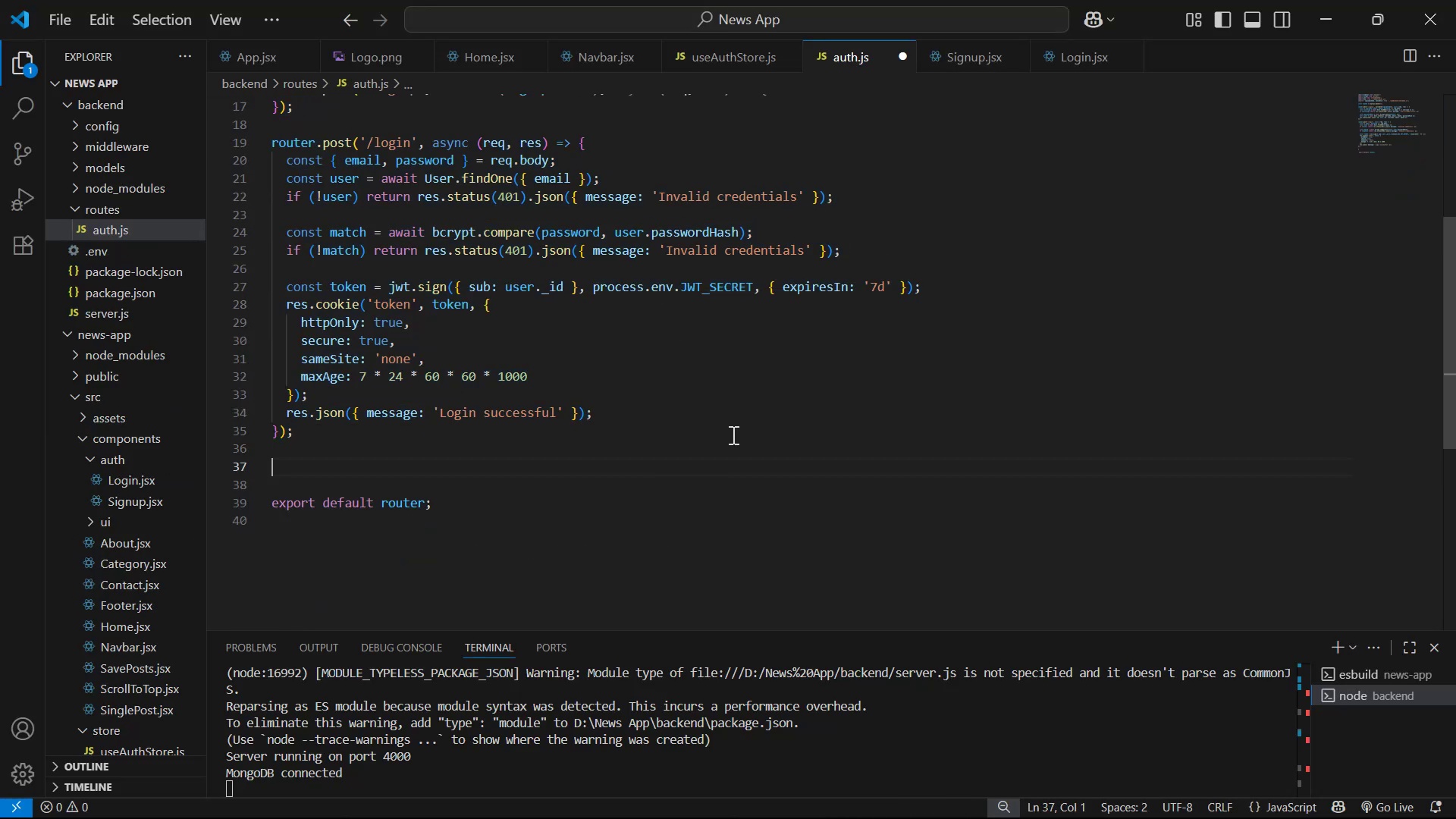 
key(Control+V)
 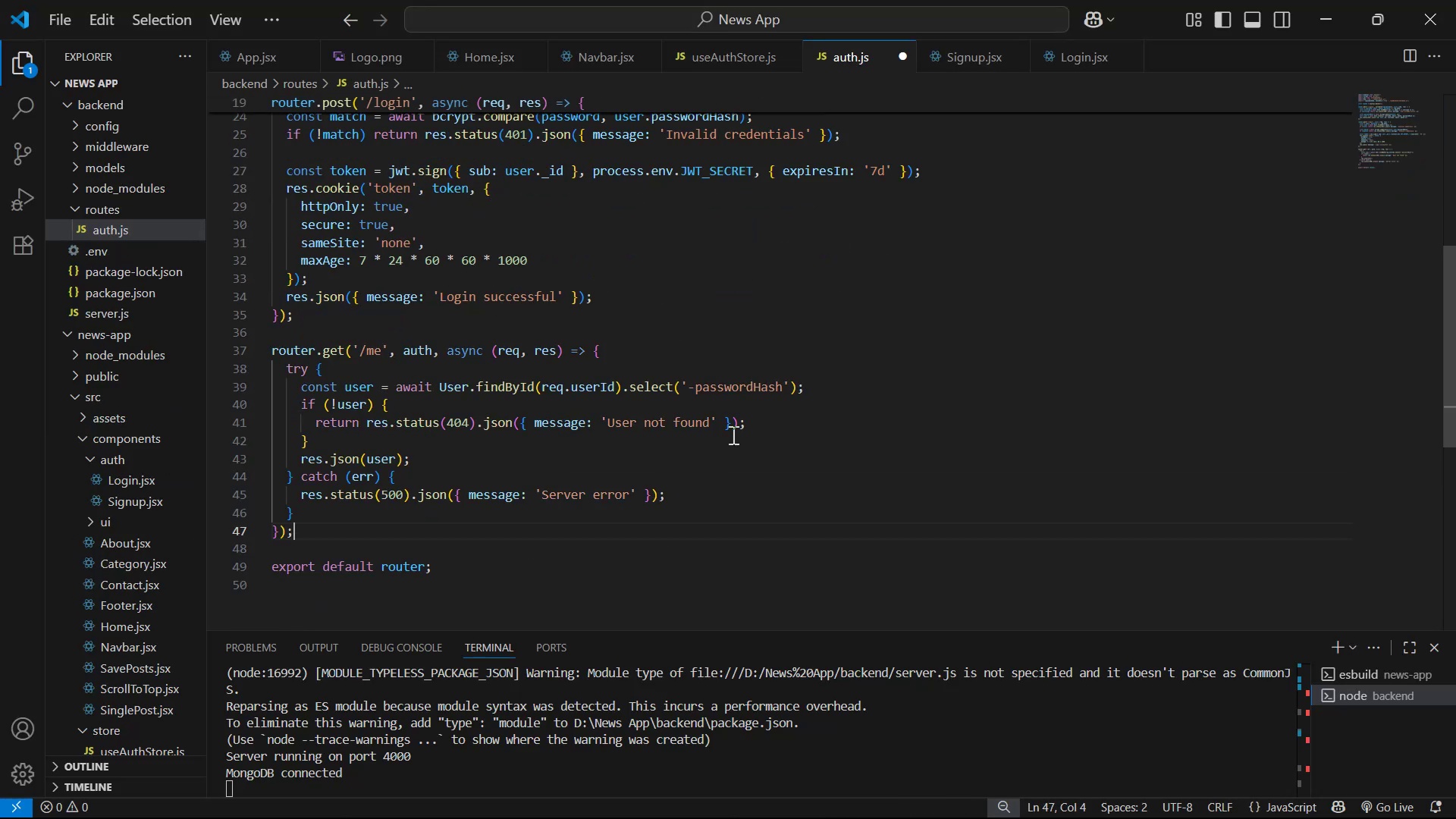 
key(Control+S)
 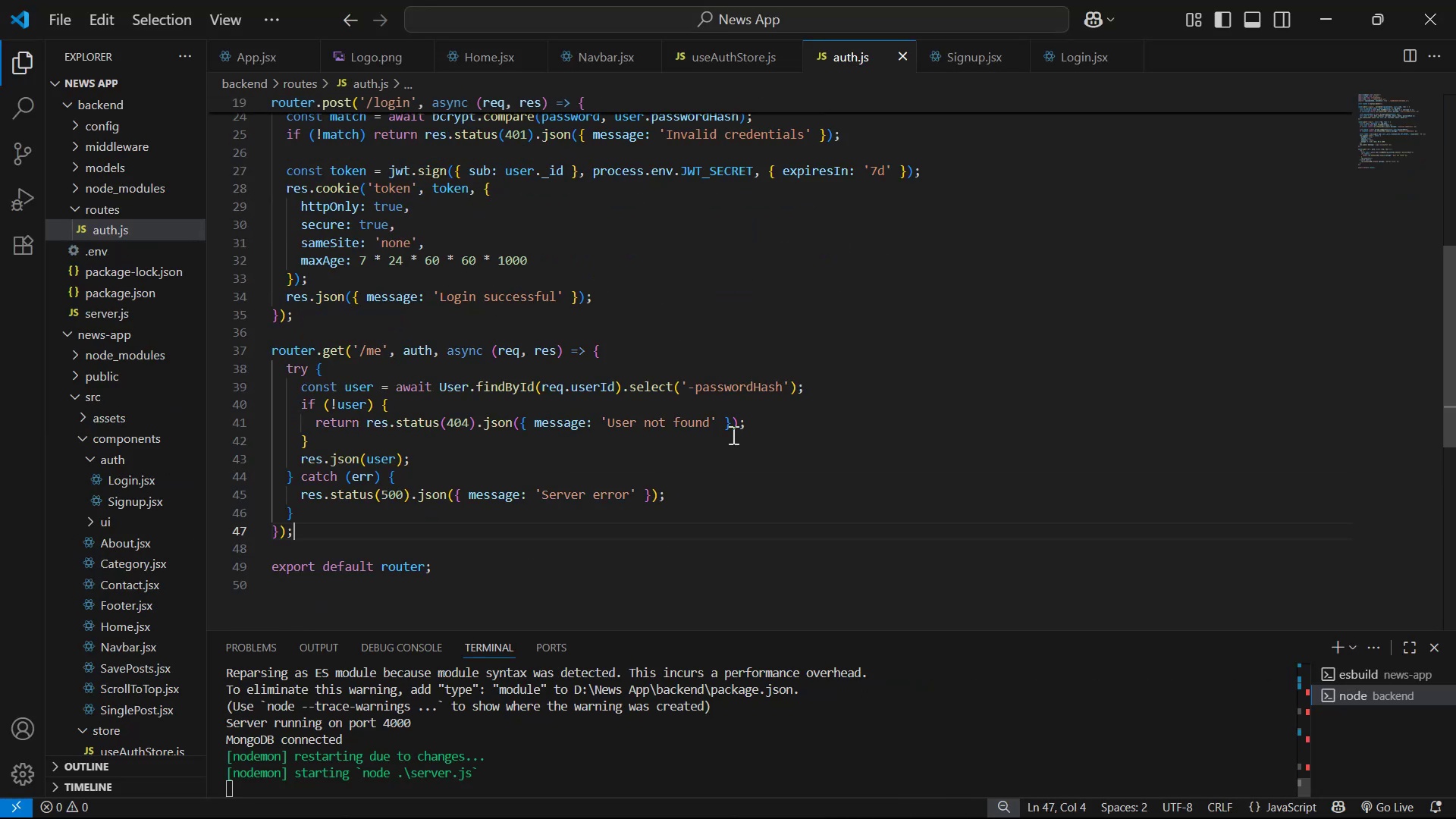 
key(Alt+Tab)
 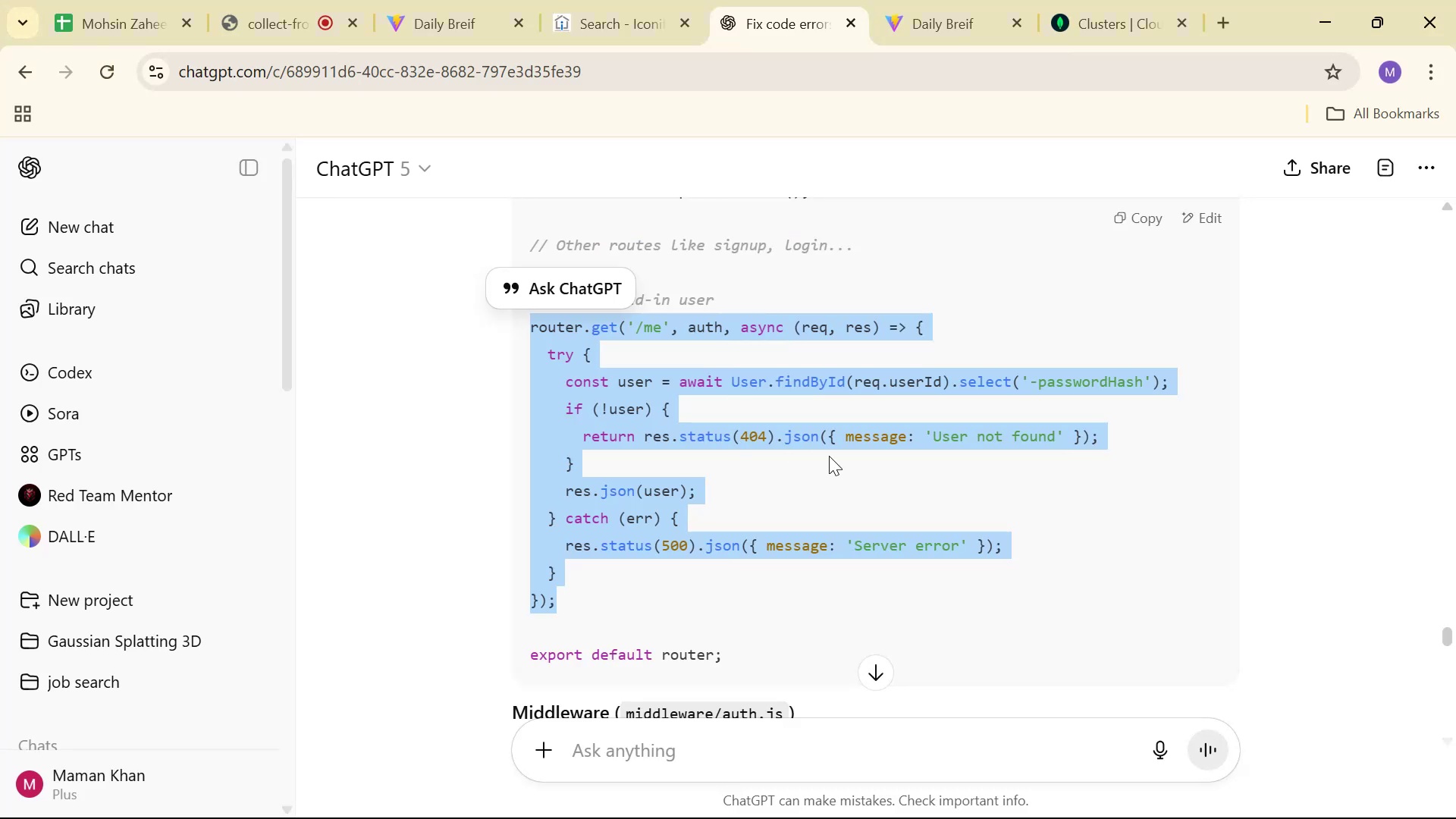 
scroll: coordinate [1018, 381], scroll_direction: down, amount: 93.0
 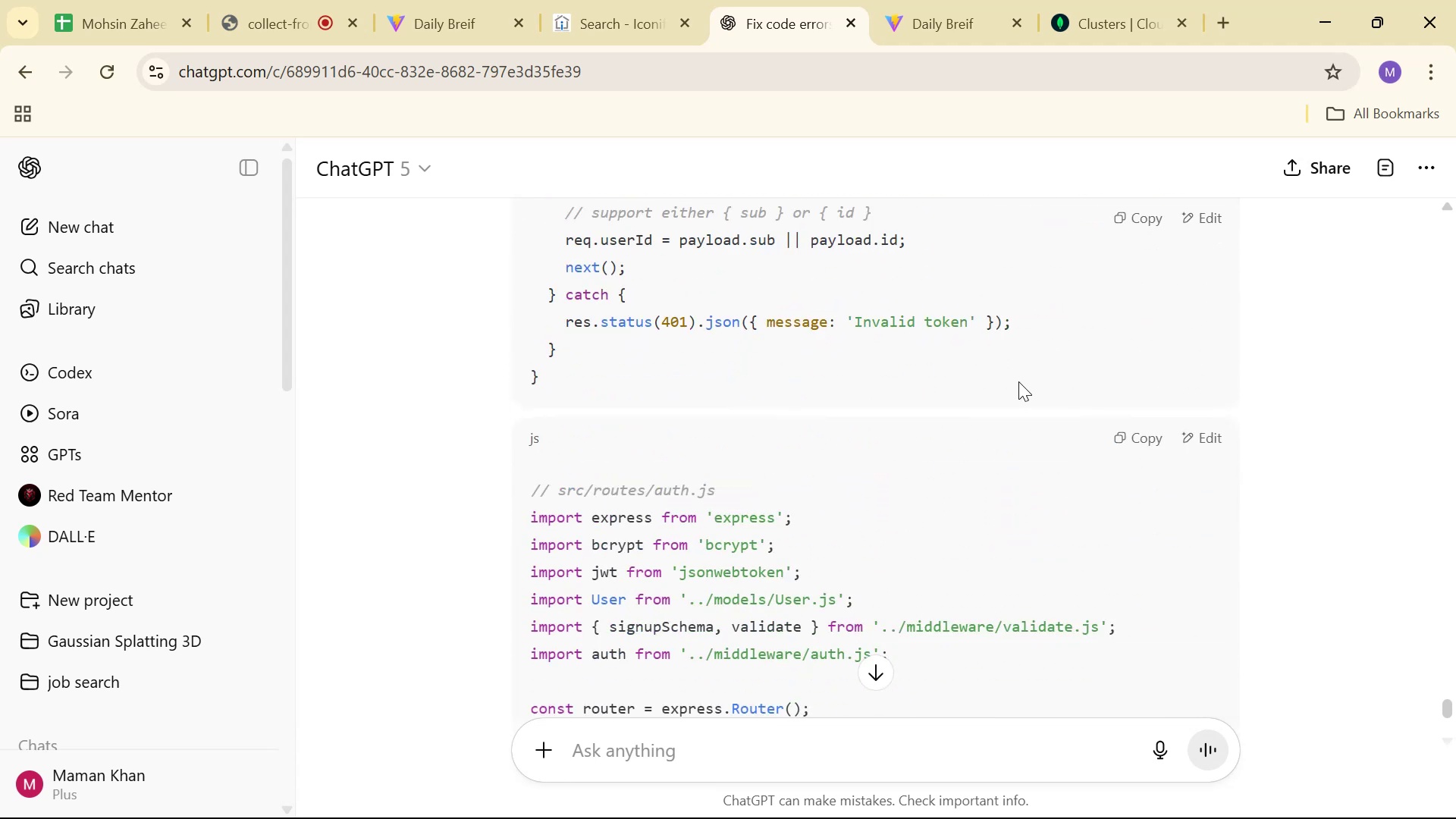 
left_click_drag(start_coordinate=[1046, 356], to_coordinate=[1042, 396])
 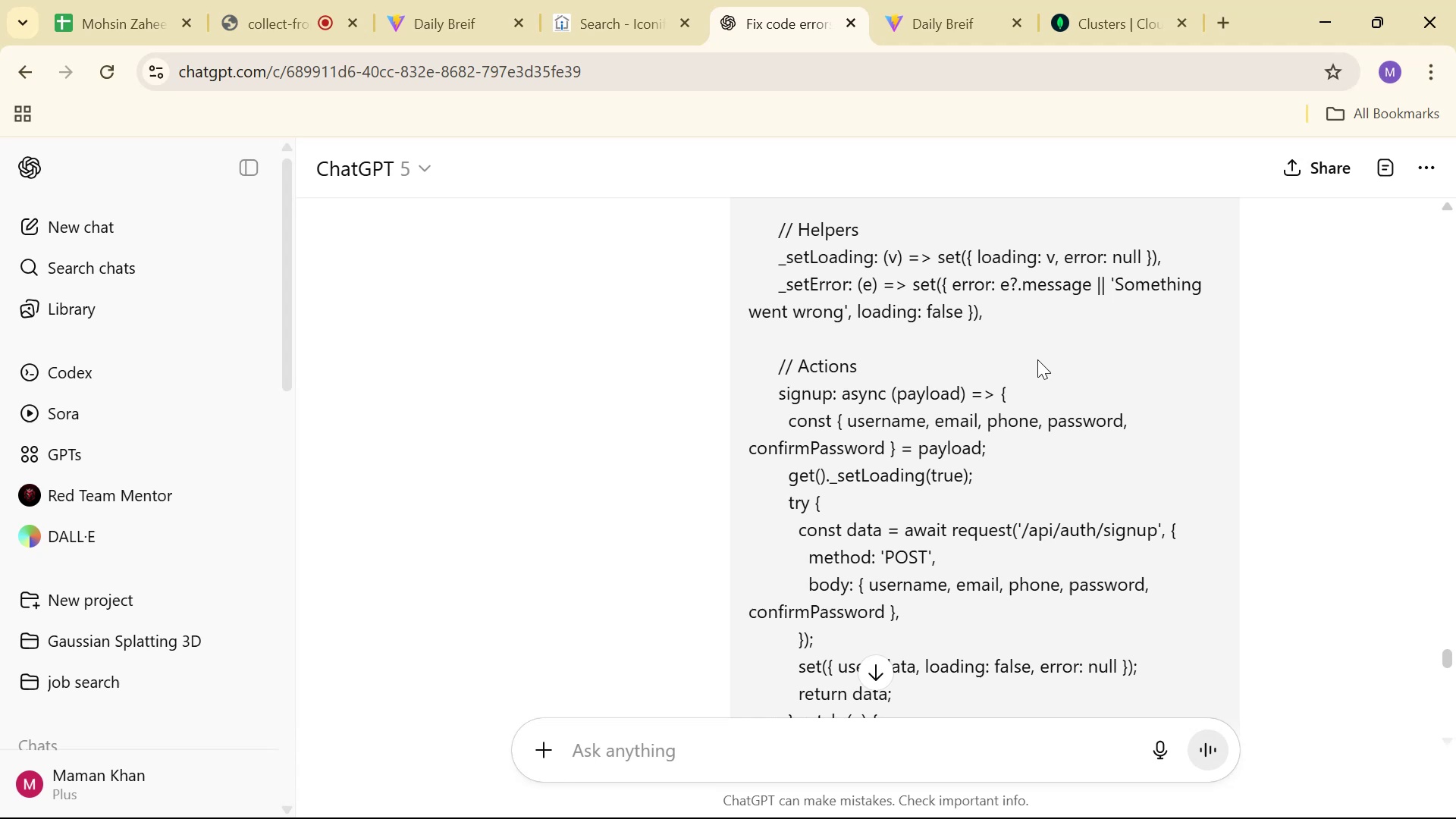 
left_click_drag(start_coordinate=[1040, 352], to_coordinate=[1034, 396])
 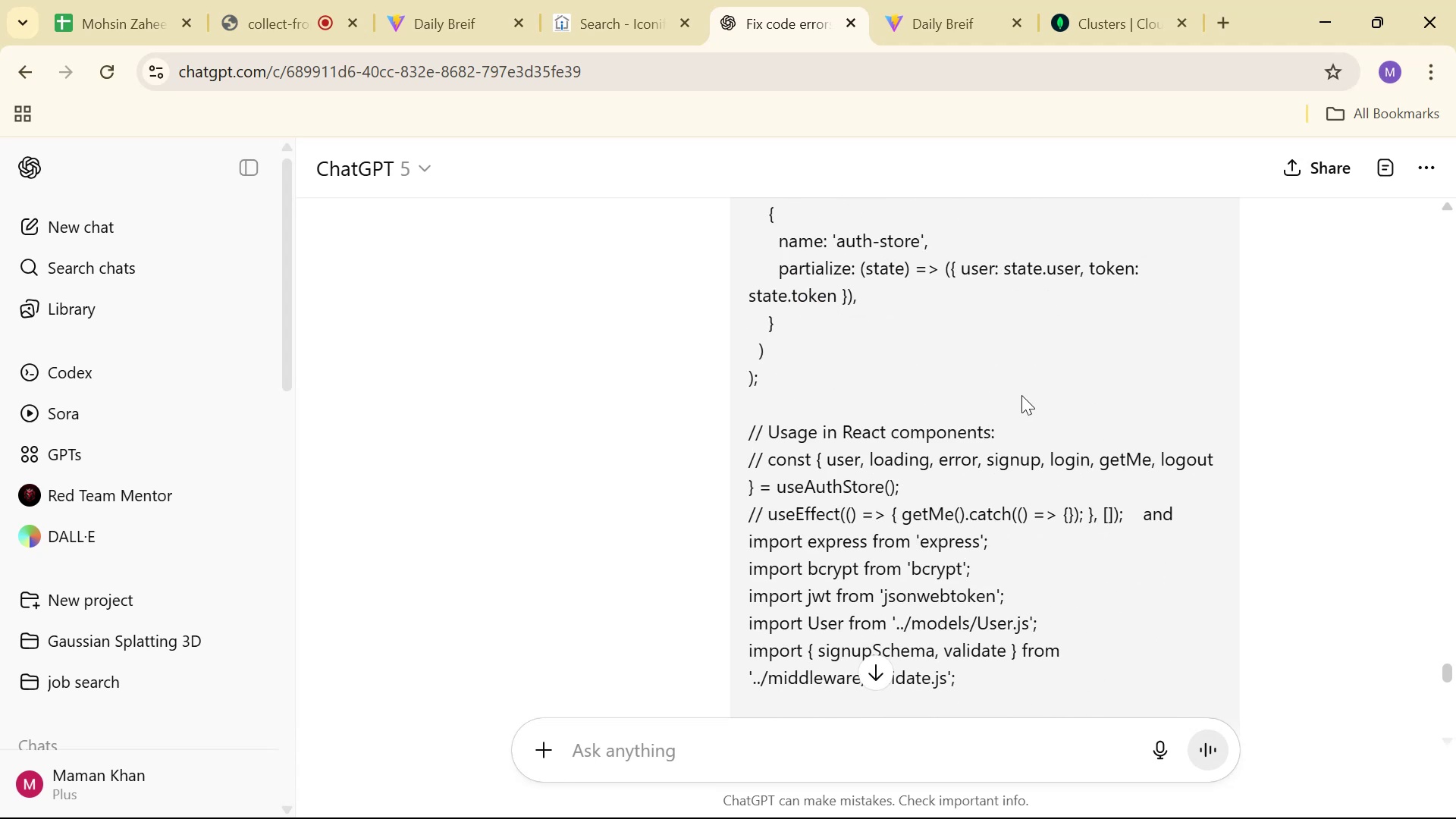 
left_click_drag(start_coordinate=[1027, 406], to_coordinate=[1032, 452])
 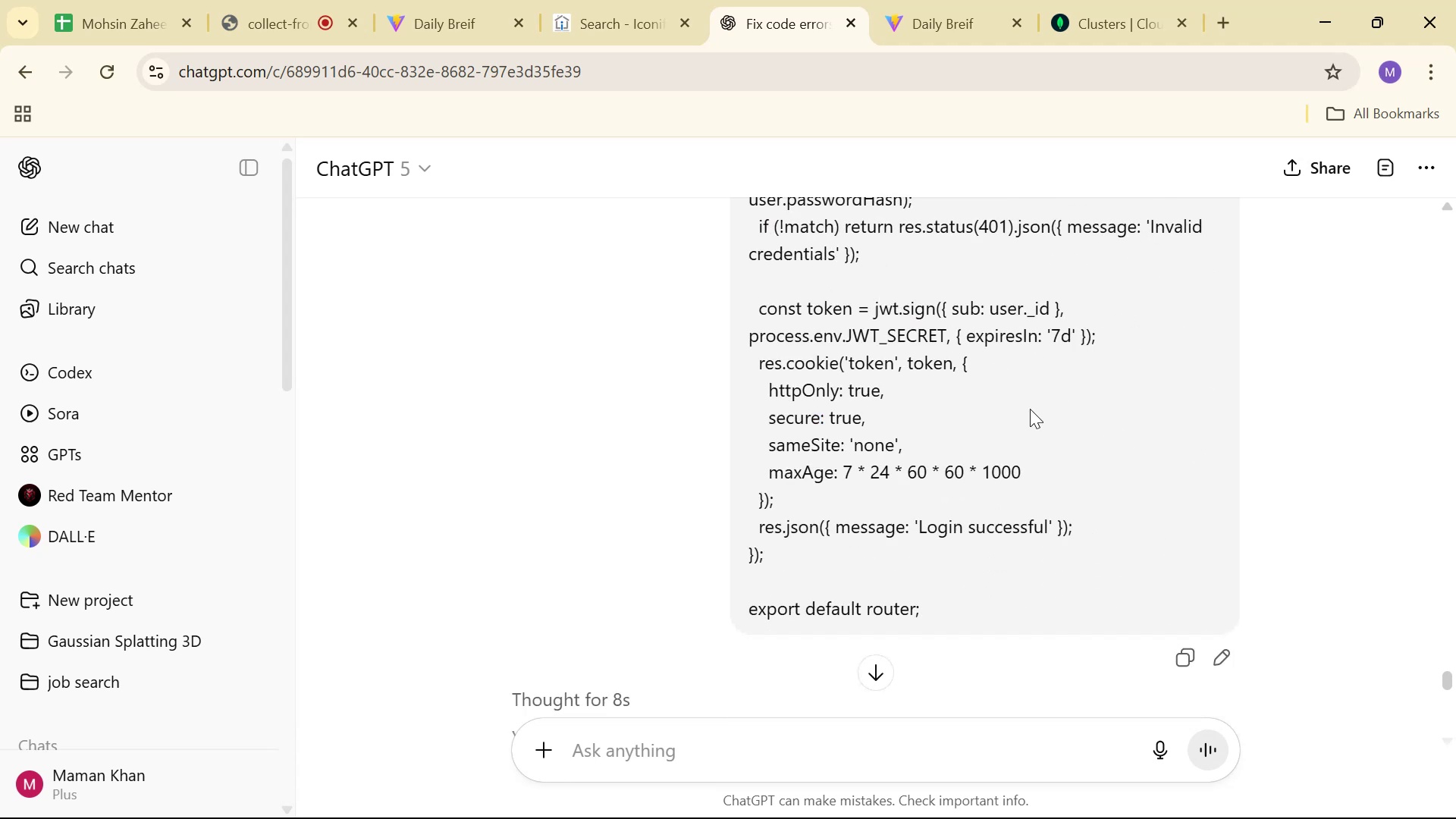 
left_click_drag(start_coordinate=[1031, 399], to_coordinate=[1031, 432])
 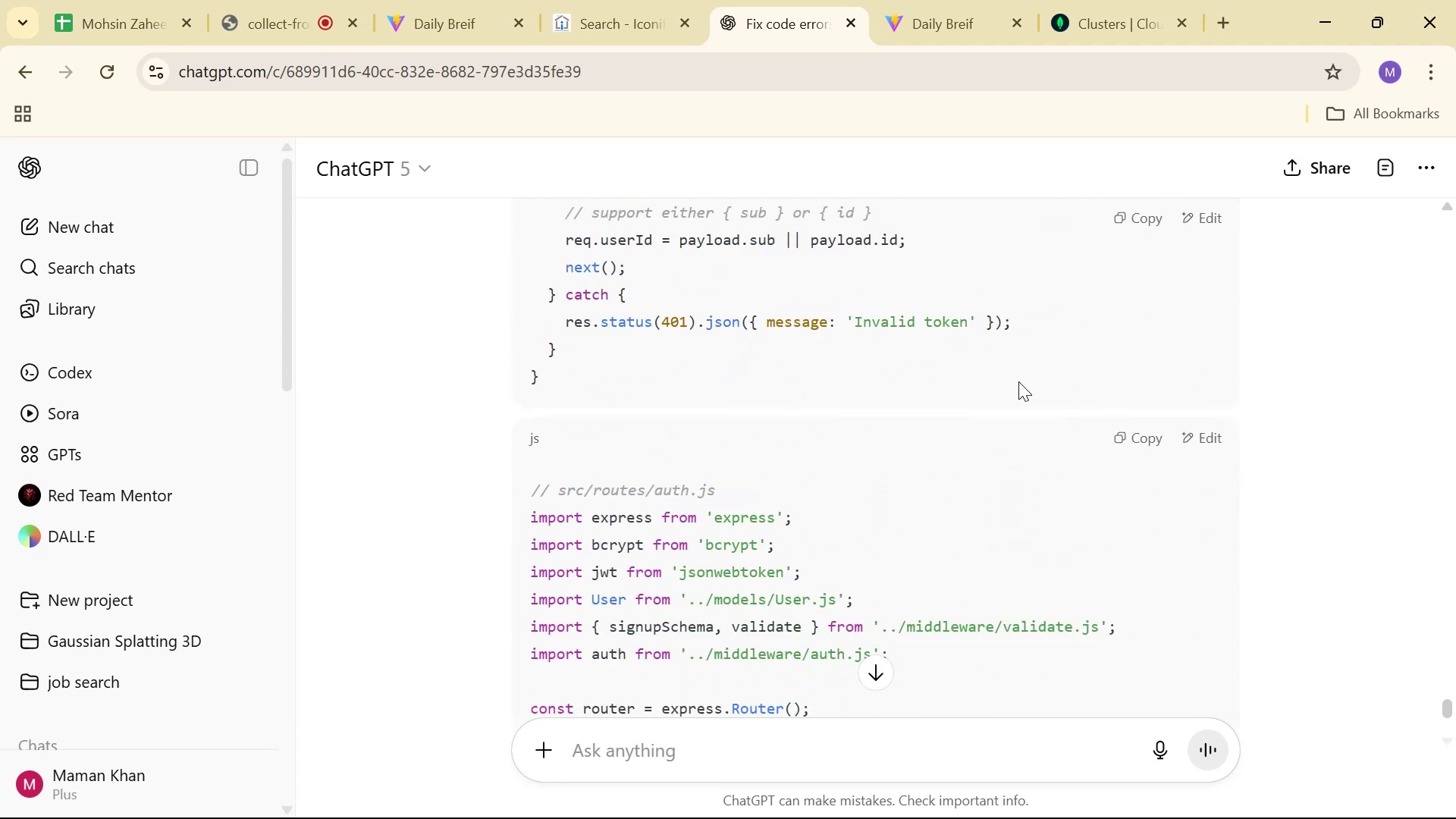 
scroll: coordinate [1025, 372], scroll_direction: up, amount: 3.0
 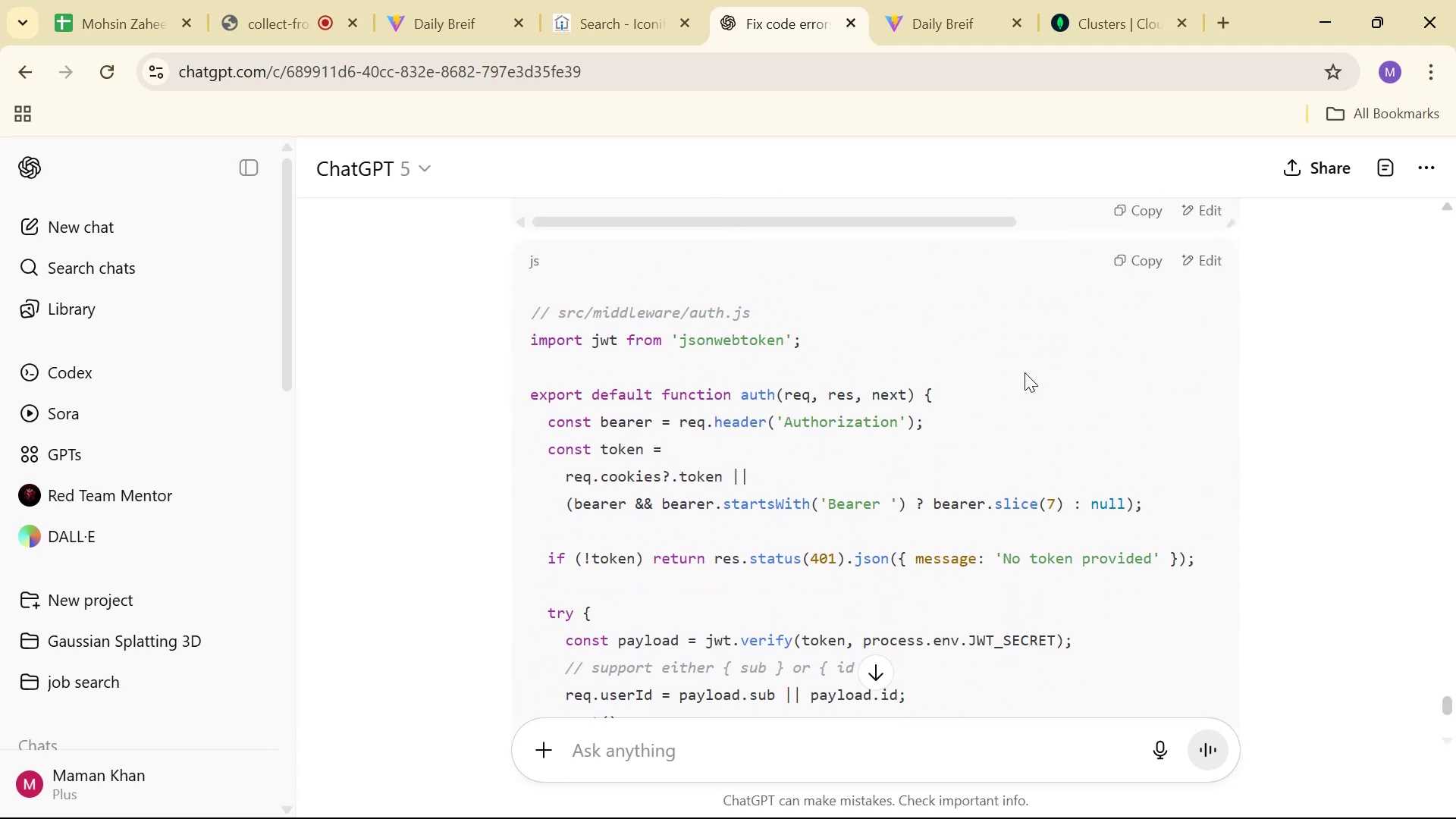 
scroll: coordinate [969, 392], scroll_direction: down, amount: 13.0
 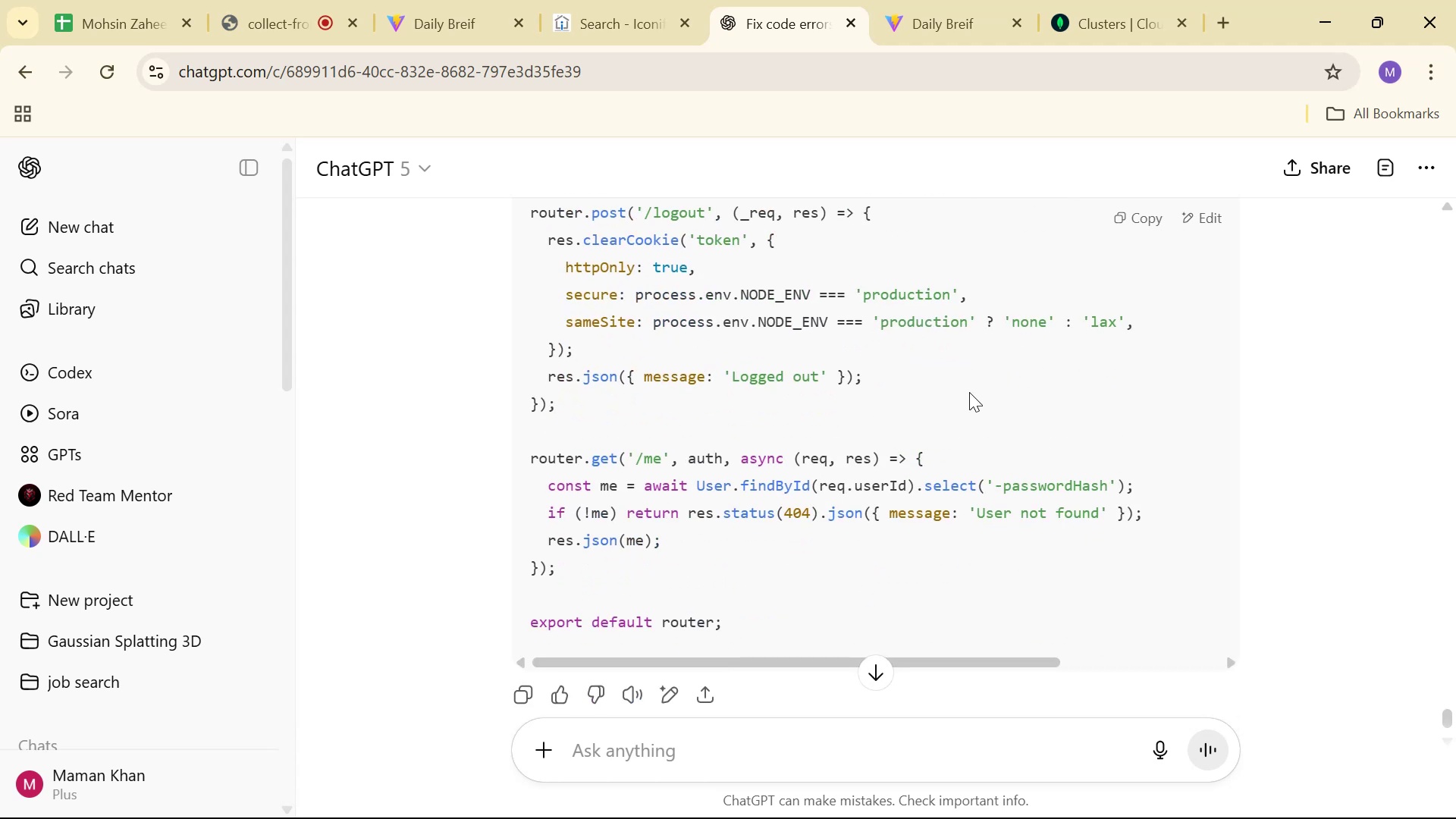 
scroll: coordinate [1038, 354], scroll_direction: up, amount: 5.0
 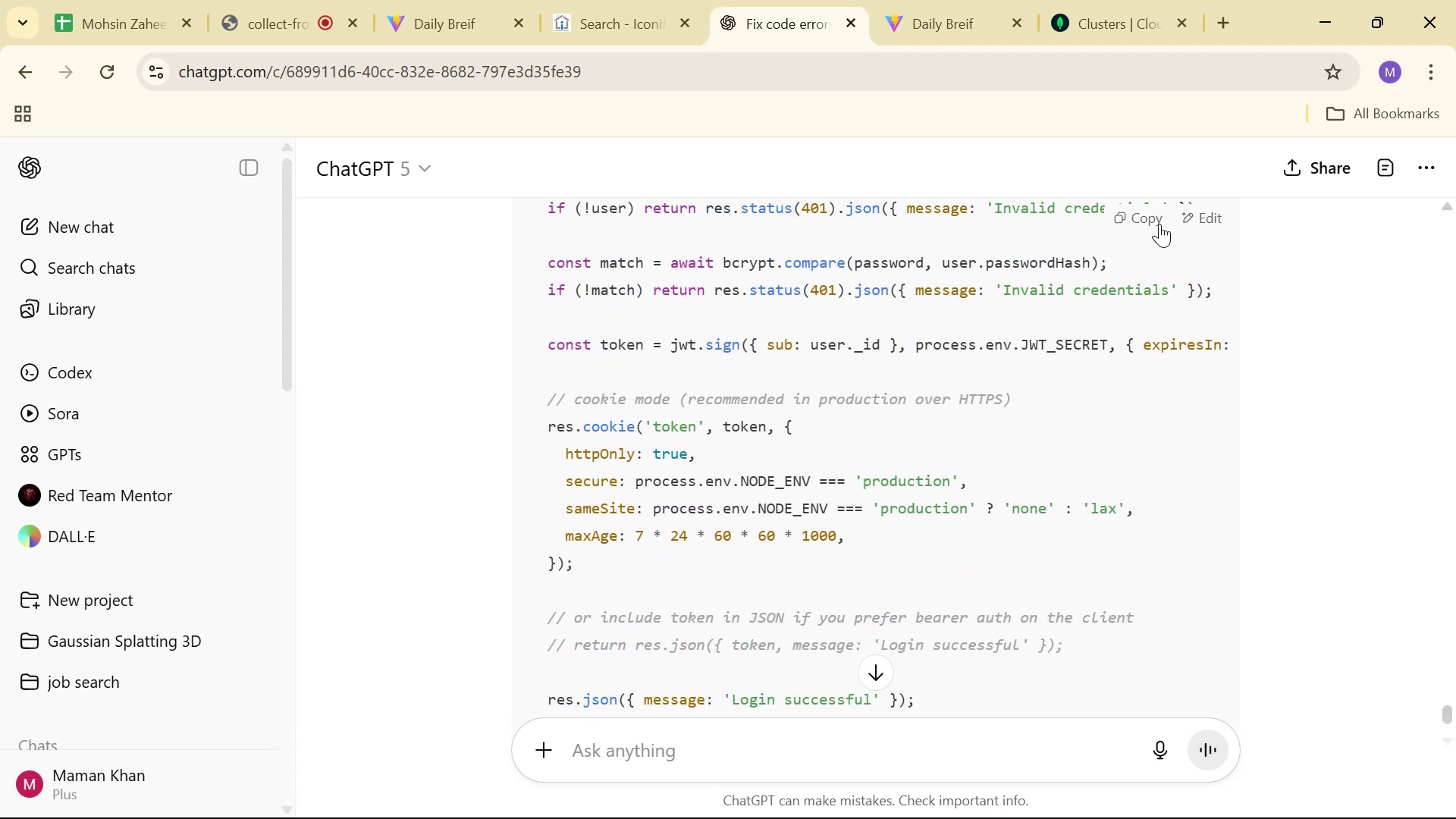 
key(Alt+AltLeft)
 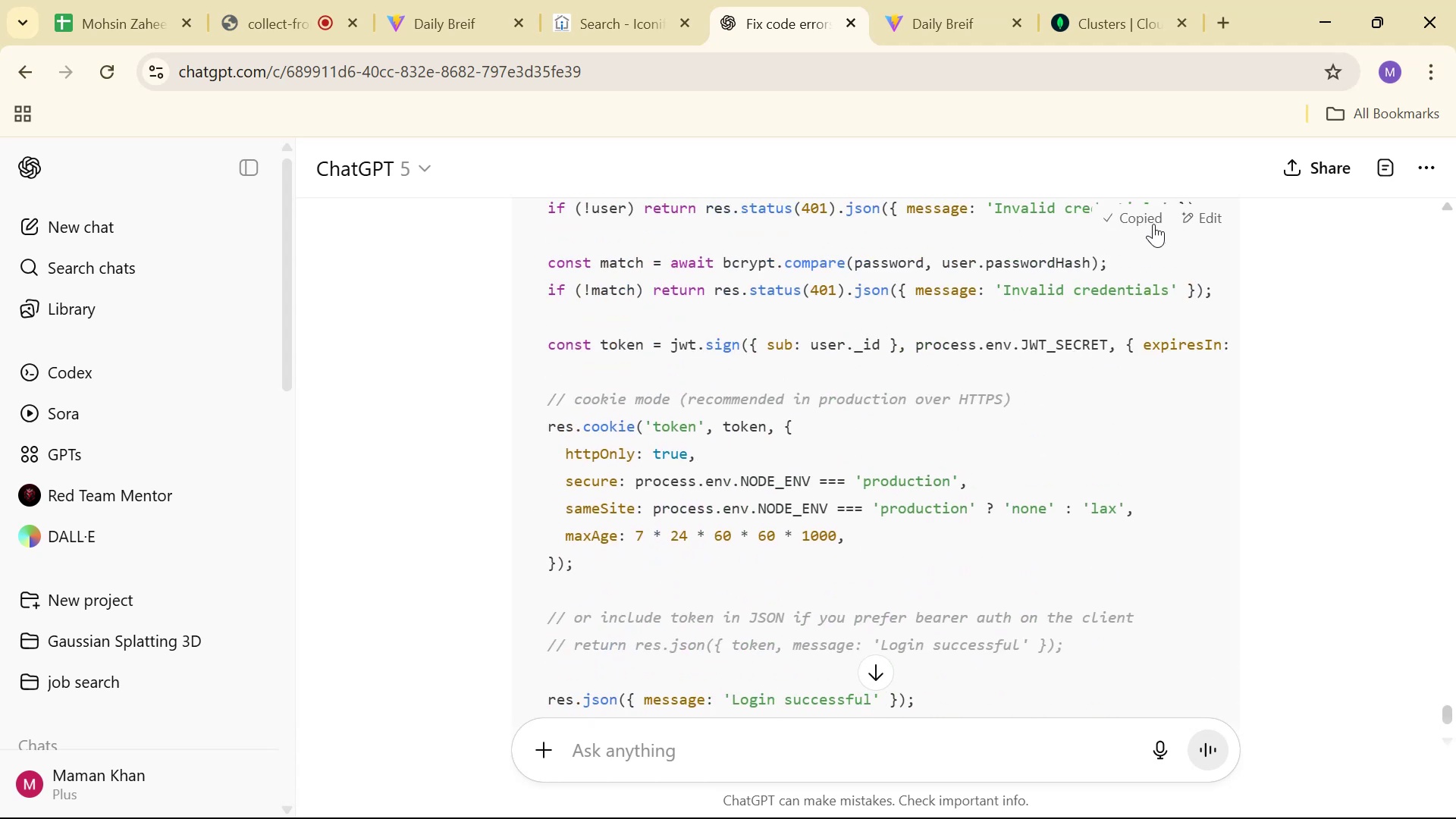 
key(Alt+Tab)
 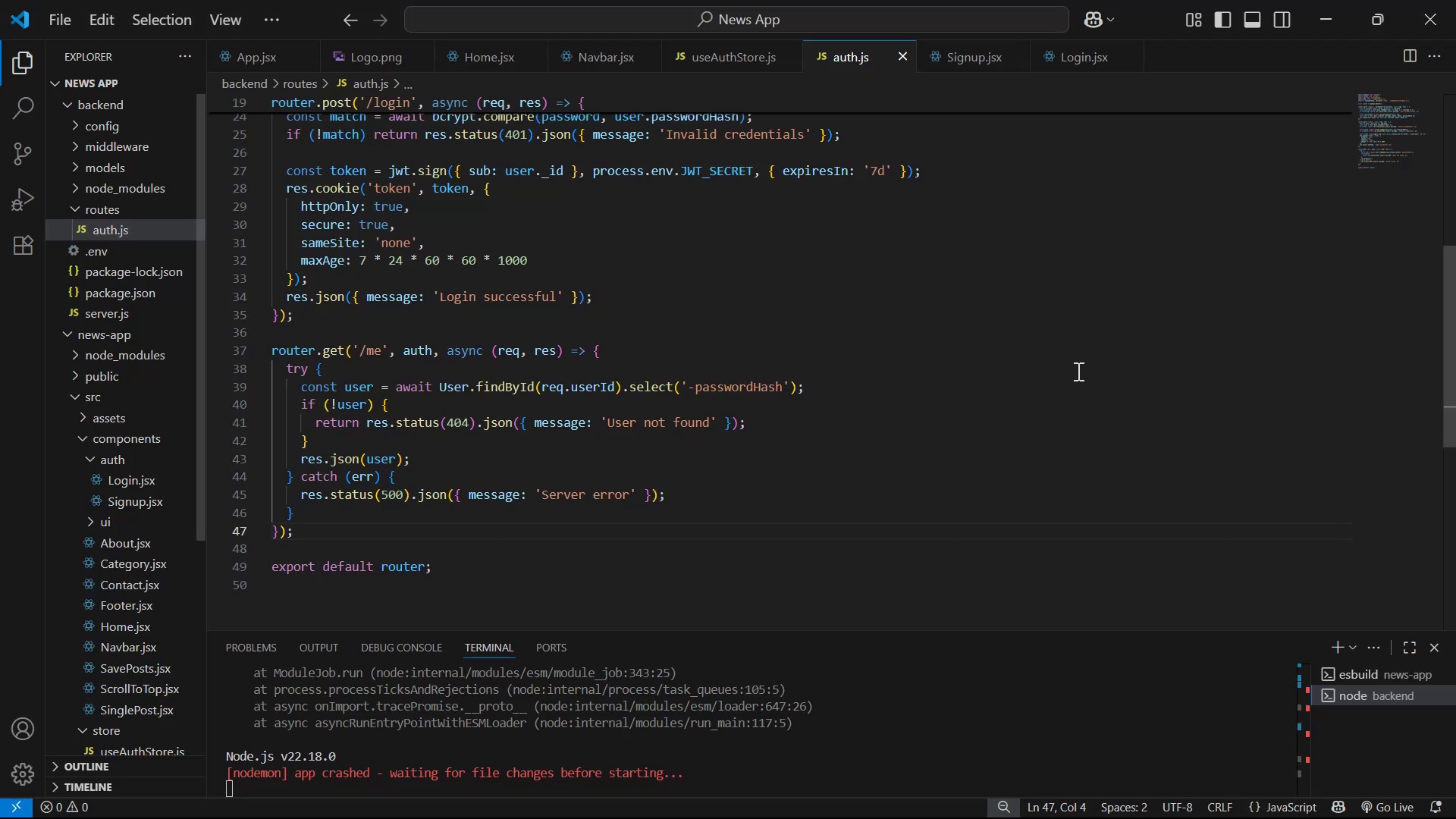 
left_click([1075, 372])
 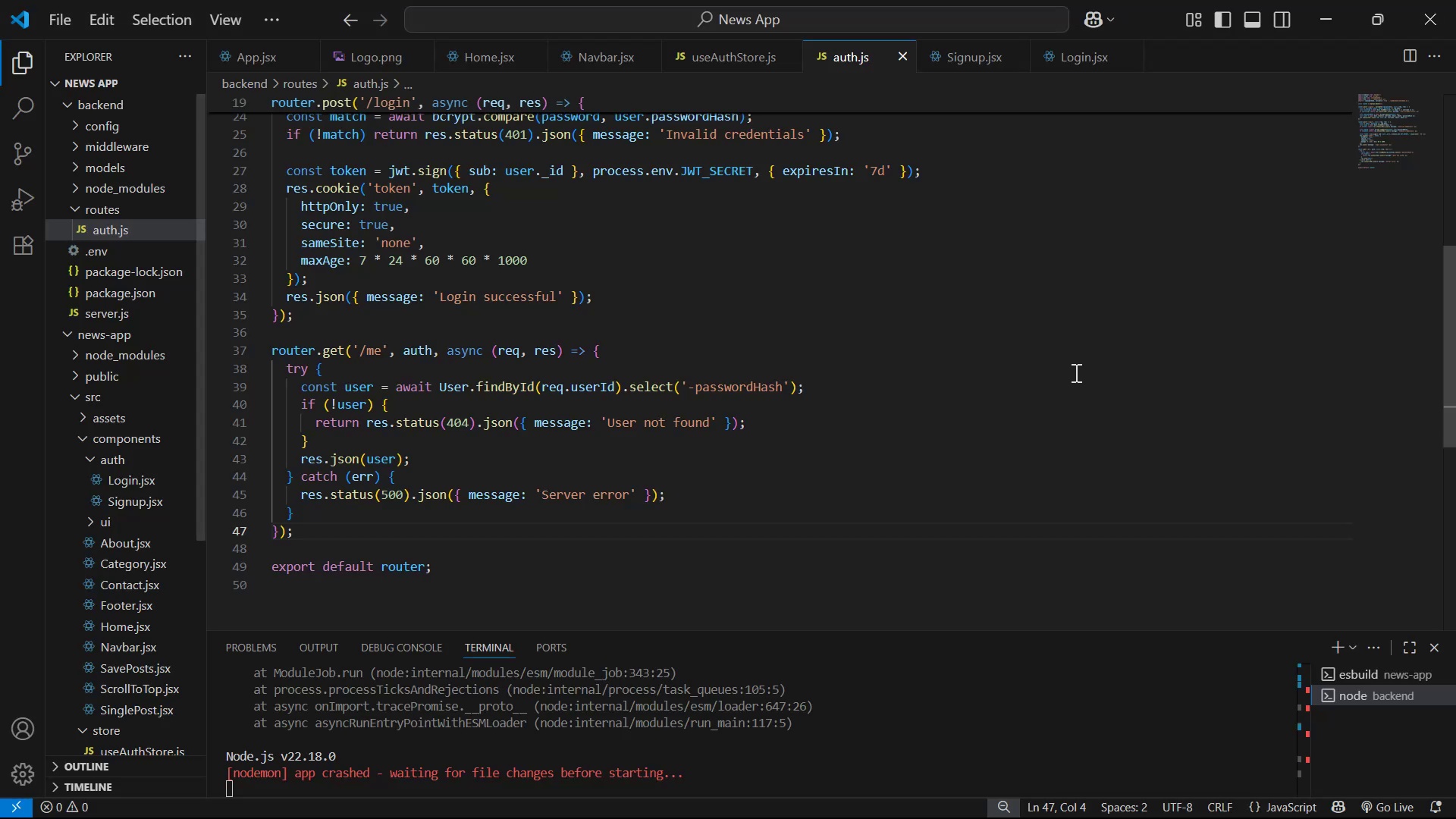 
key(Control+A)
 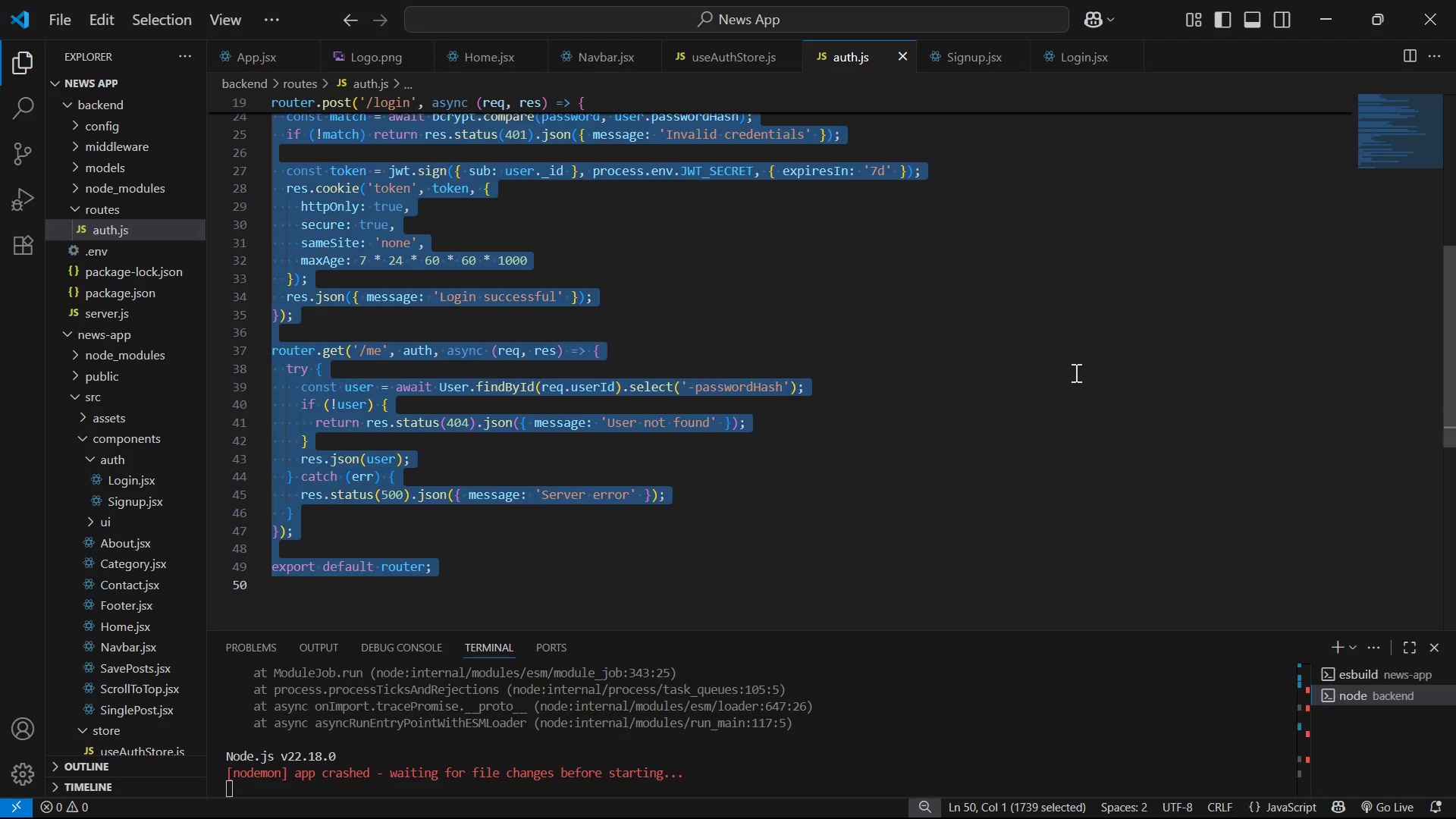 
key(Control+V)
 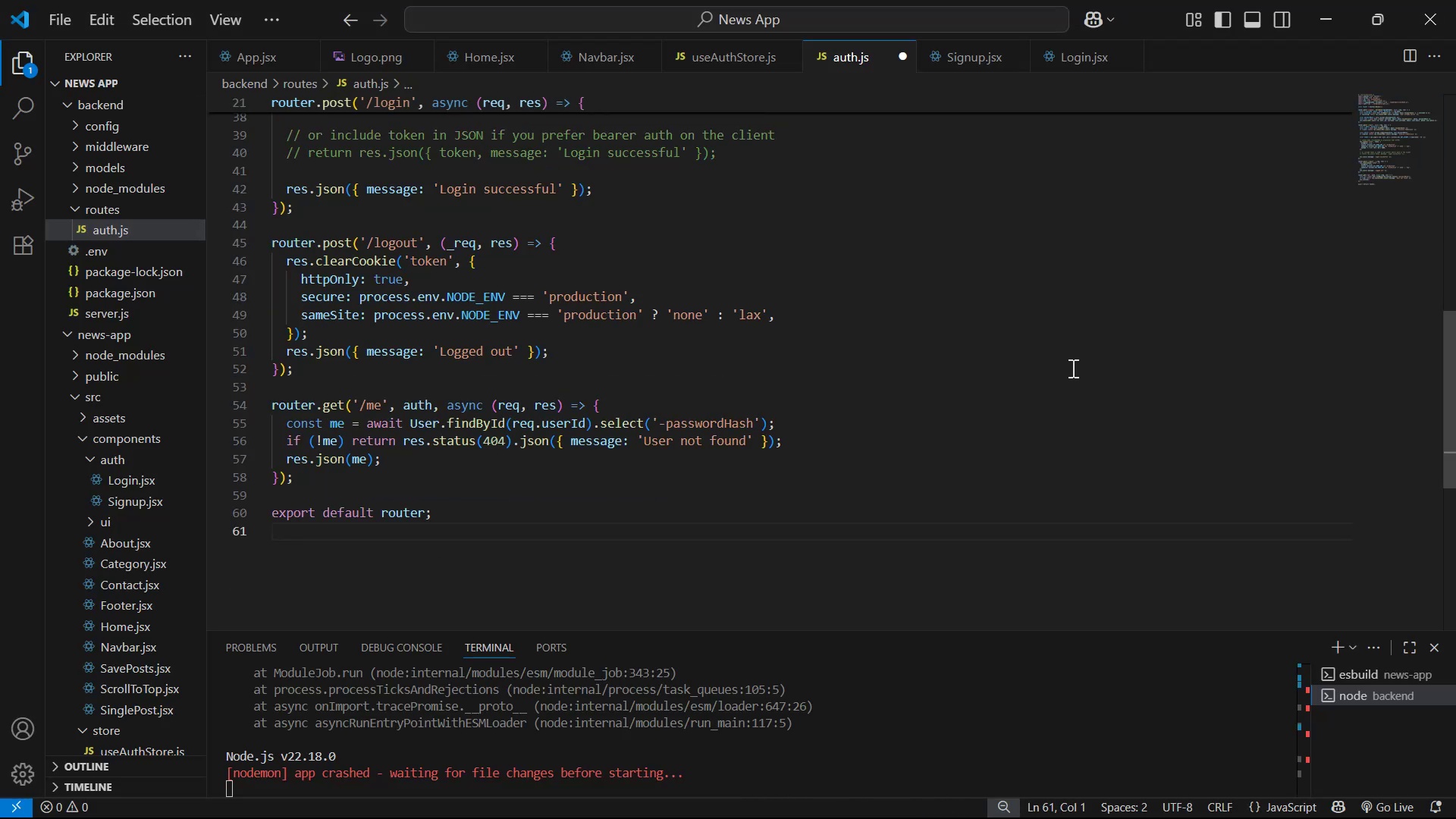 
key(Control+S)
 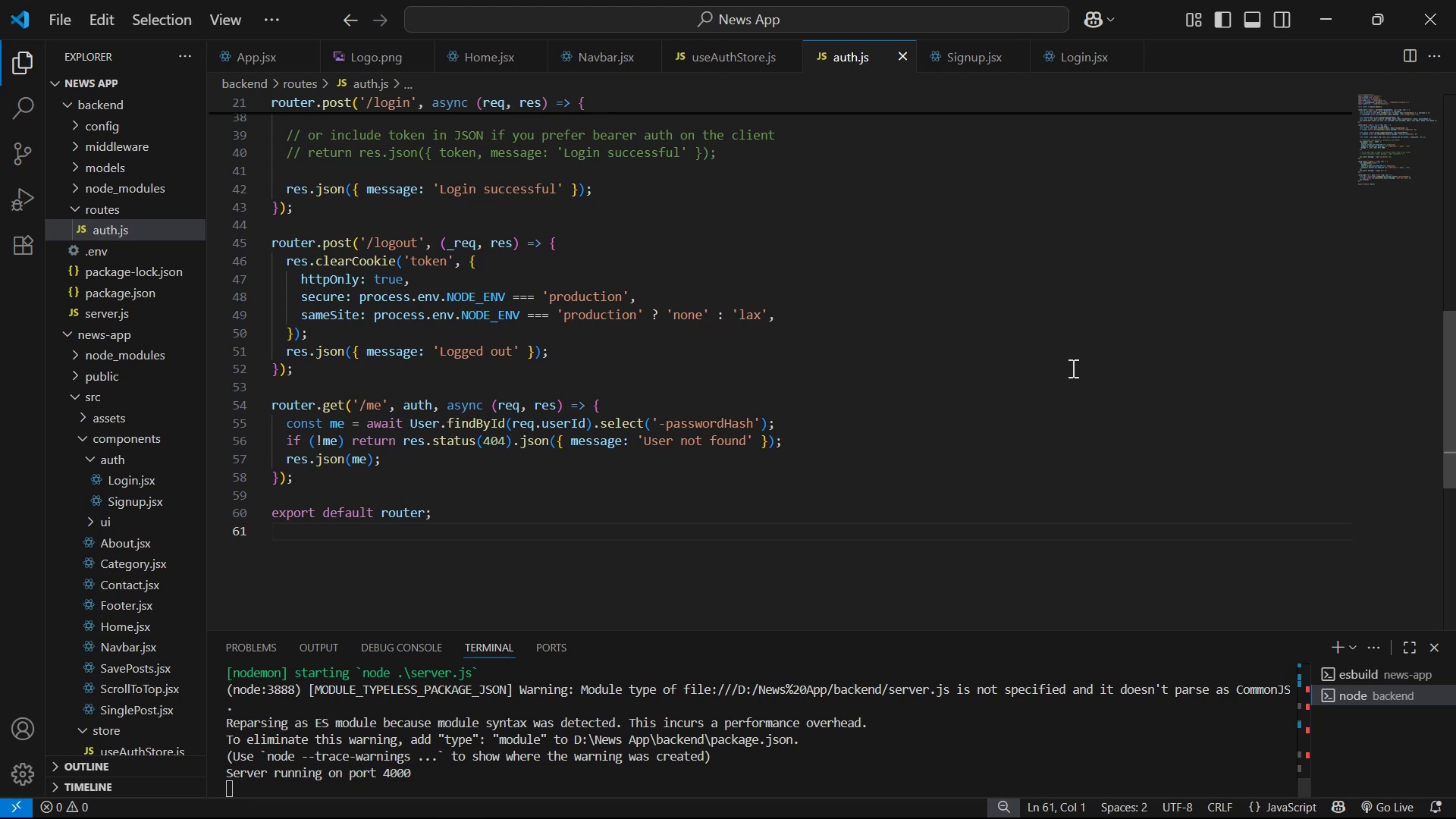 
scroll: coordinate [1071, 378], scroll_direction: up, amount: 2.0
 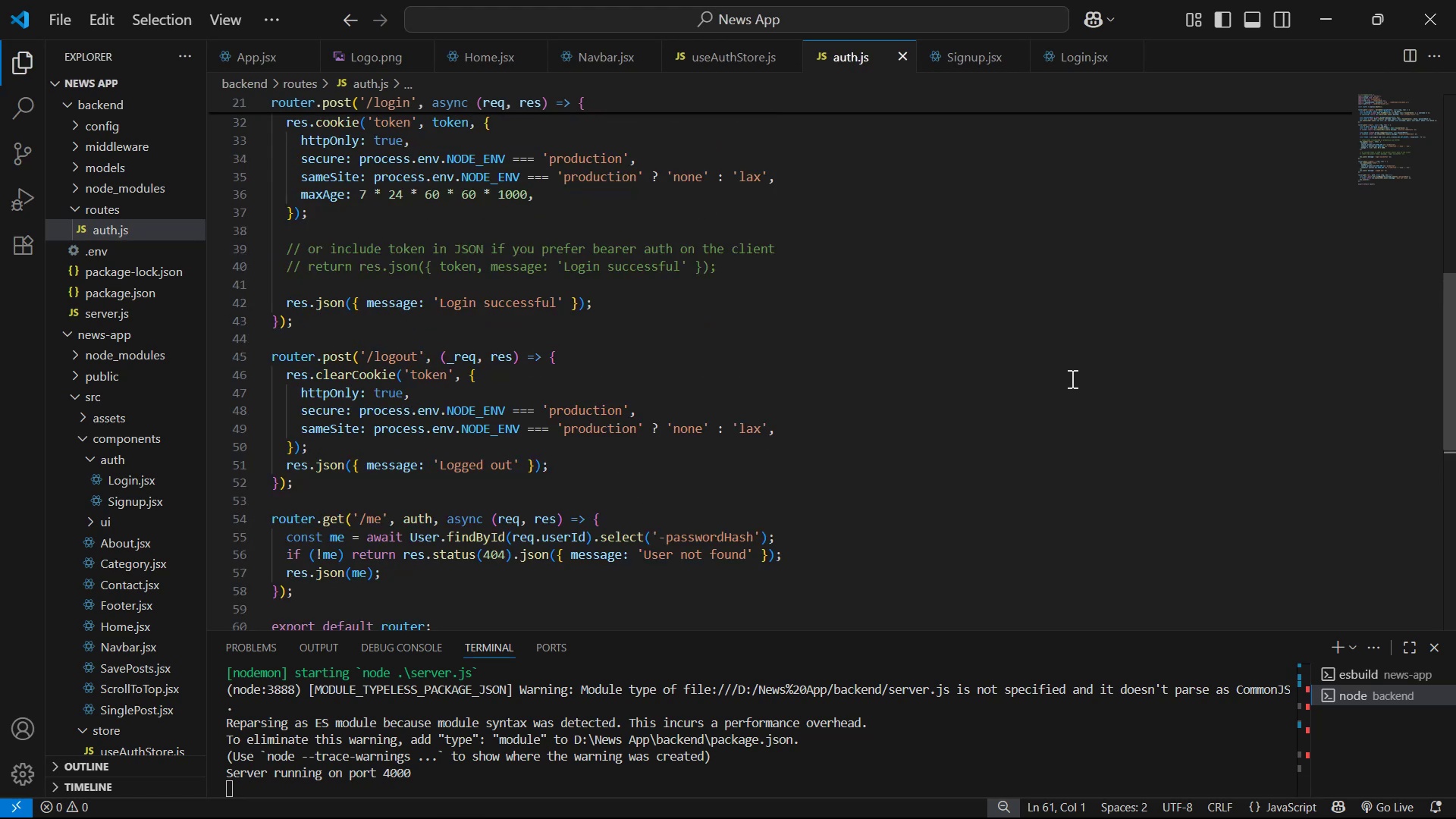 
scroll: coordinate [1071, 378], scroll_direction: down, amount: 2.0
 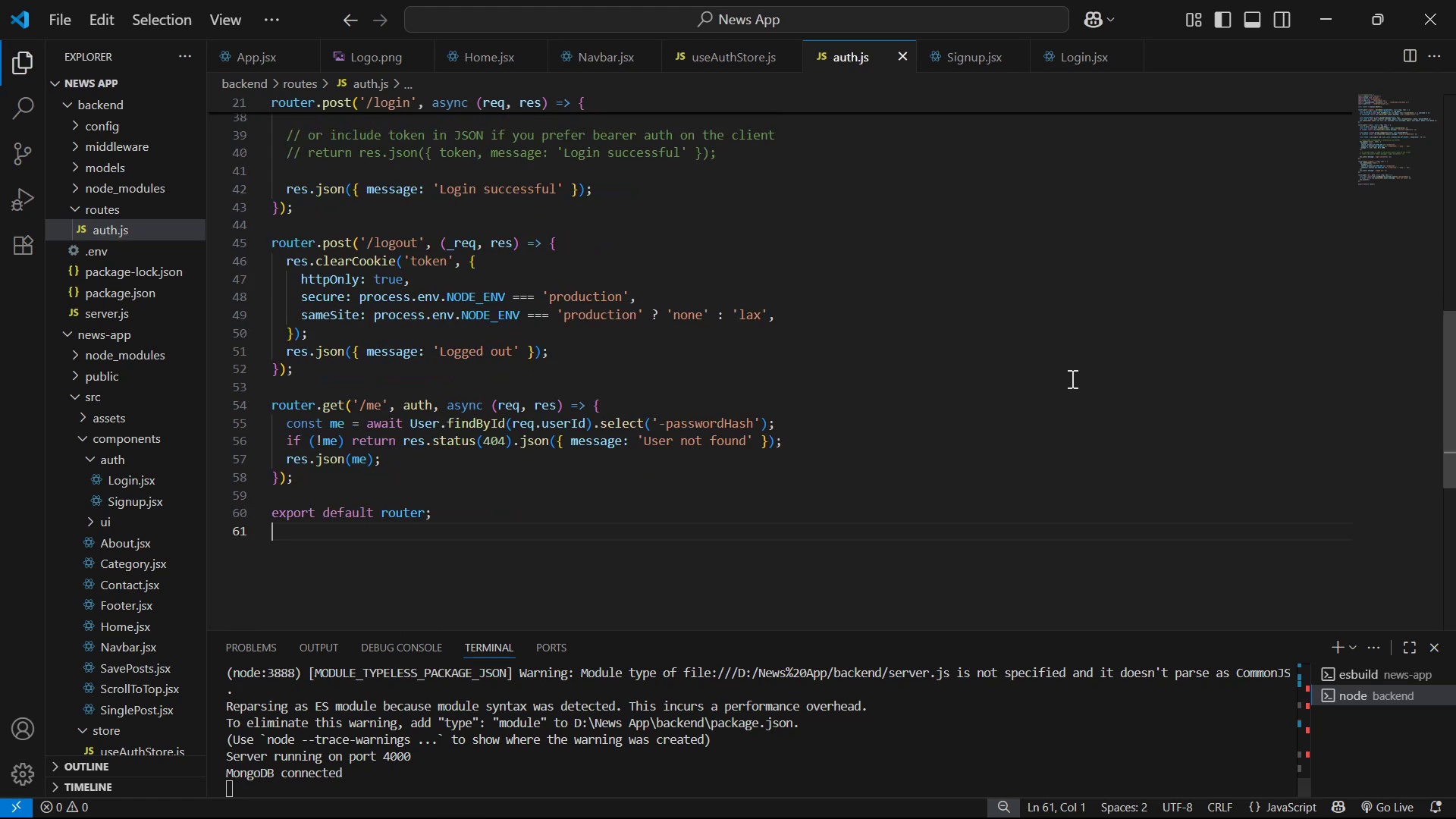 
scroll: coordinate [1071, 378], scroll_direction: up, amount: 1.0
 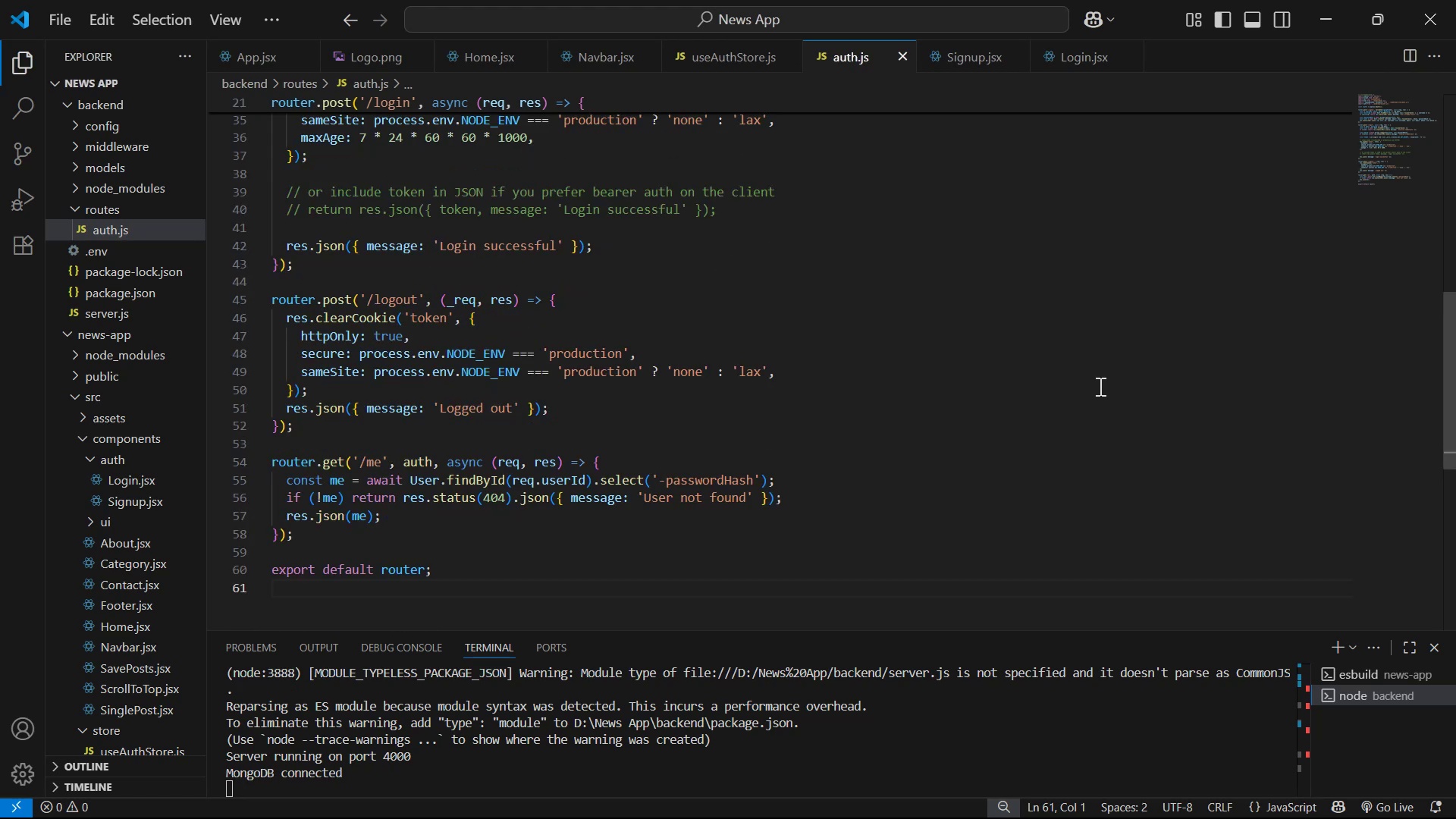 
wait(5.52)
 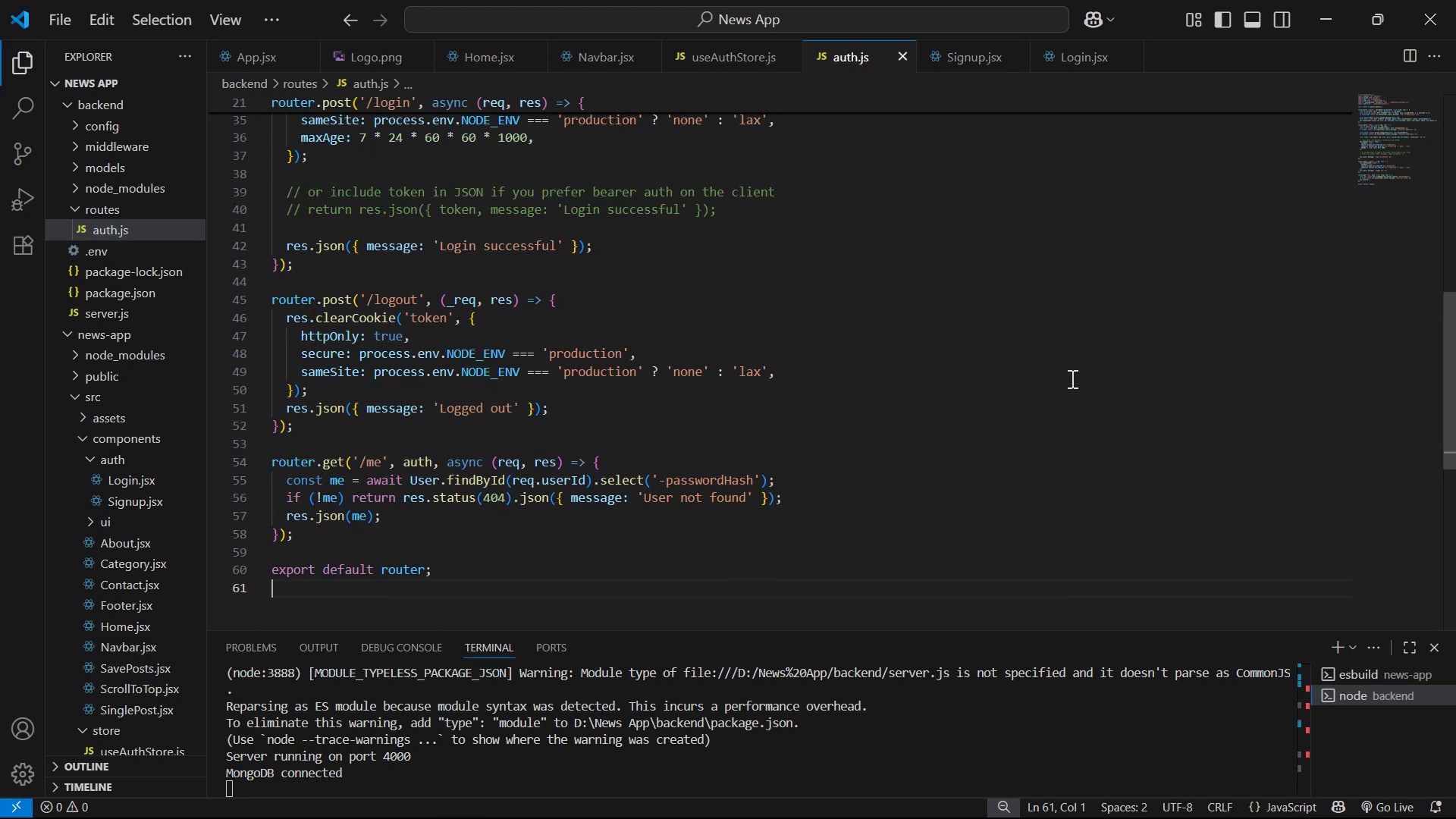 
scroll: coordinate [1103, 322], scroll_direction: up, amount: 3.0
 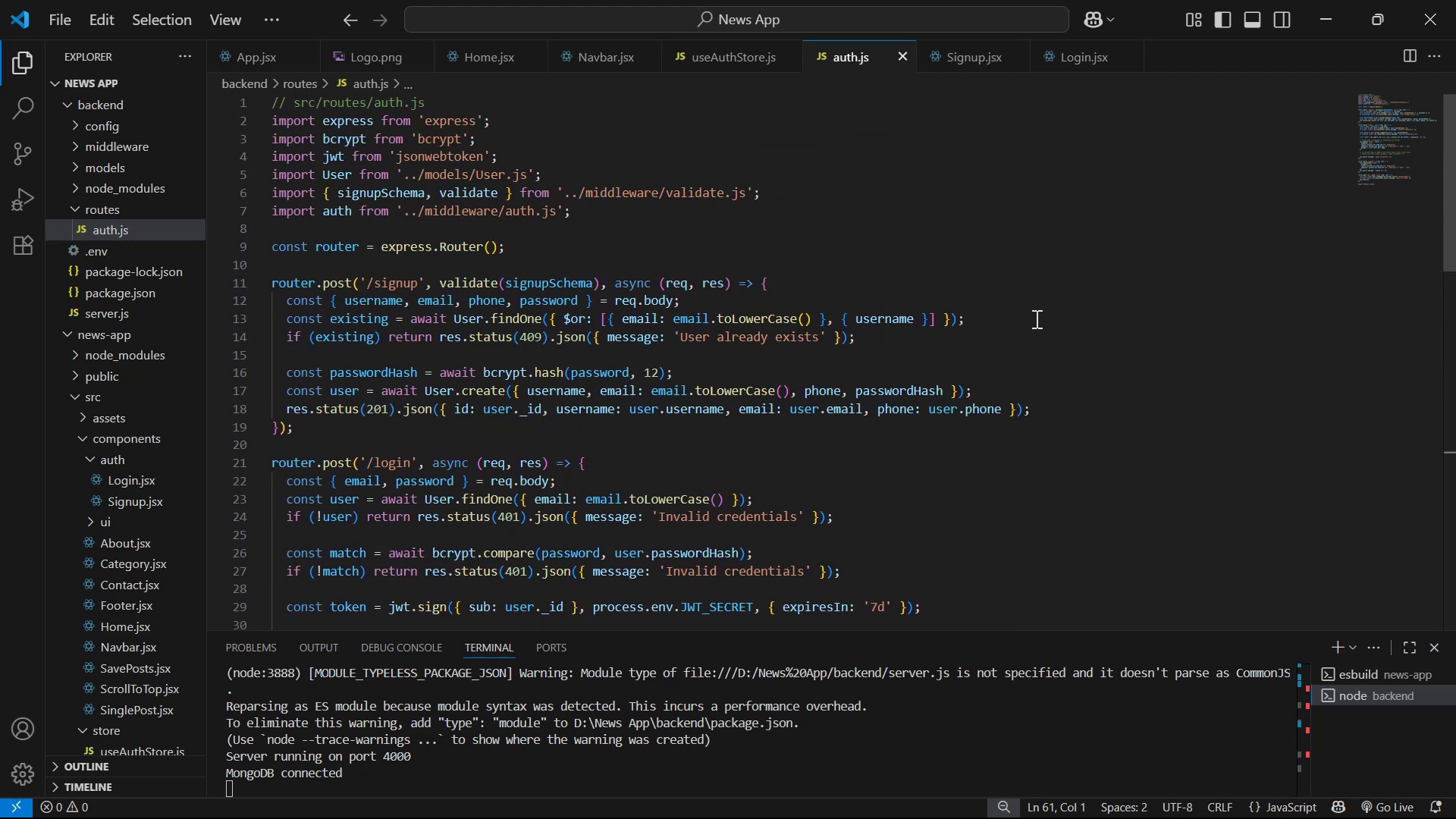 
key(Alt+AltLeft)
 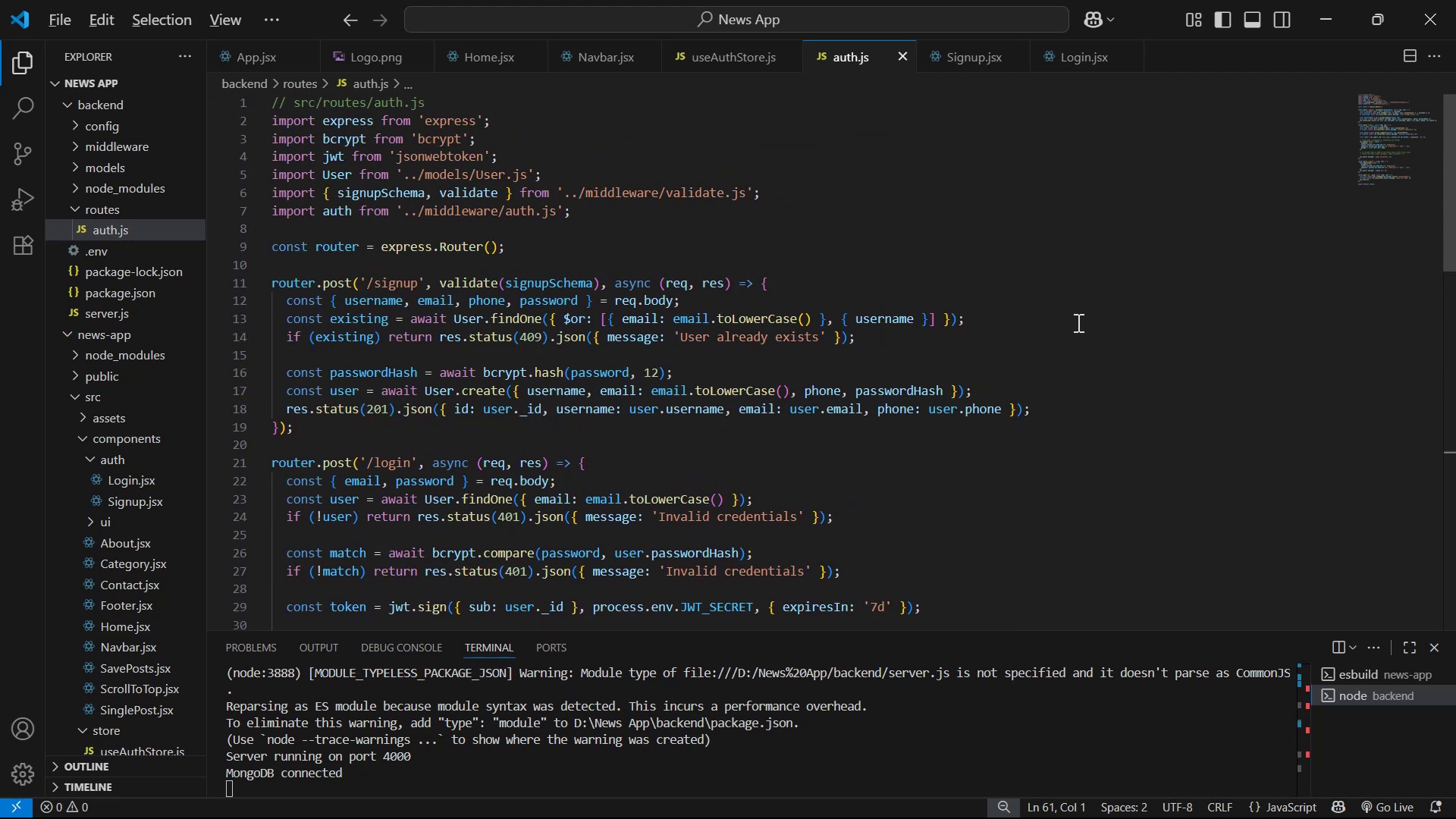 
key(Alt+Tab)
 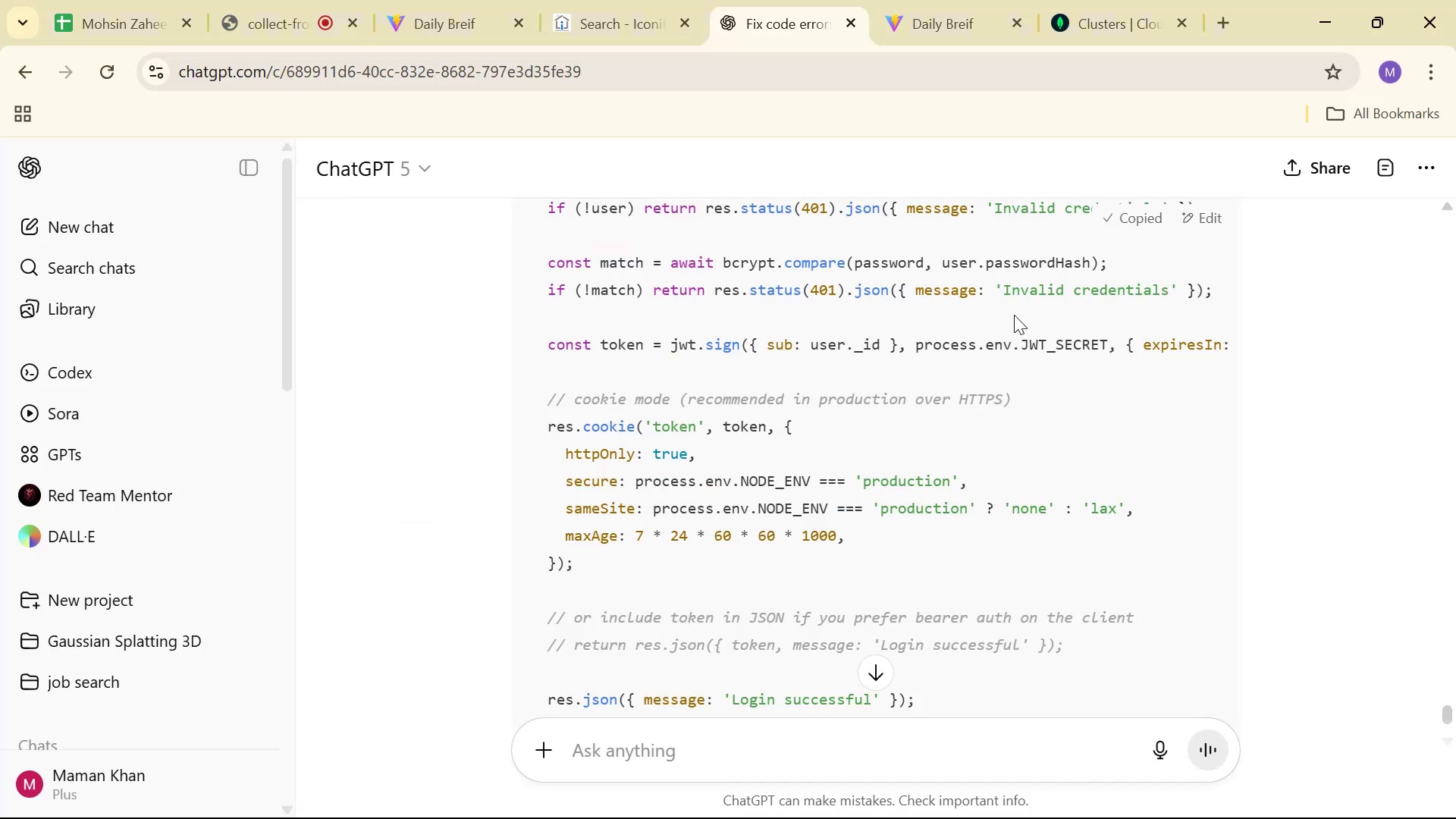 
scroll: coordinate [1125, 367], scroll_direction: down, amount: 14.0
 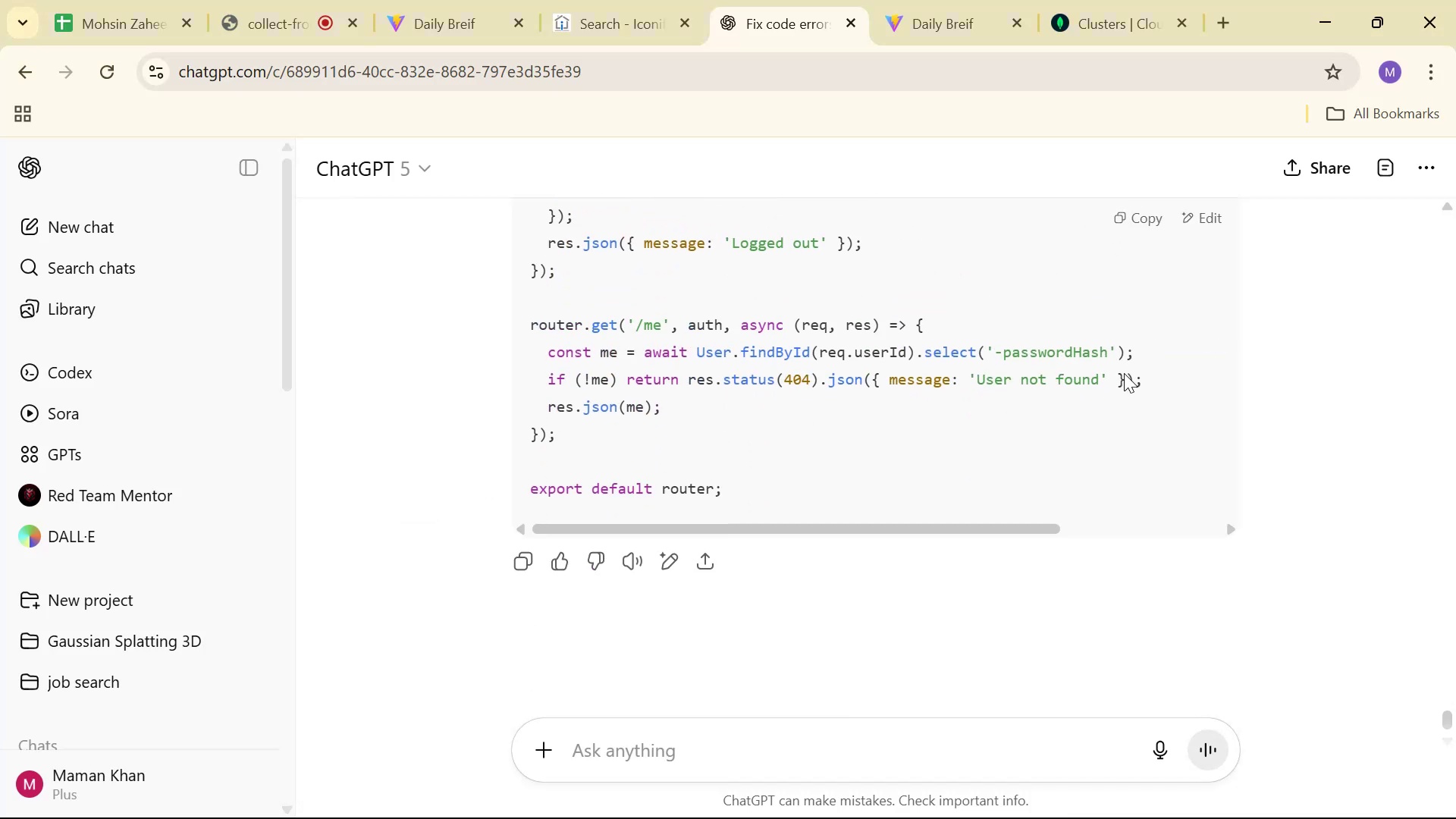 
key(Alt+AltLeft)
 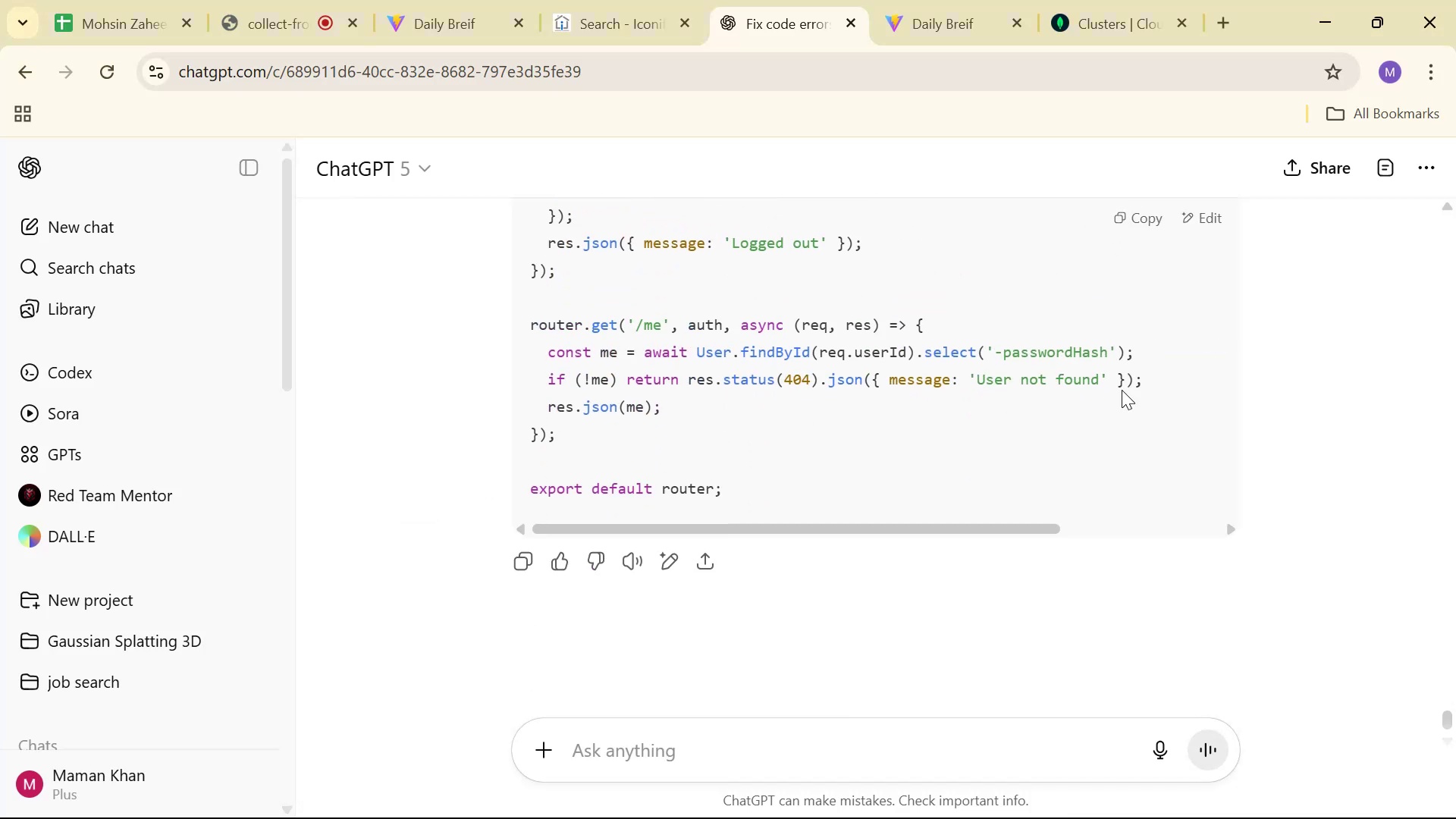 
key(Alt+Tab)
 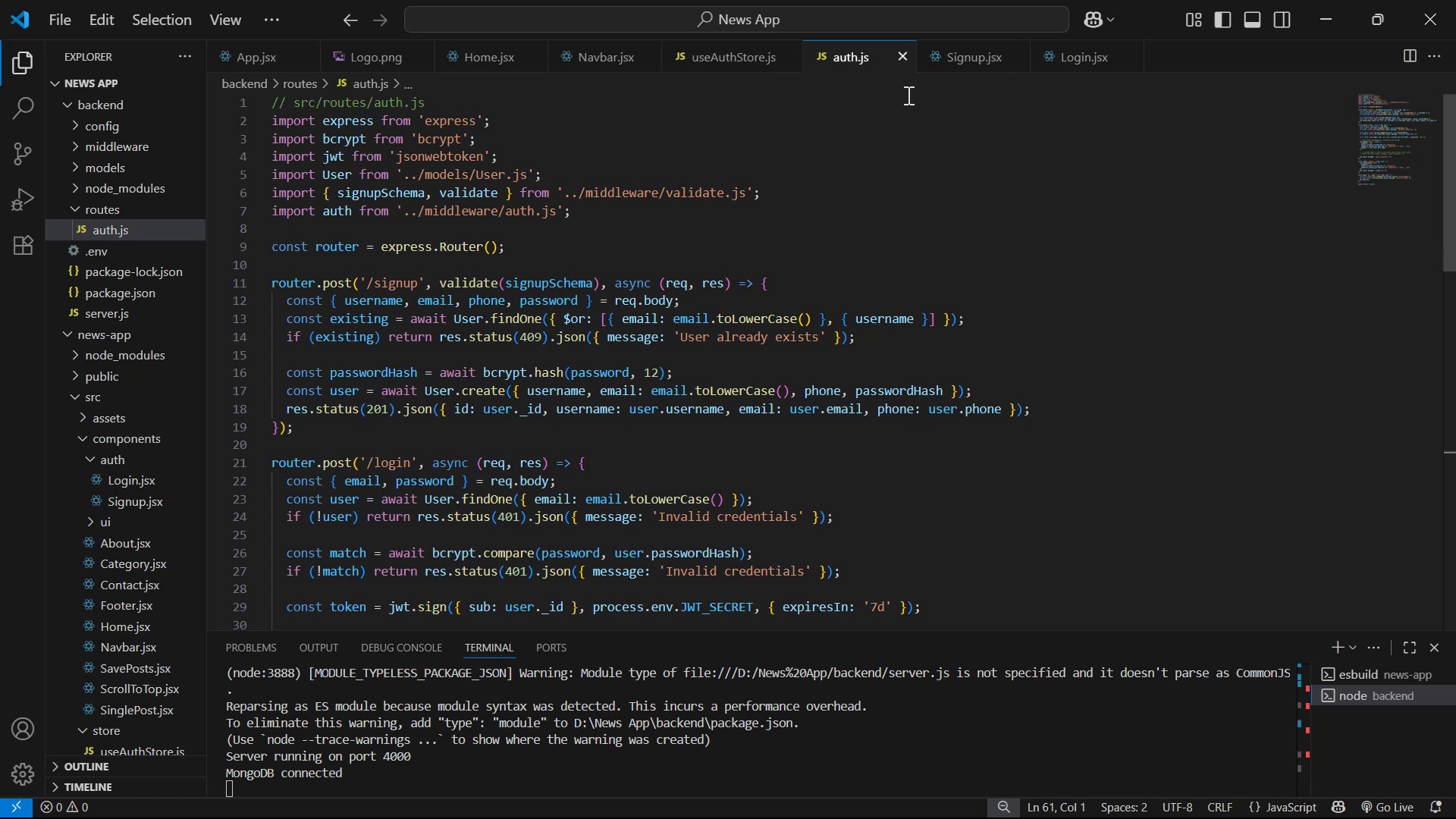 
left_click([701, 52])
 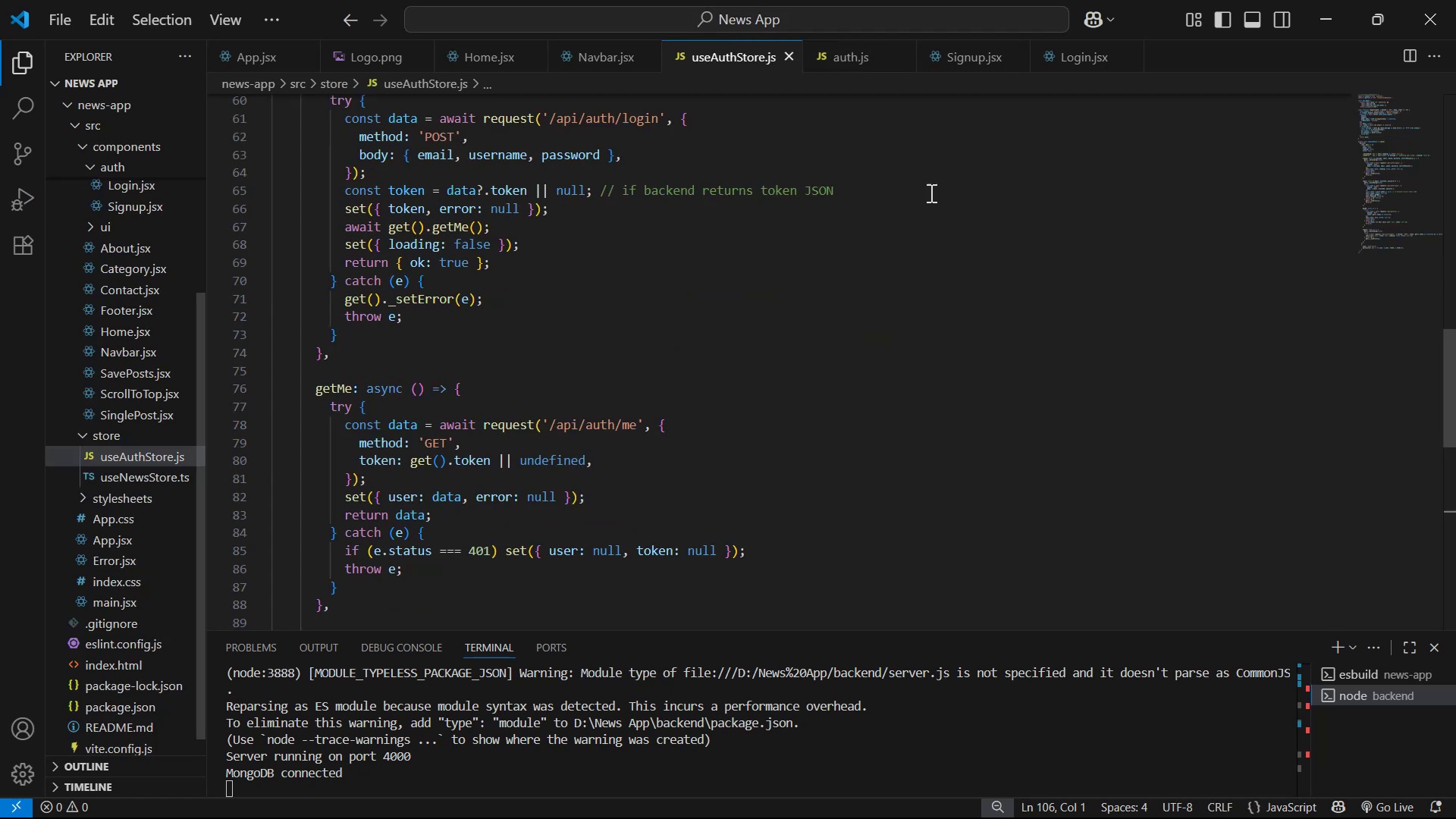 
key(Control+S)
 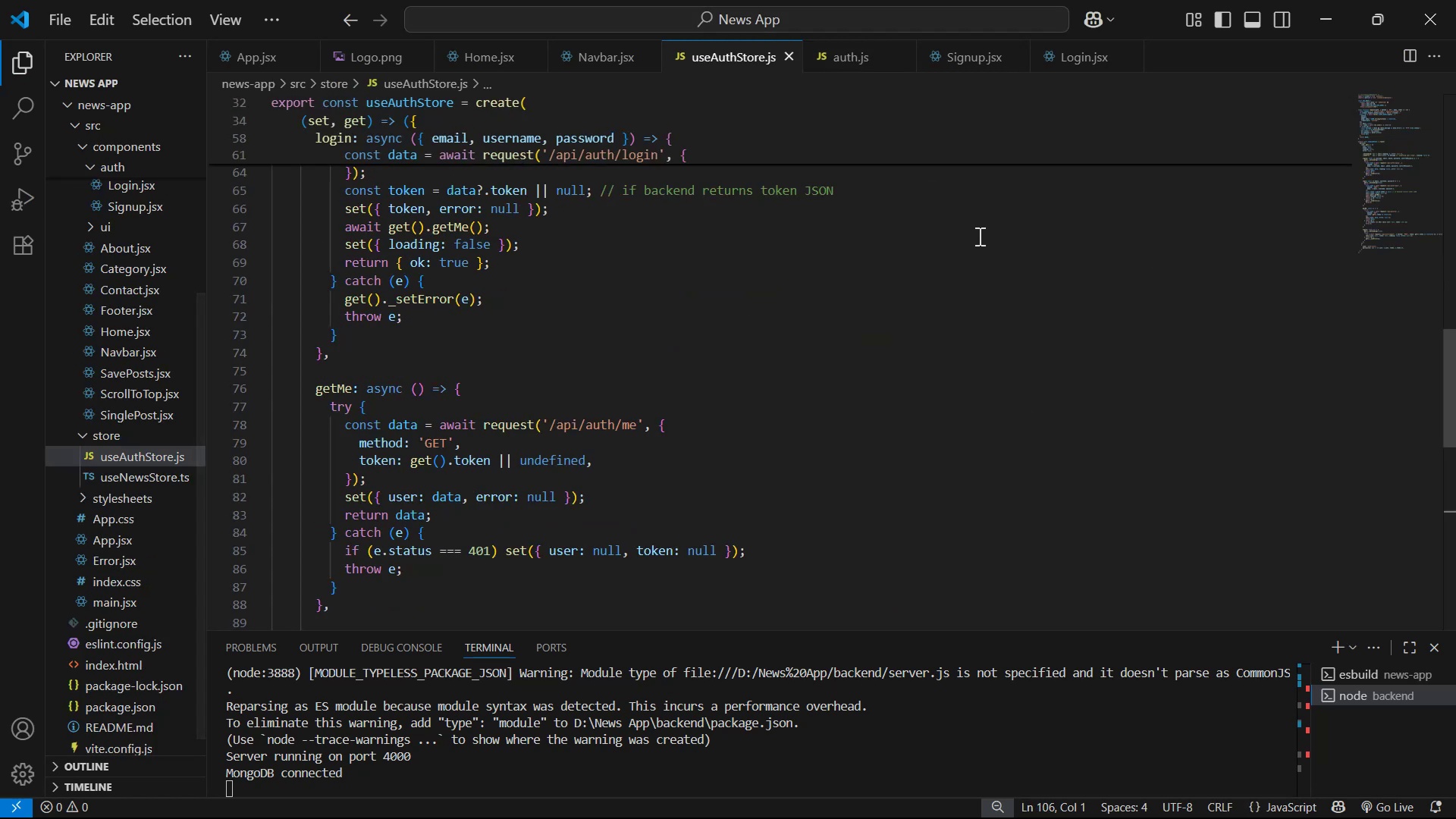 
key(Alt+AltLeft)
 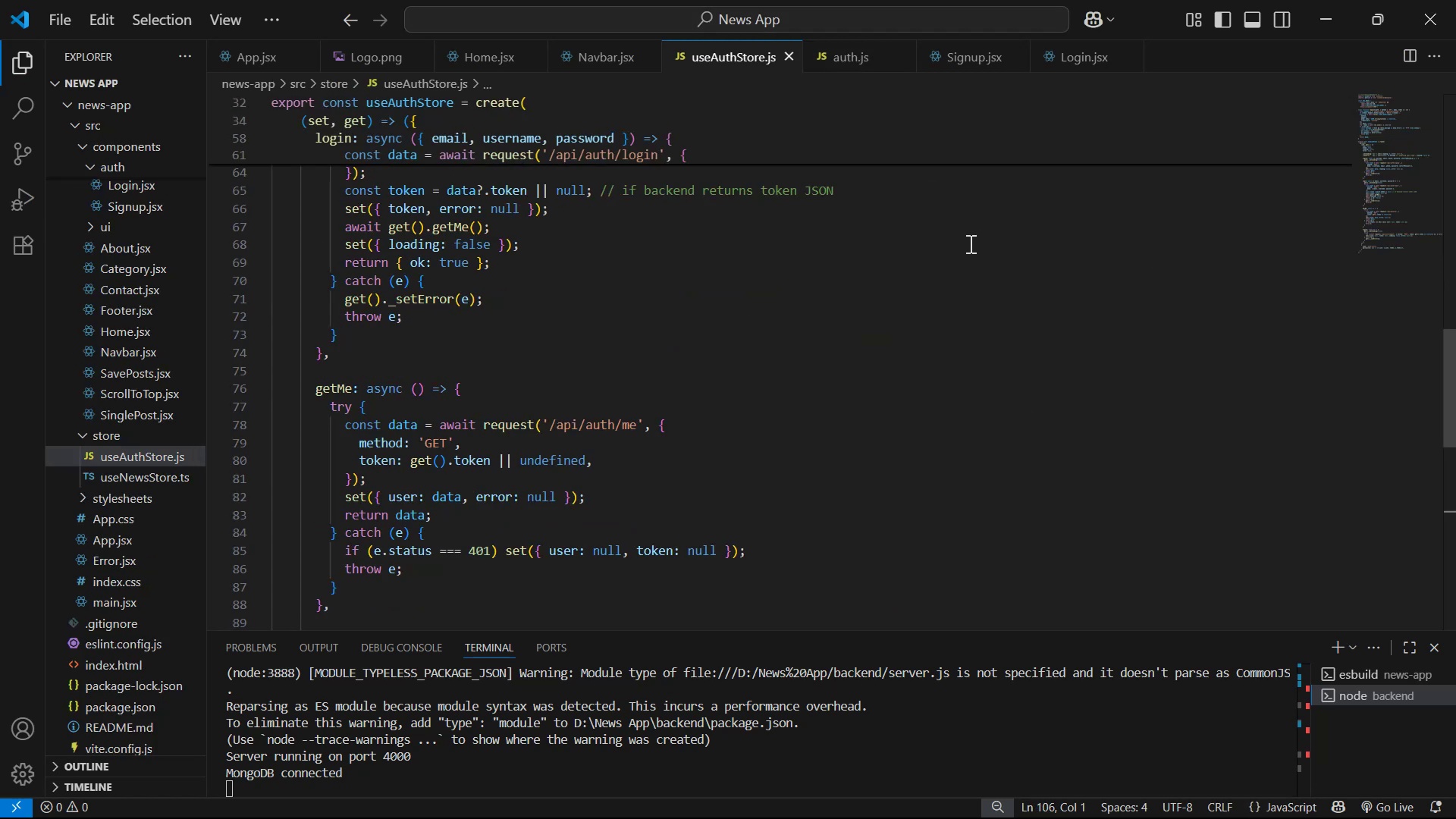 
key(Alt+Tab)
 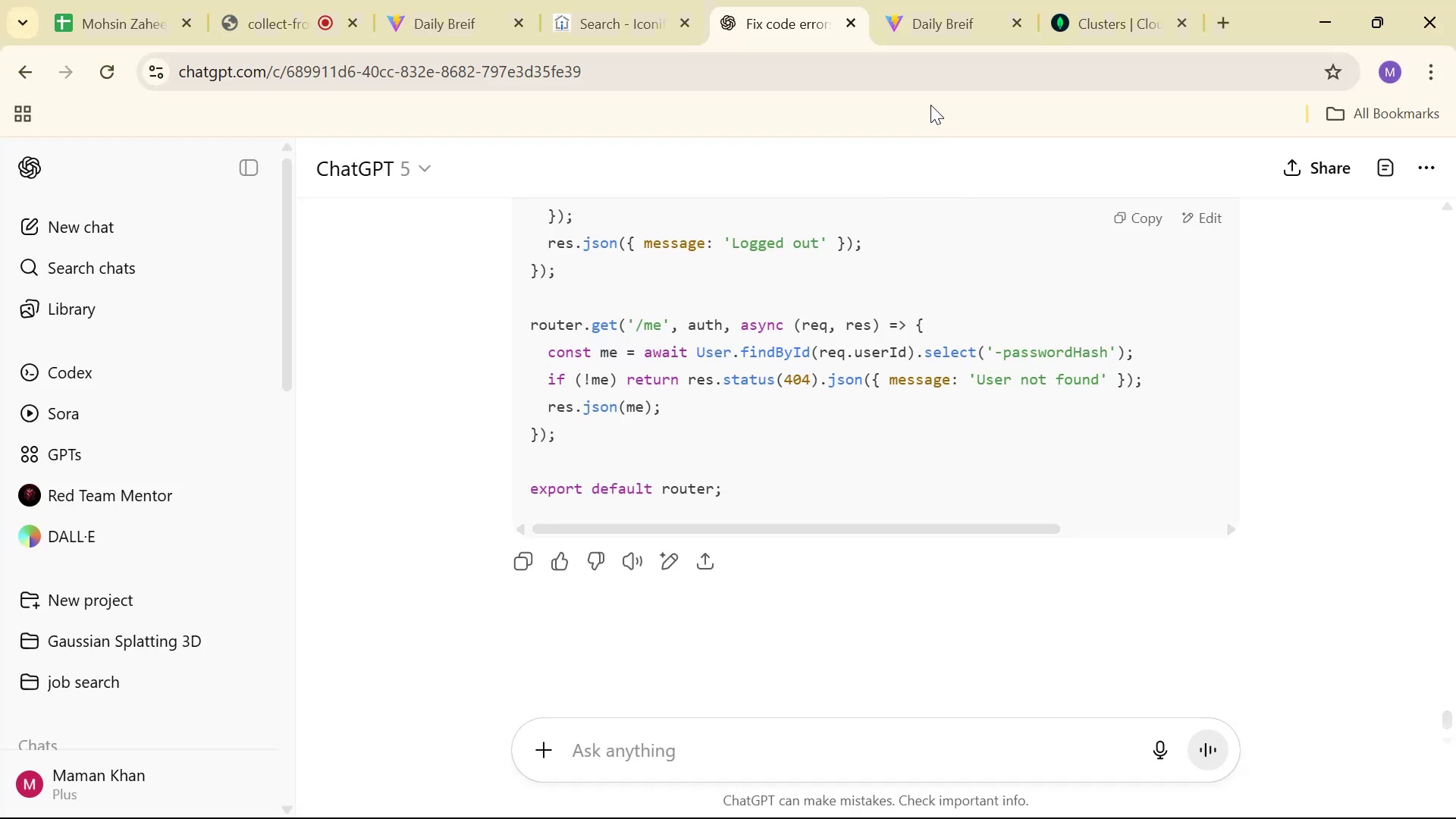 
left_click([903, 8])
 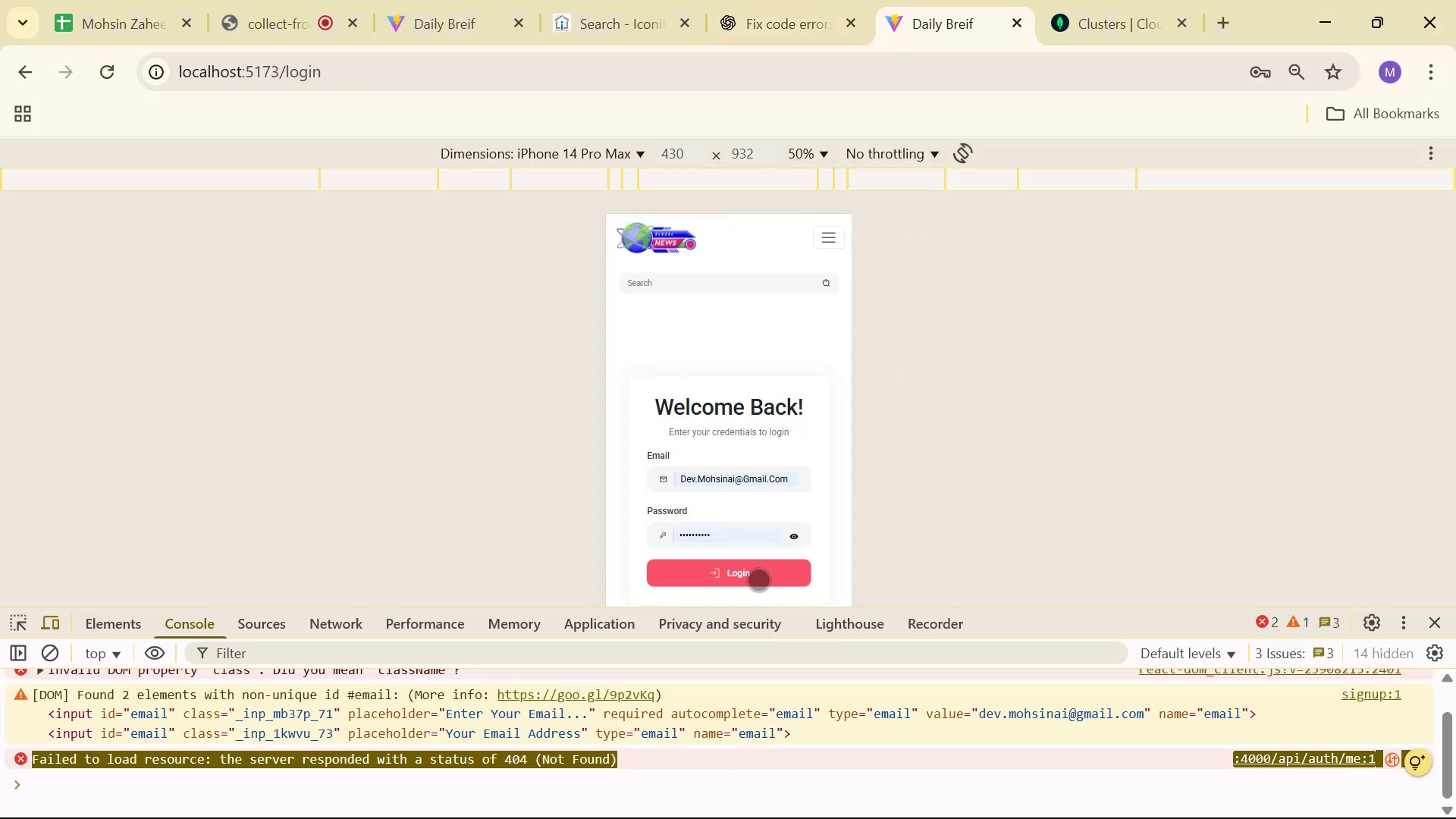 
left_click([759, 580])
 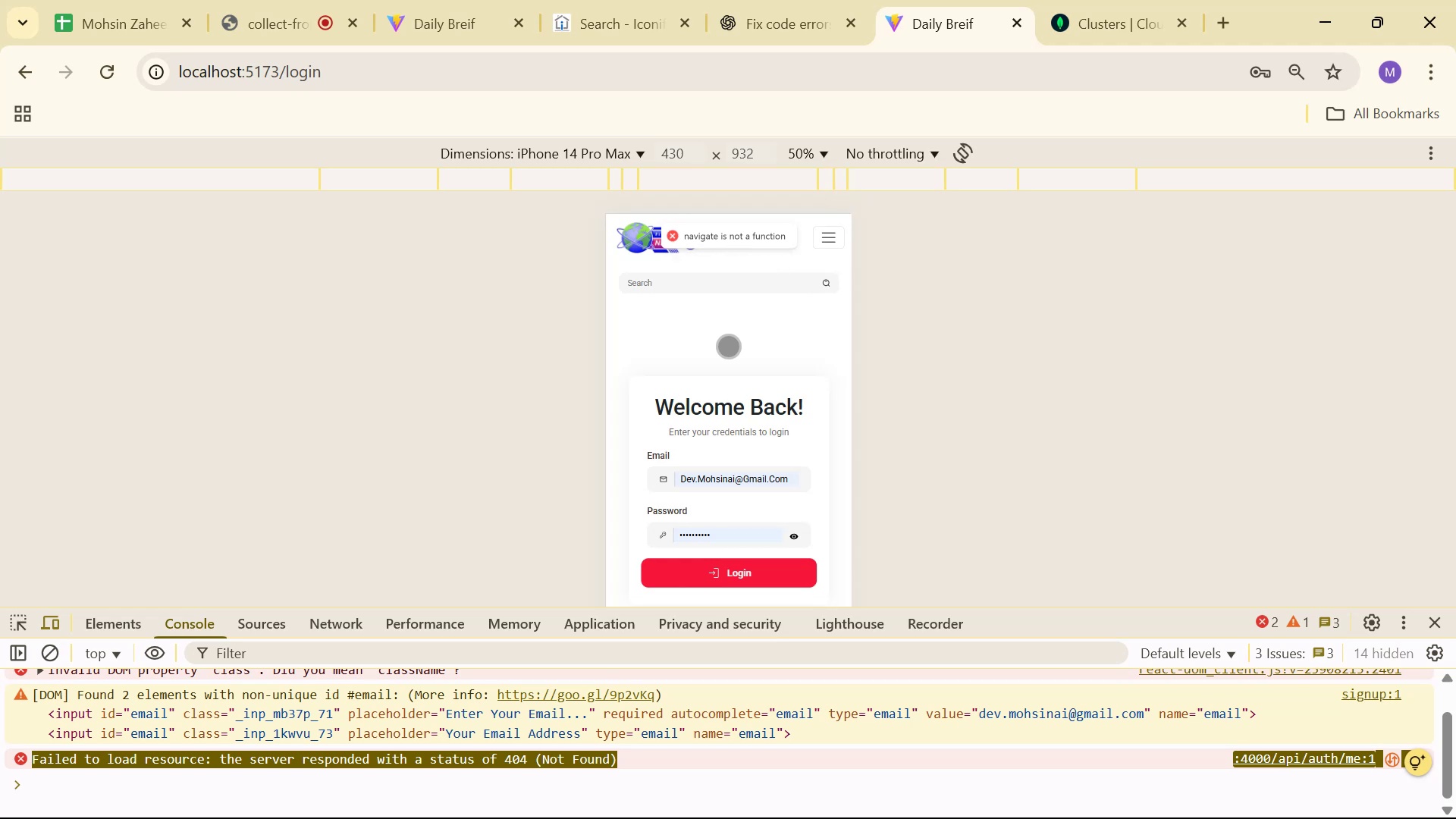 
wait(6.53)
 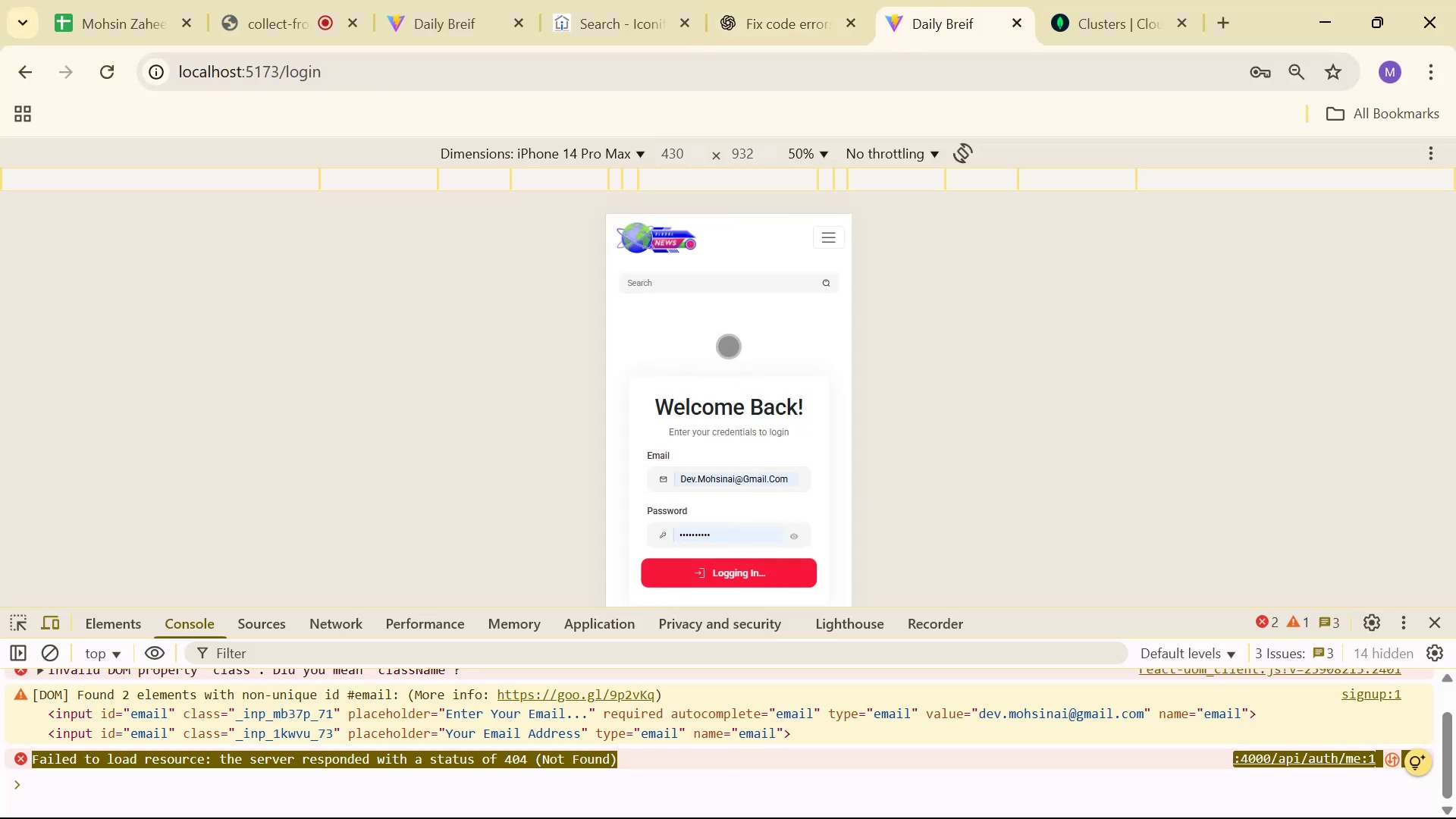 
left_click([616, 623])
 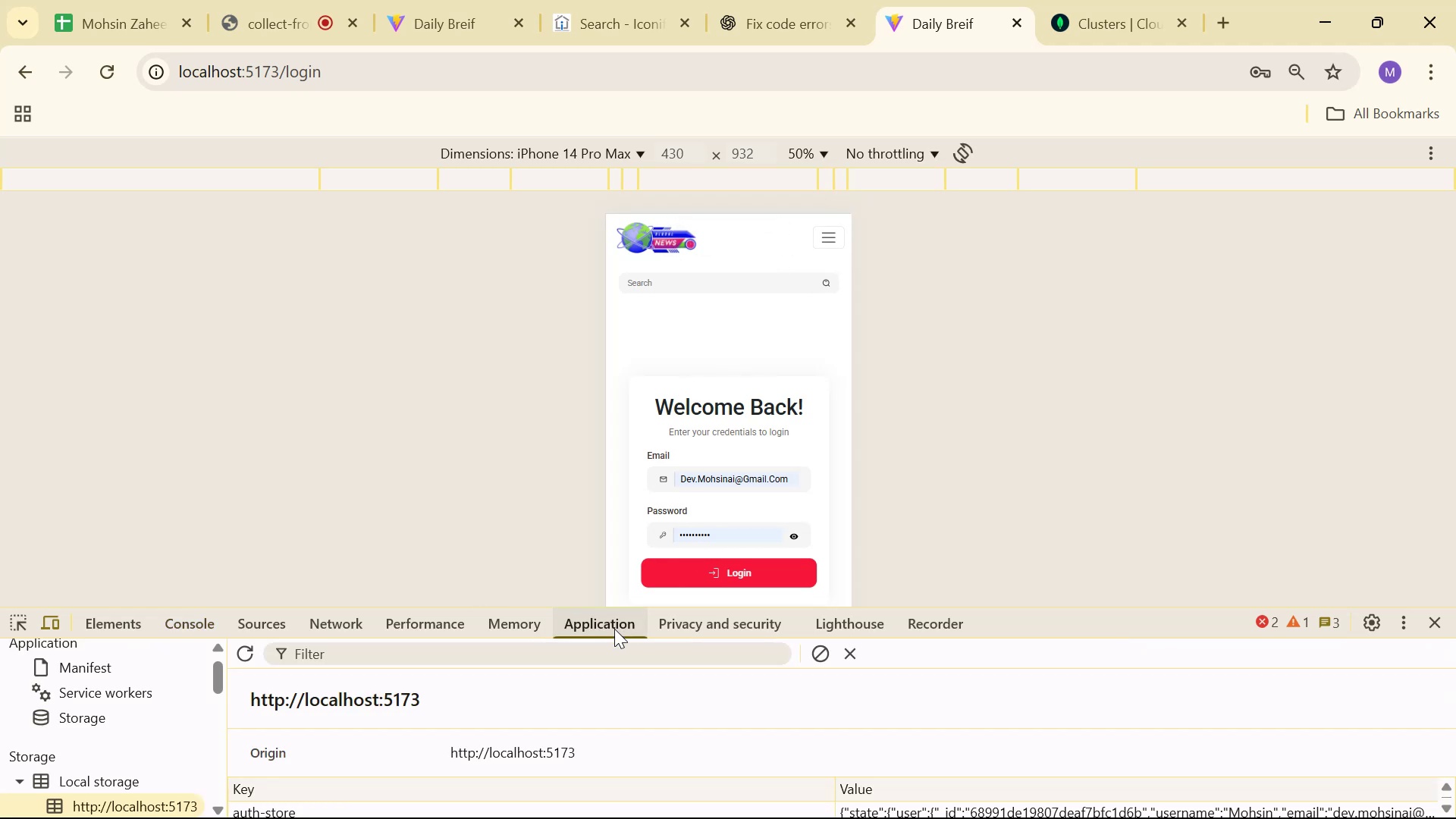 
scroll: coordinate [661, 714], scroll_direction: down, amount: 3.0
 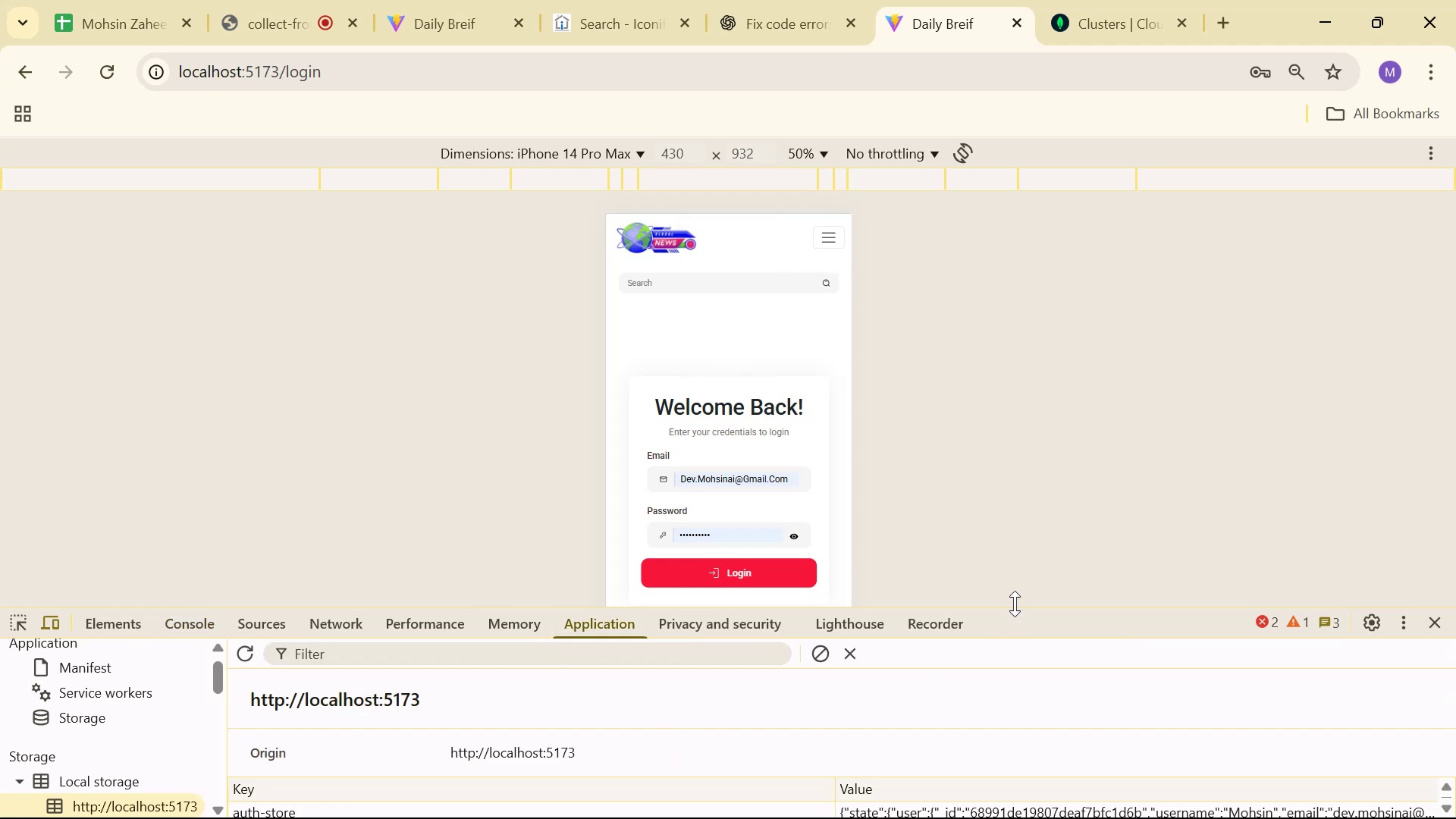 
left_click_drag(start_coordinate=[1012, 604], to_coordinate=[1040, 375])
 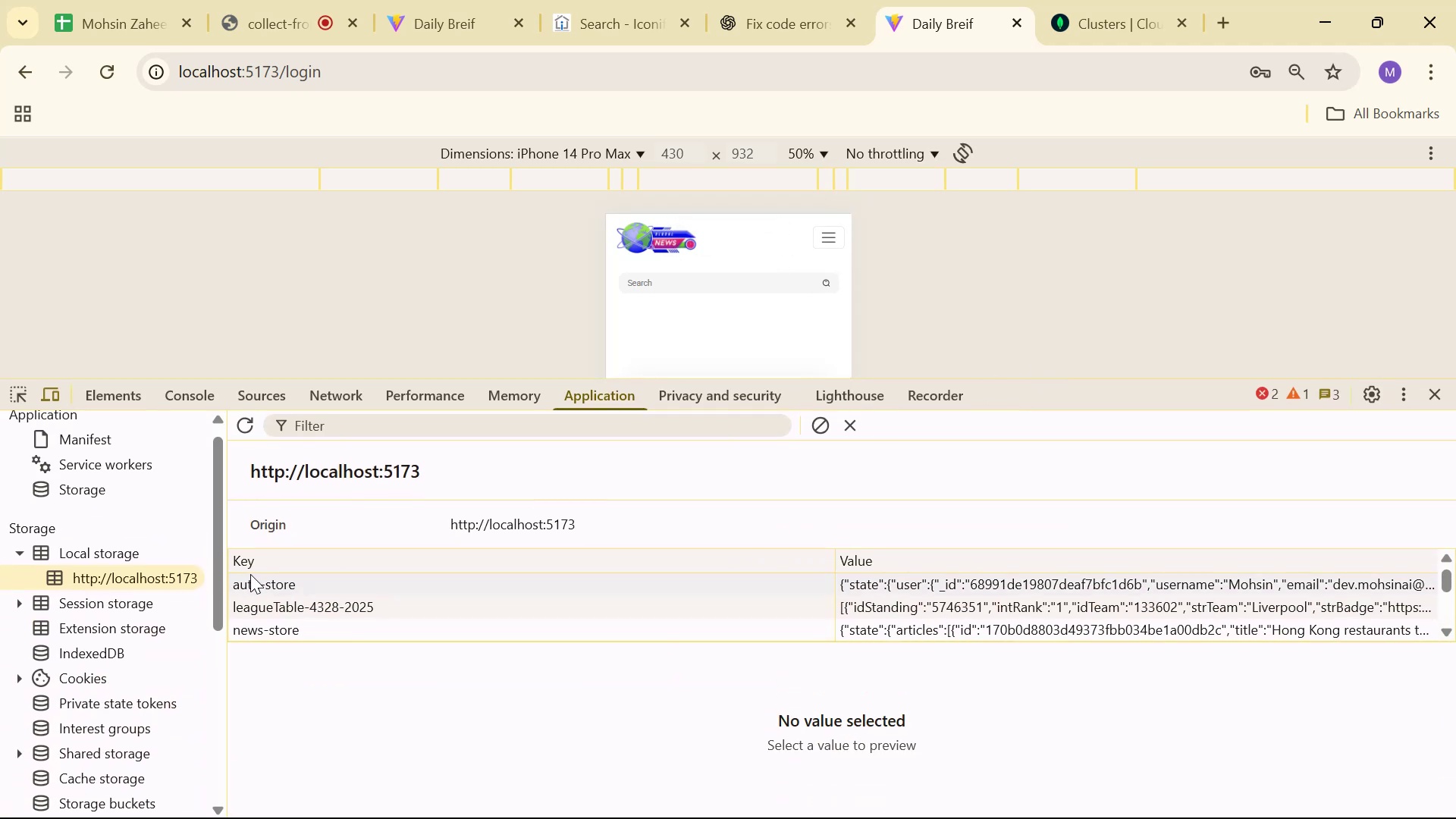 
scroll: coordinate [386, 625], scroll_direction: down, amount: 2.0
 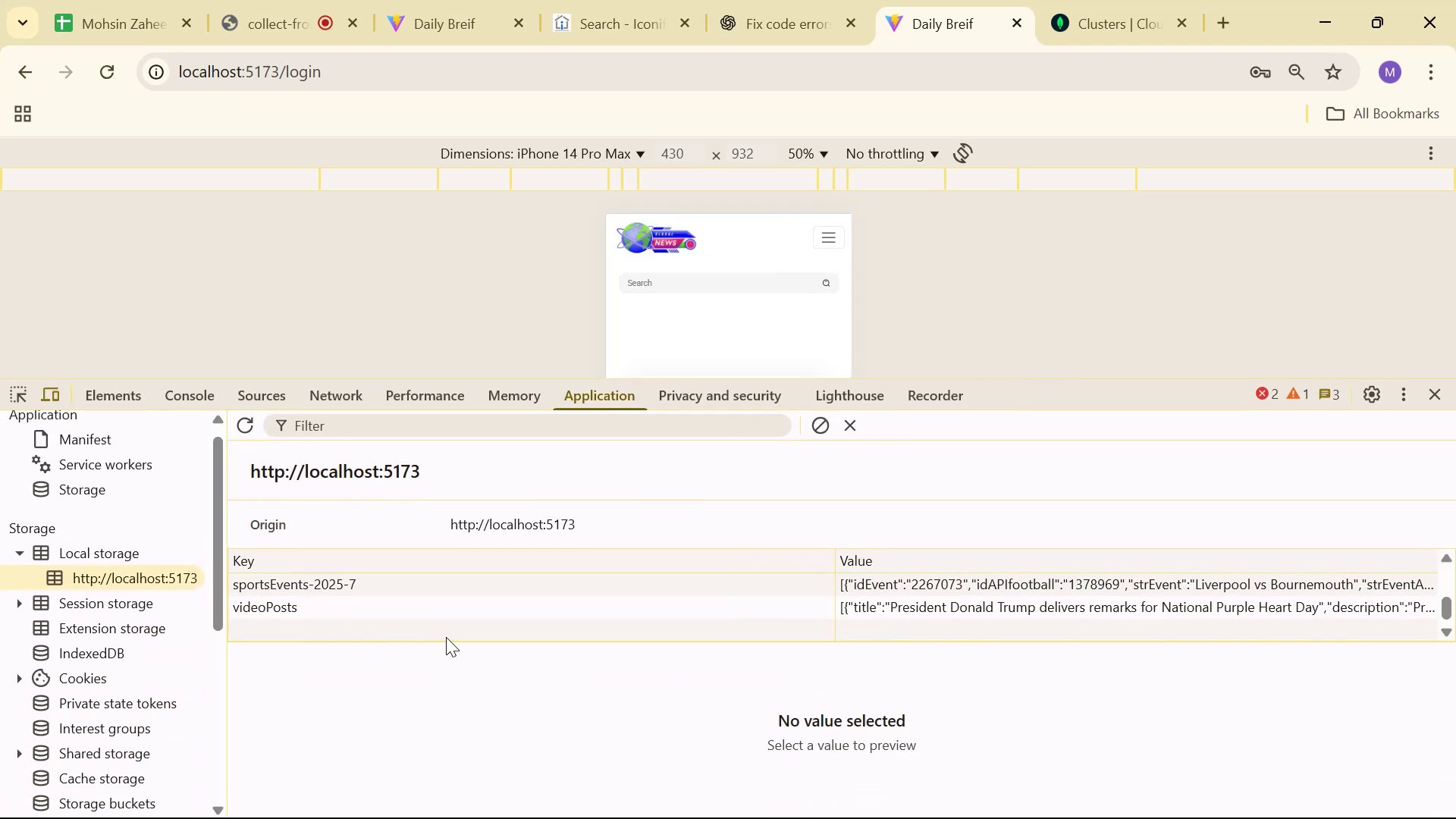 
left_click_drag(start_coordinate=[448, 639], to_coordinate=[469, 809])
 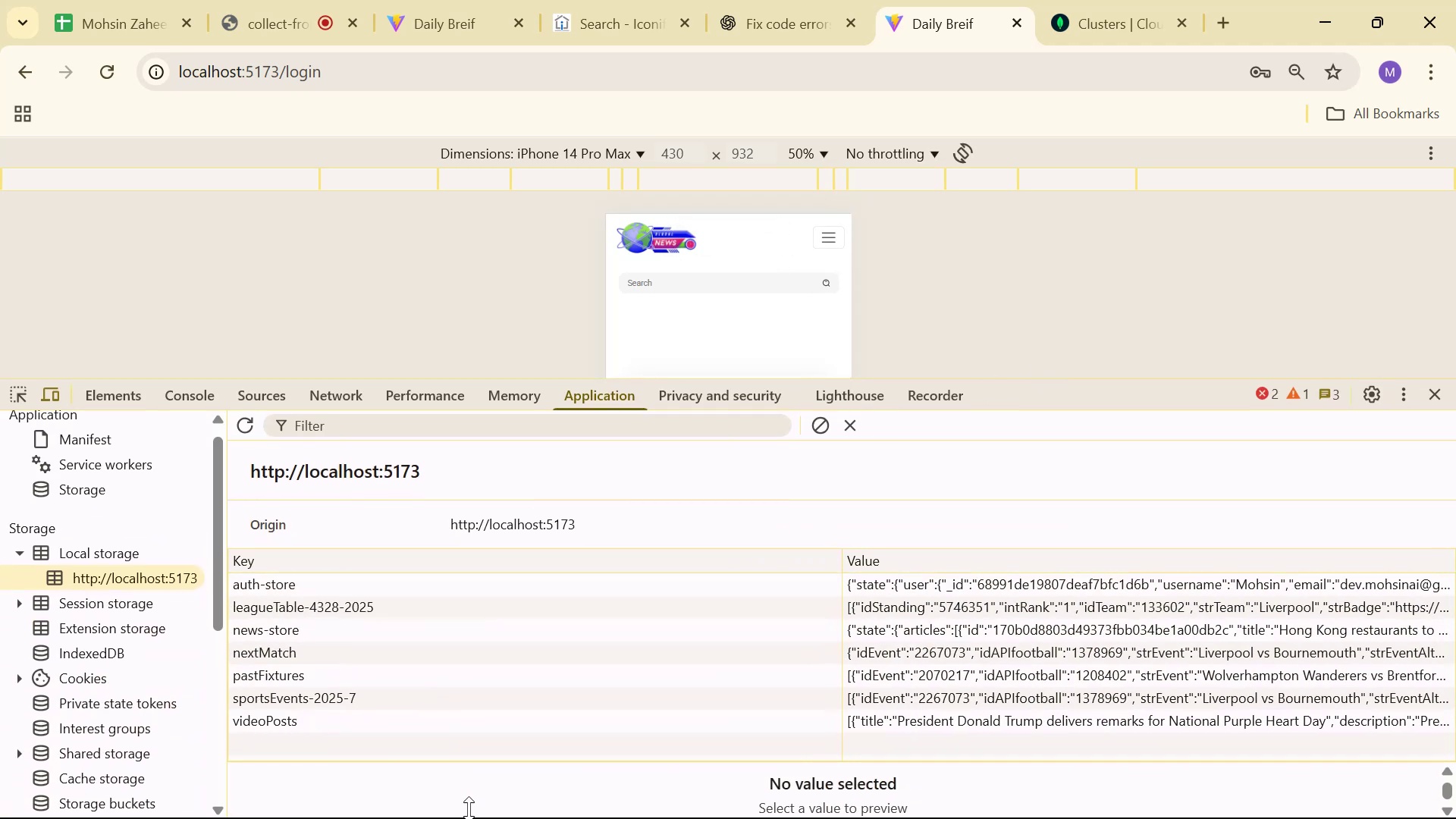 
left_click([469, 809])
 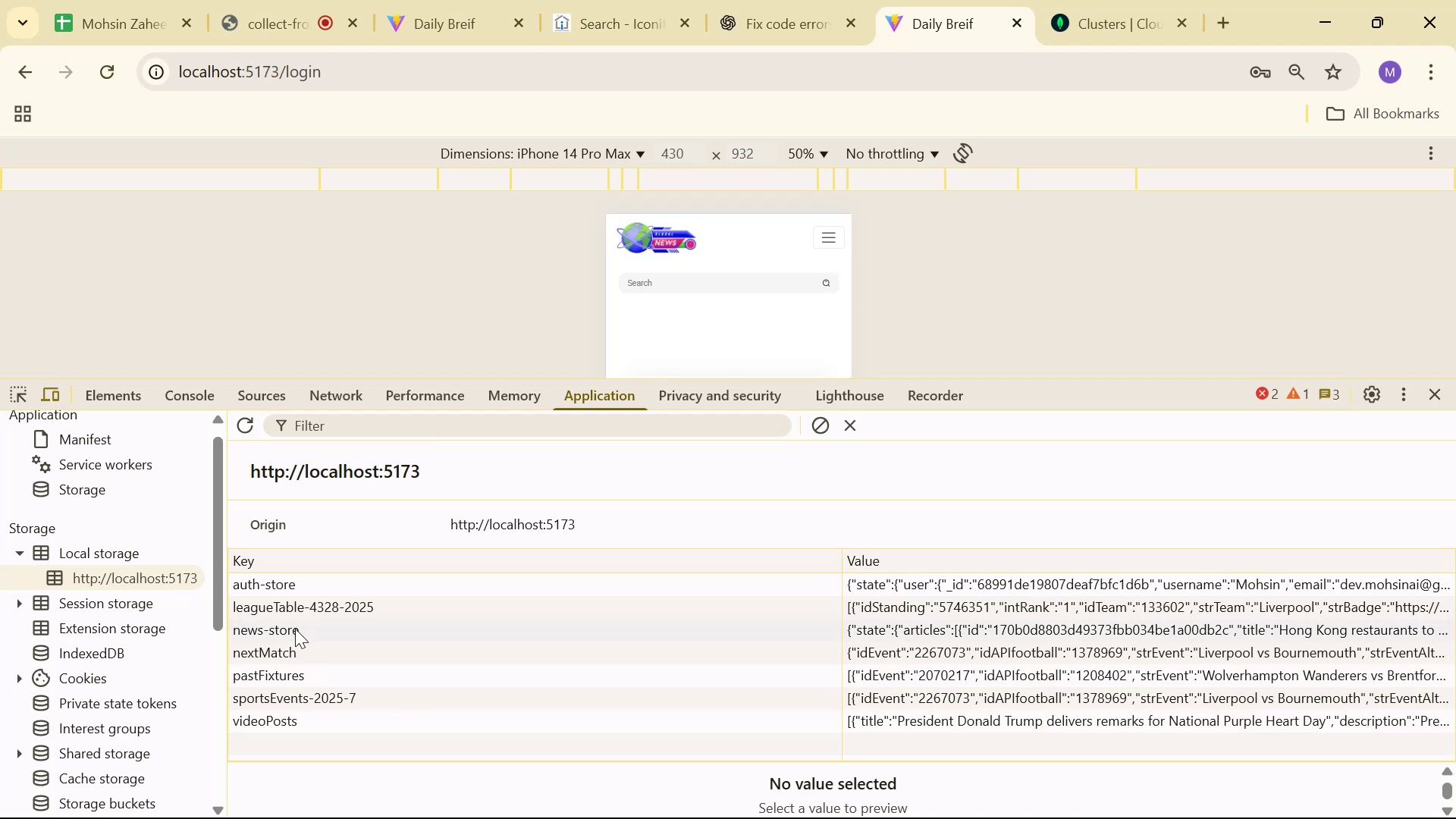 
left_click([309, 582])
 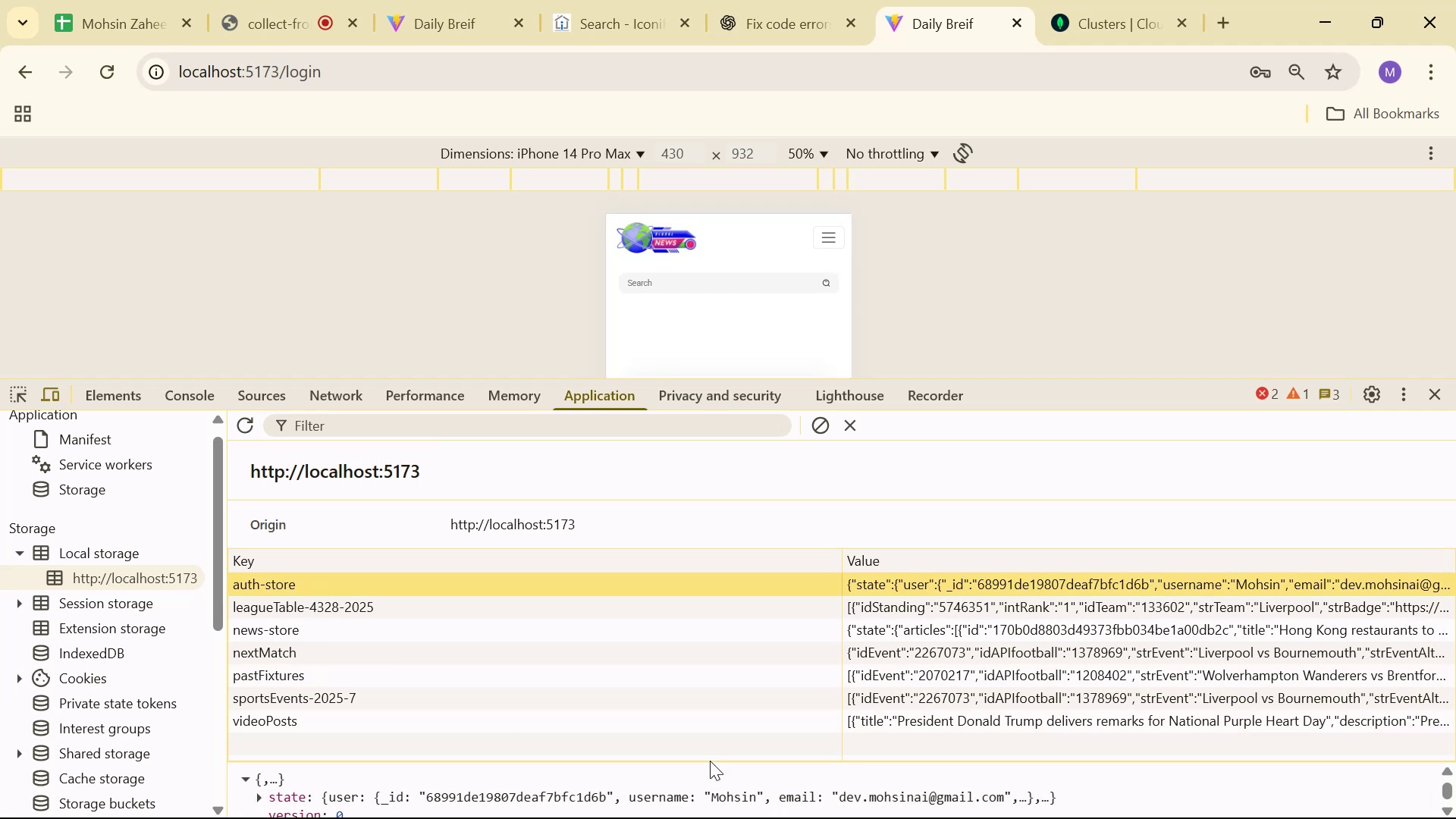 
left_click_drag(start_coordinate=[710, 761], to_coordinate=[748, 617])
 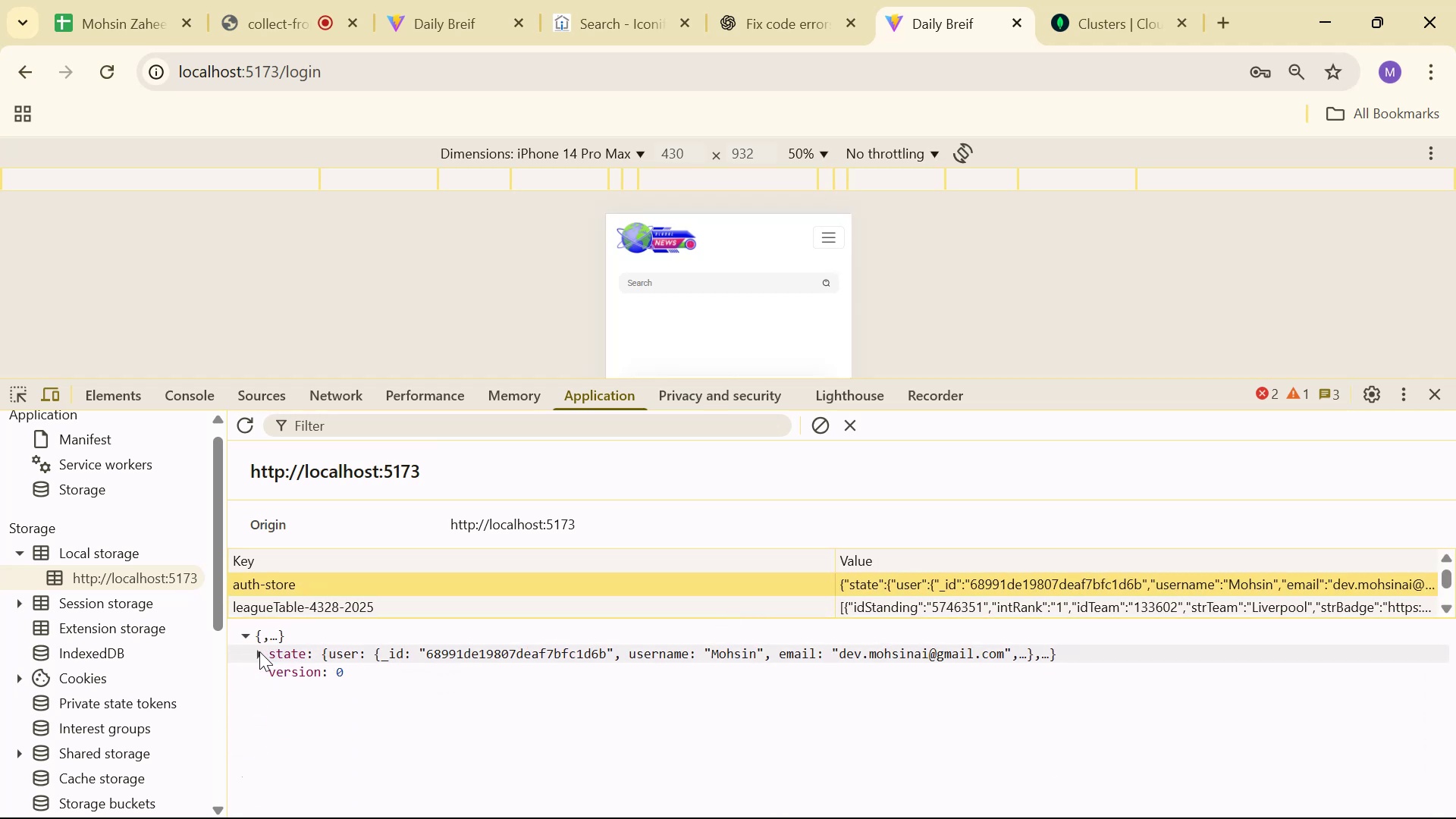 
left_click([256, 651])
 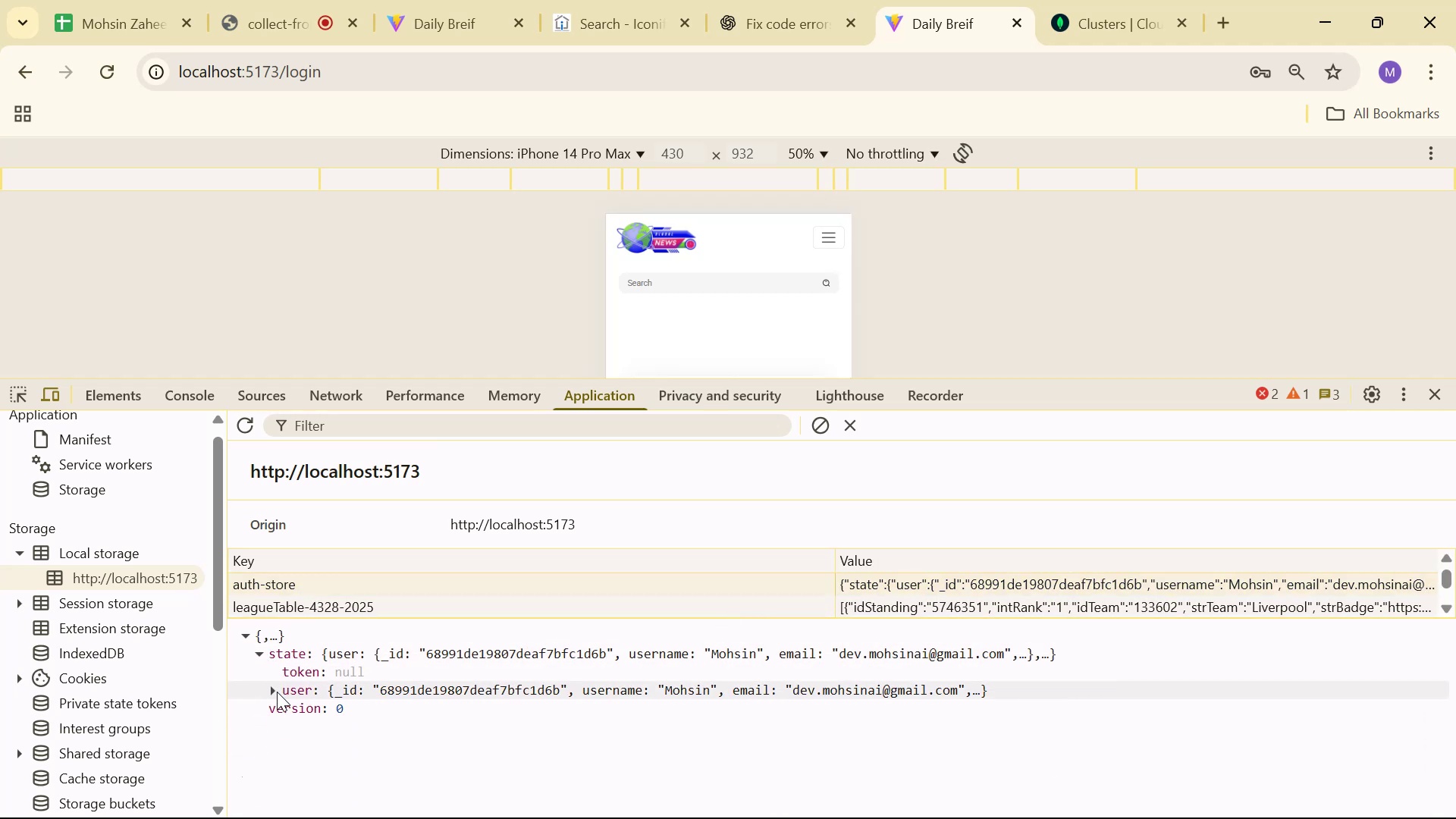 
left_click([271, 689])
 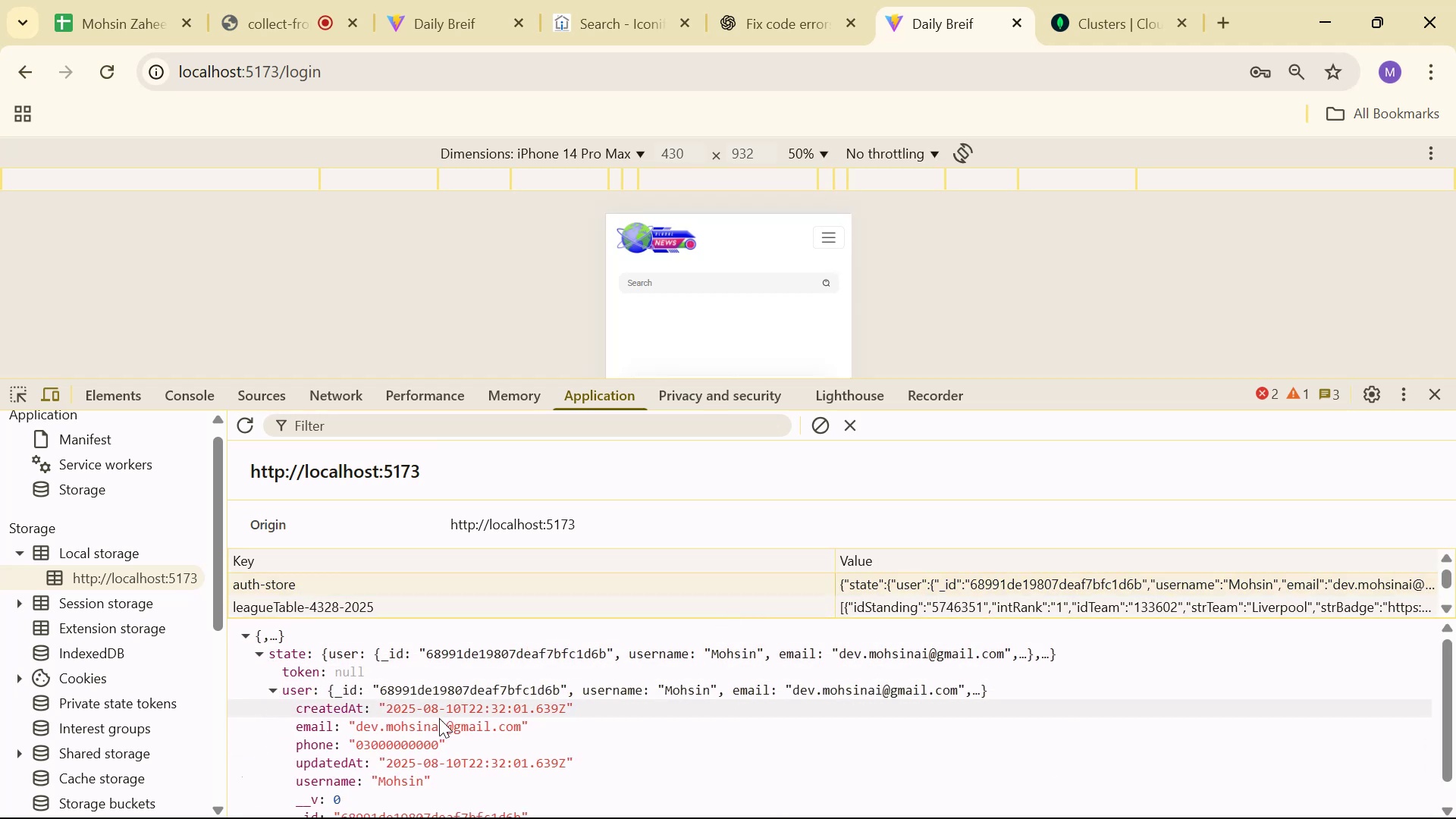 
scroll: coordinate [511, 740], scroll_direction: down, amount: 1.0
 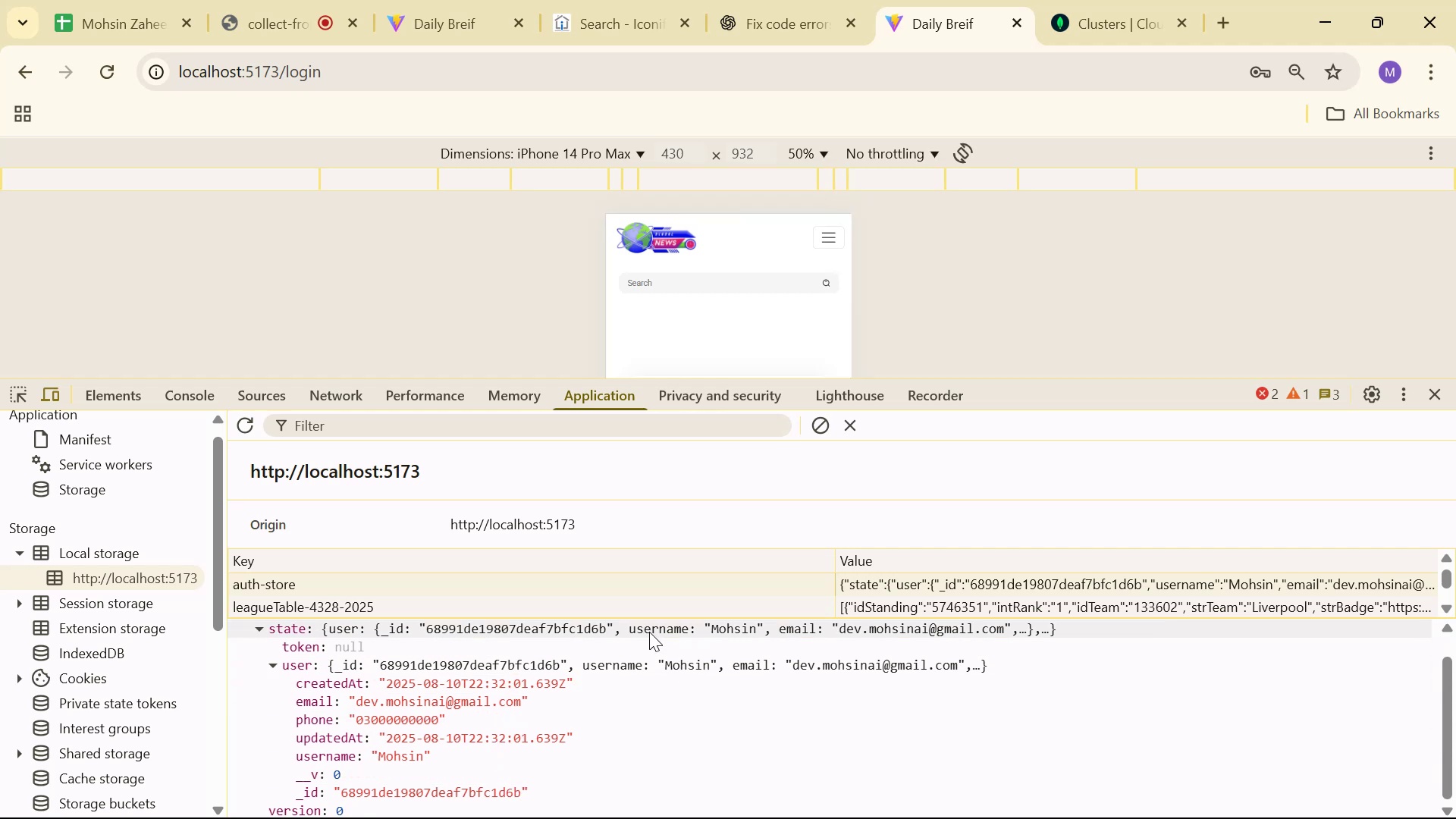 
wait(5.61)
 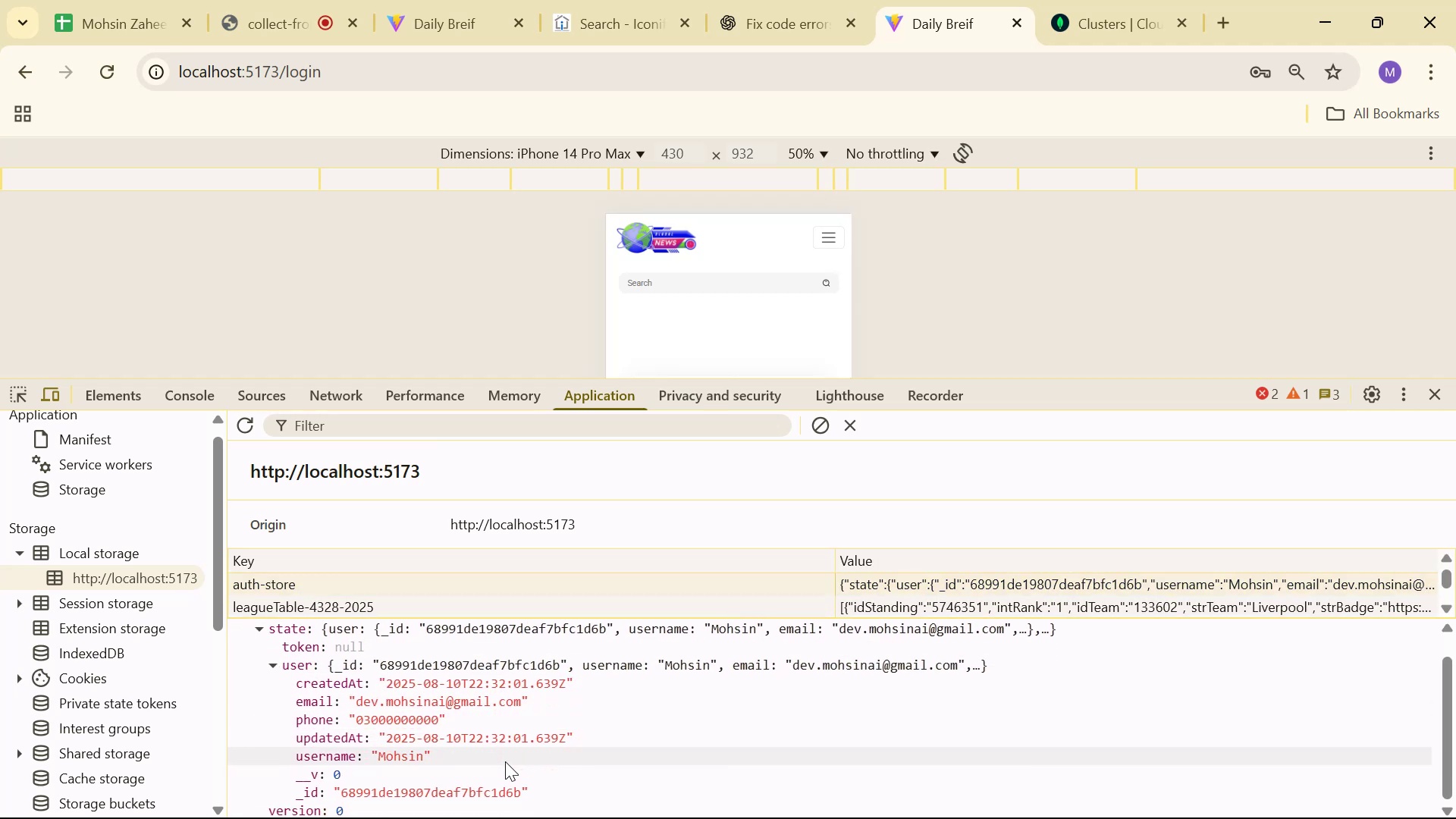 
key(Alt+AltLeft)
 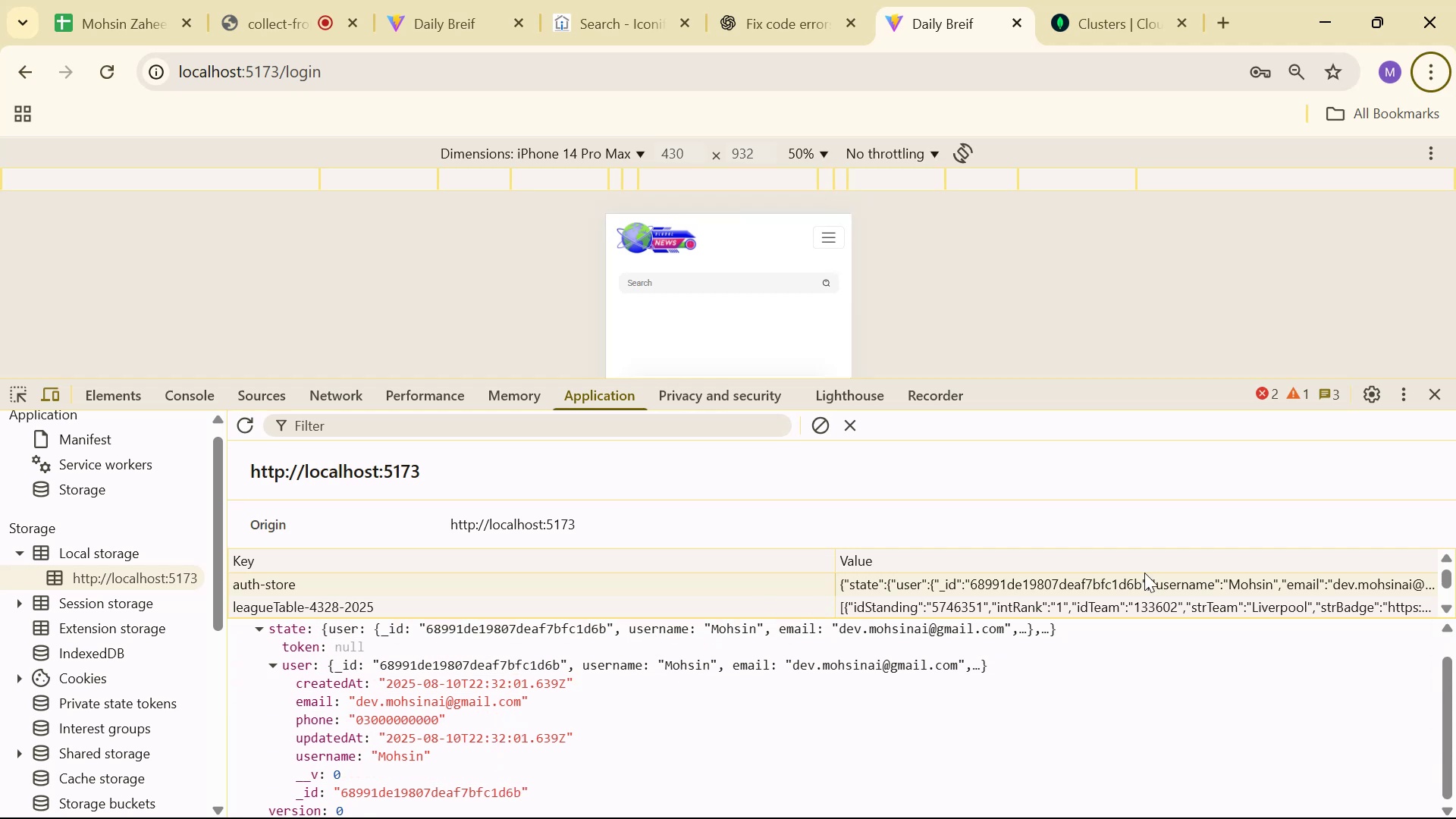 
key(Alt+Tab)
 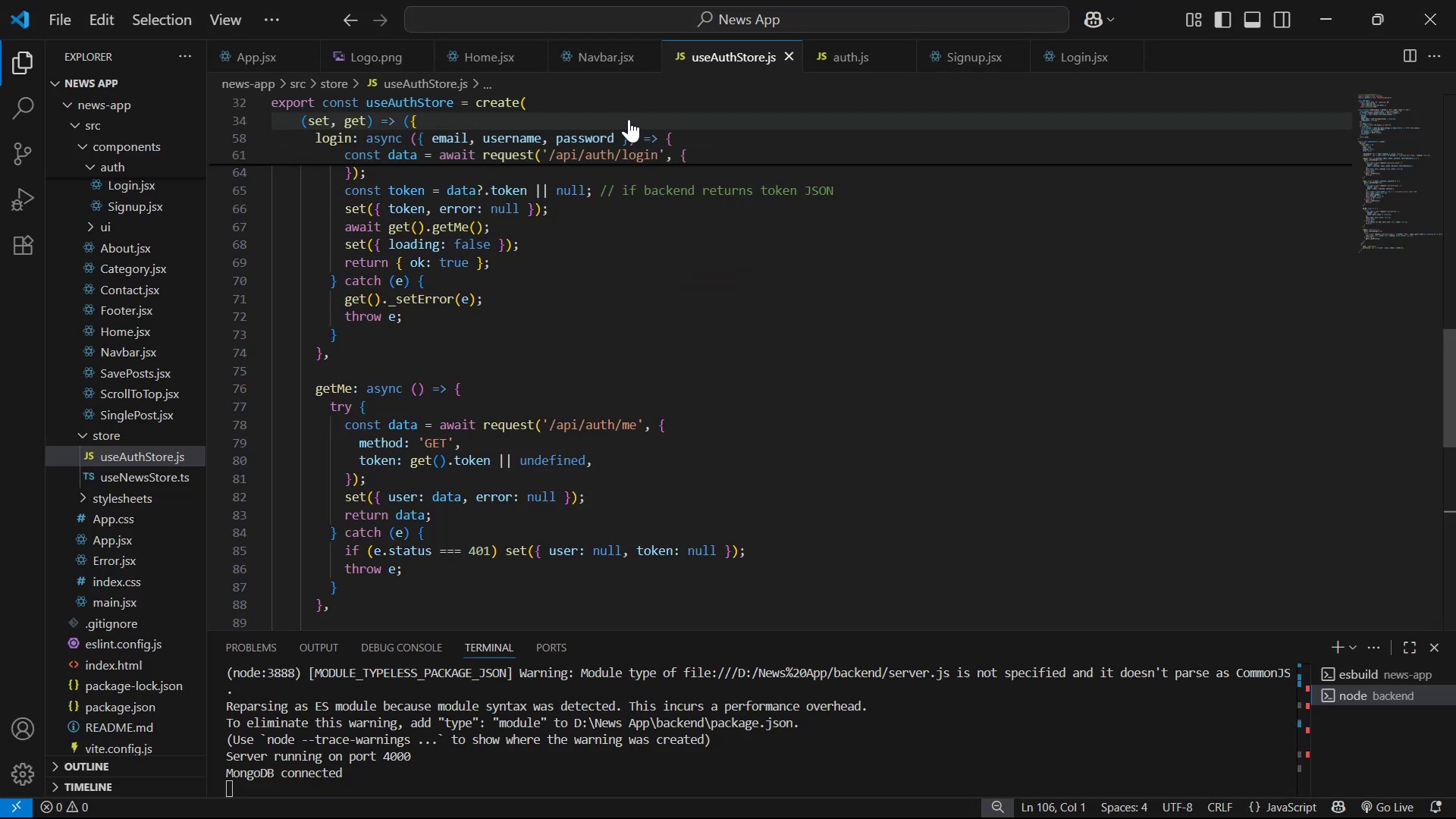 
key(Alt+AltLeft)
 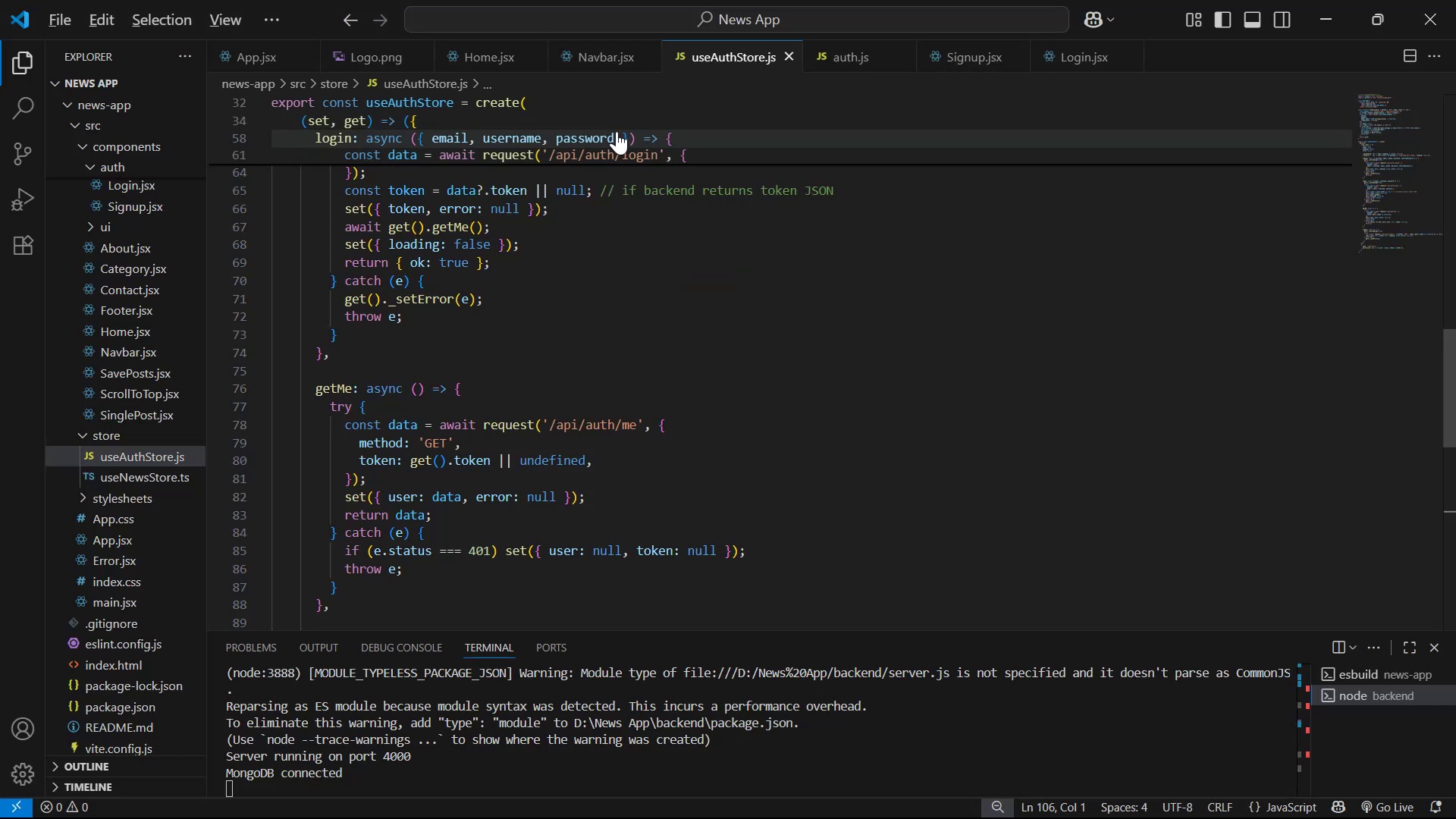 
key(Alt+Tab)
 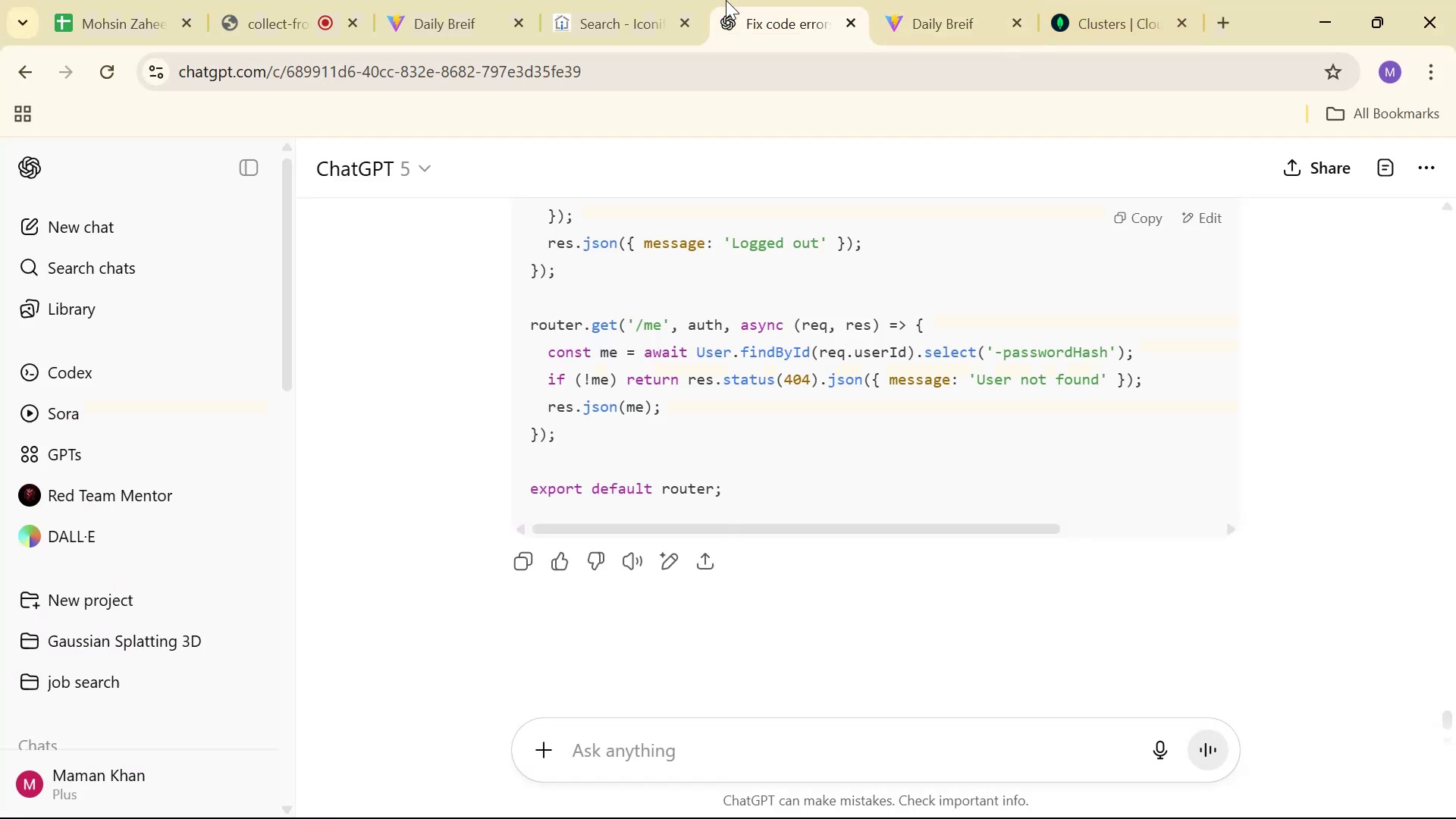 
scroll: coordinate [838, 410], scroll_direction: up, amount: 18.0
 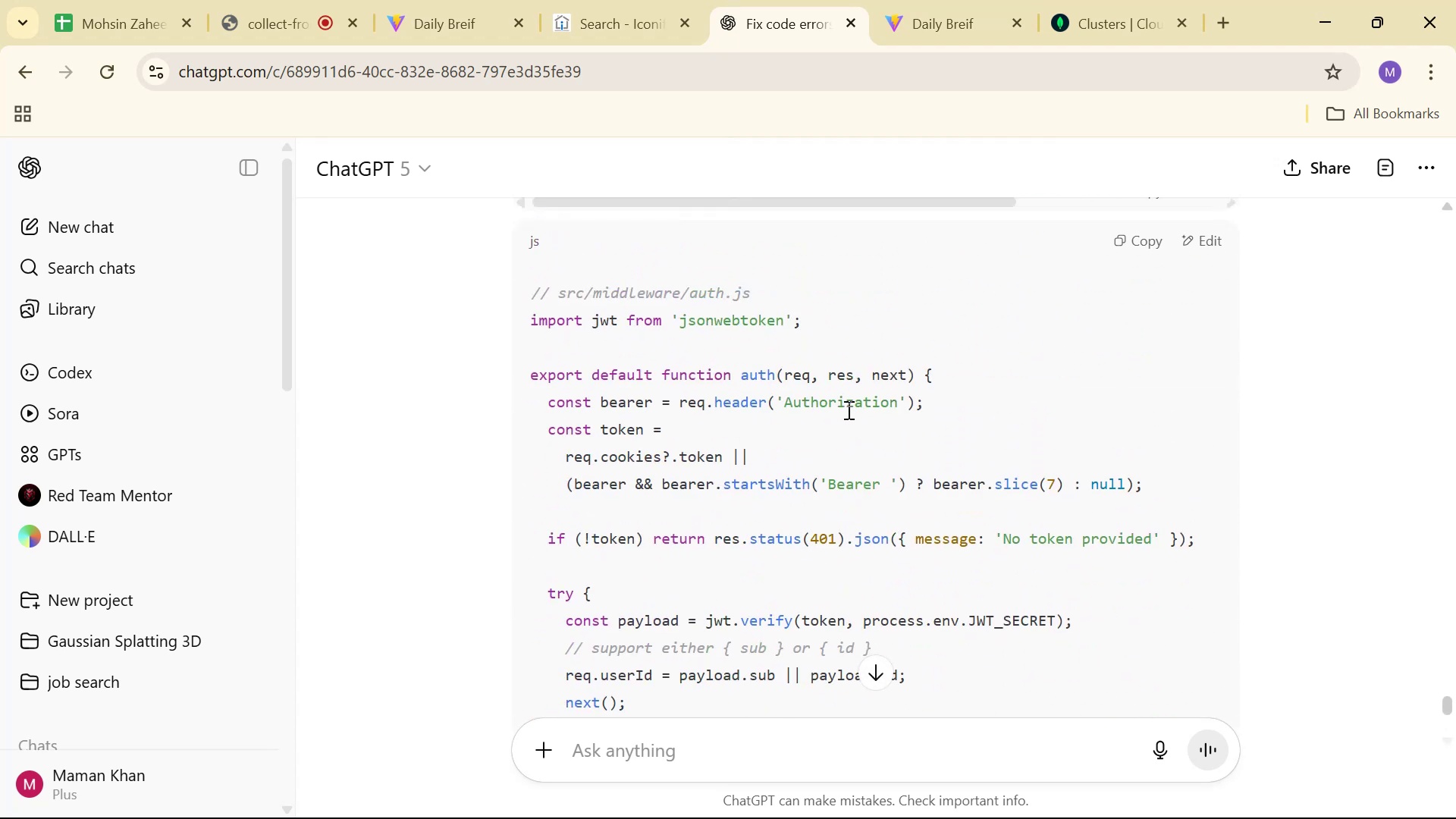 
scroll: coordinate [1037, 412], scroll_direction: down, amount: 1.0
 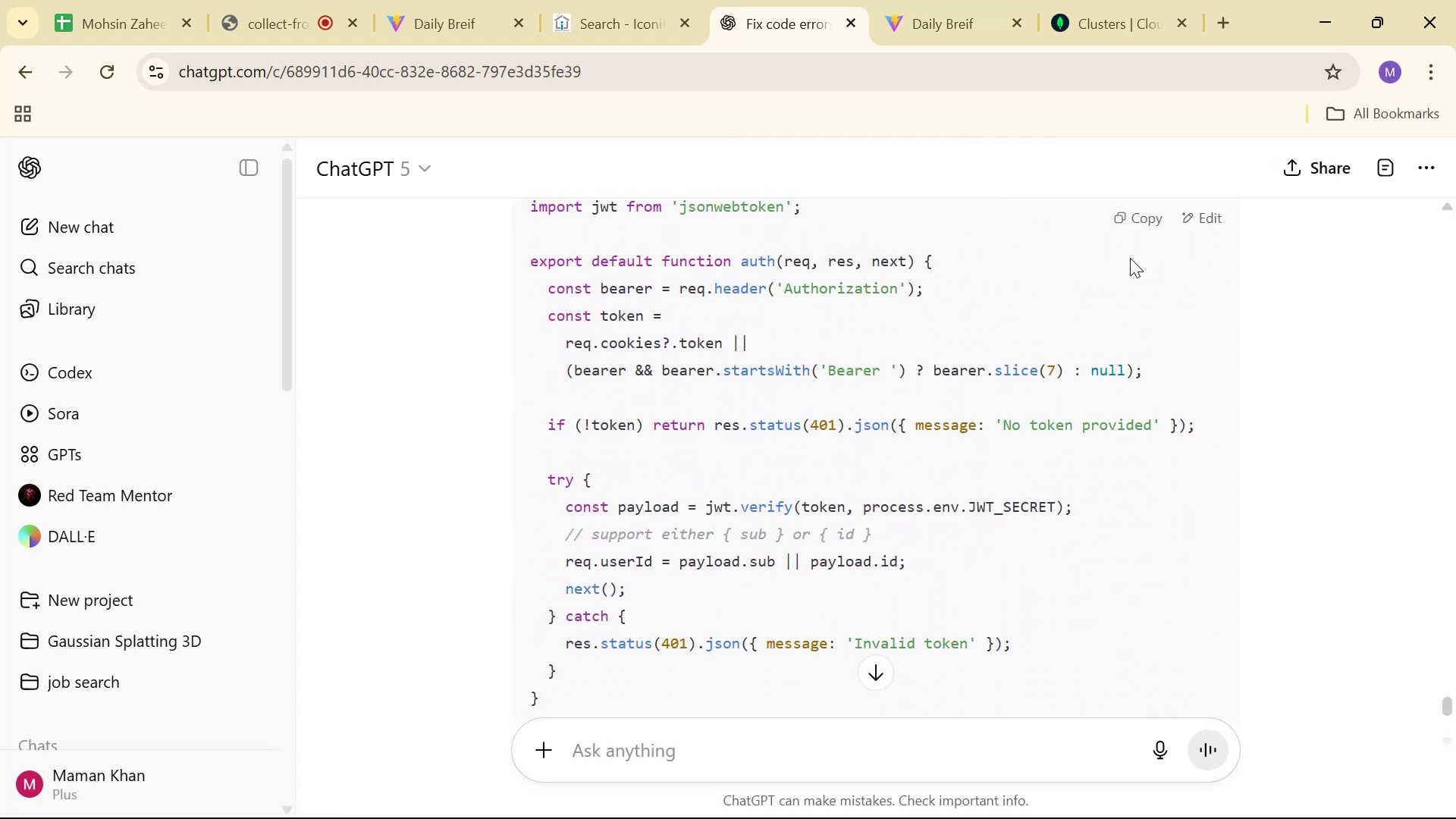 
scroll: coordinate [1069, 367], scroll_direction: up, amount: 1.0
 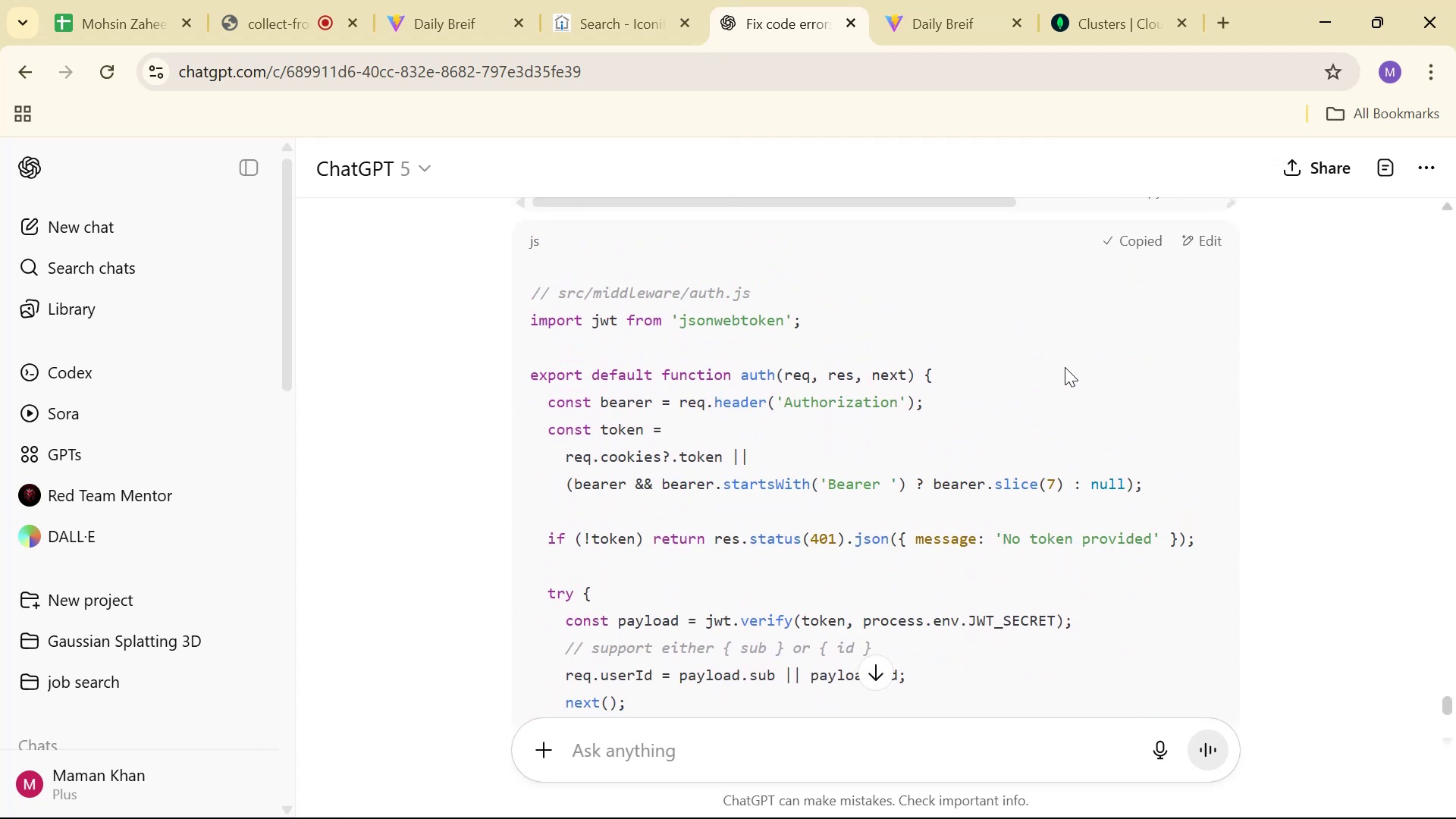 
key(Alt+Tab)
 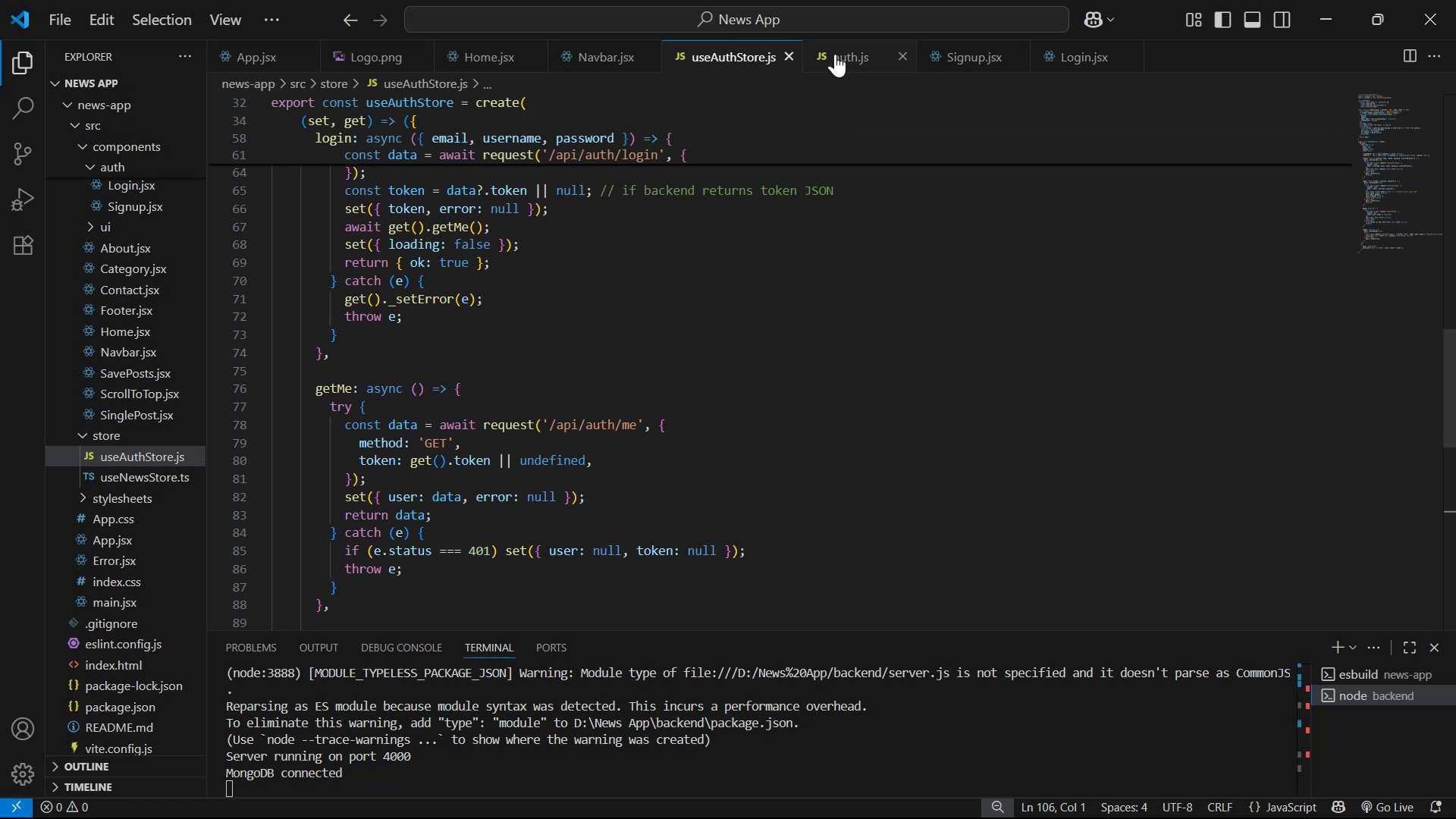 
left_click([1056, 61])
 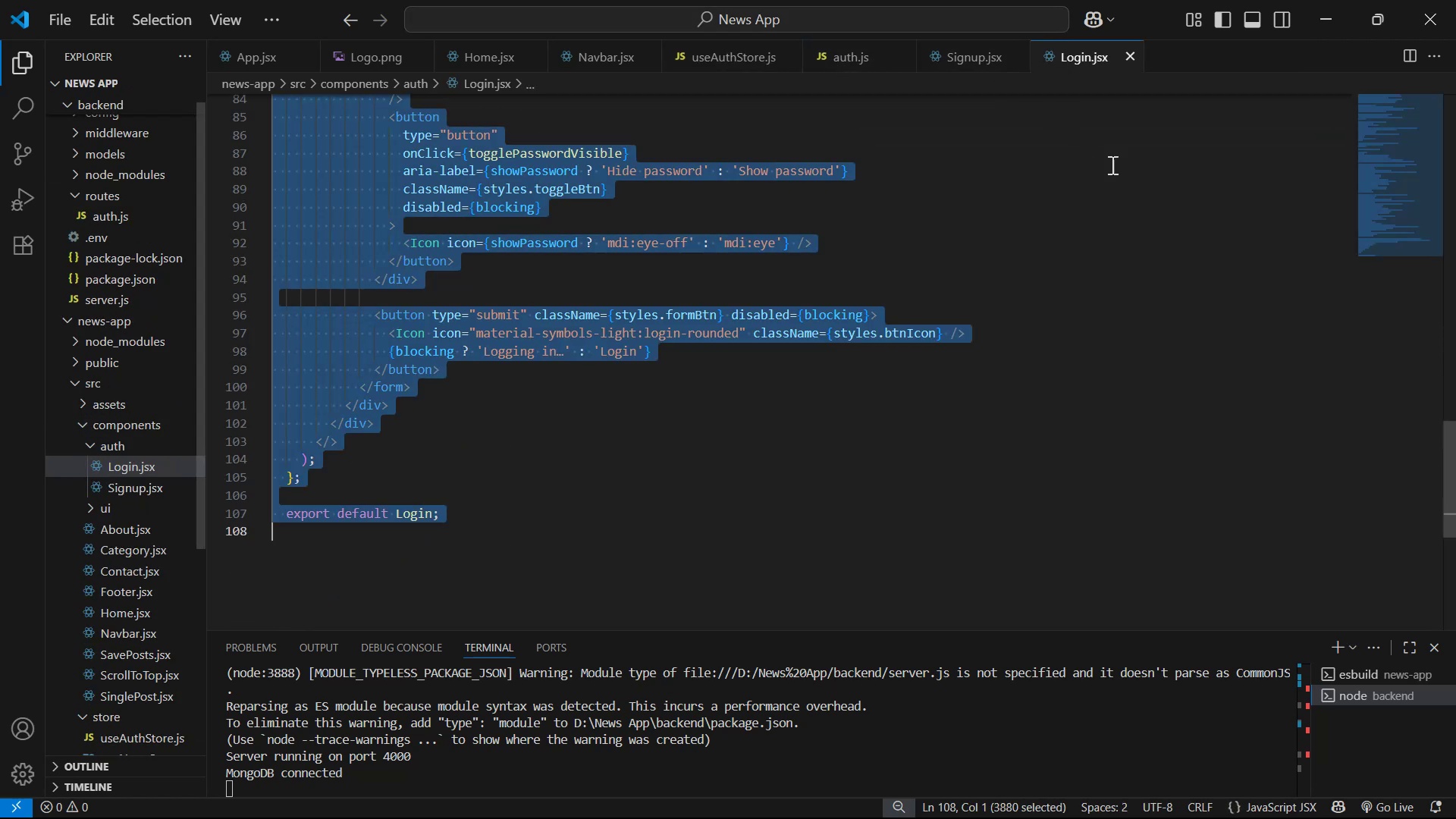 
scroll: coordinate [1373, 259], scroll_direction: up, amount: 30.0
 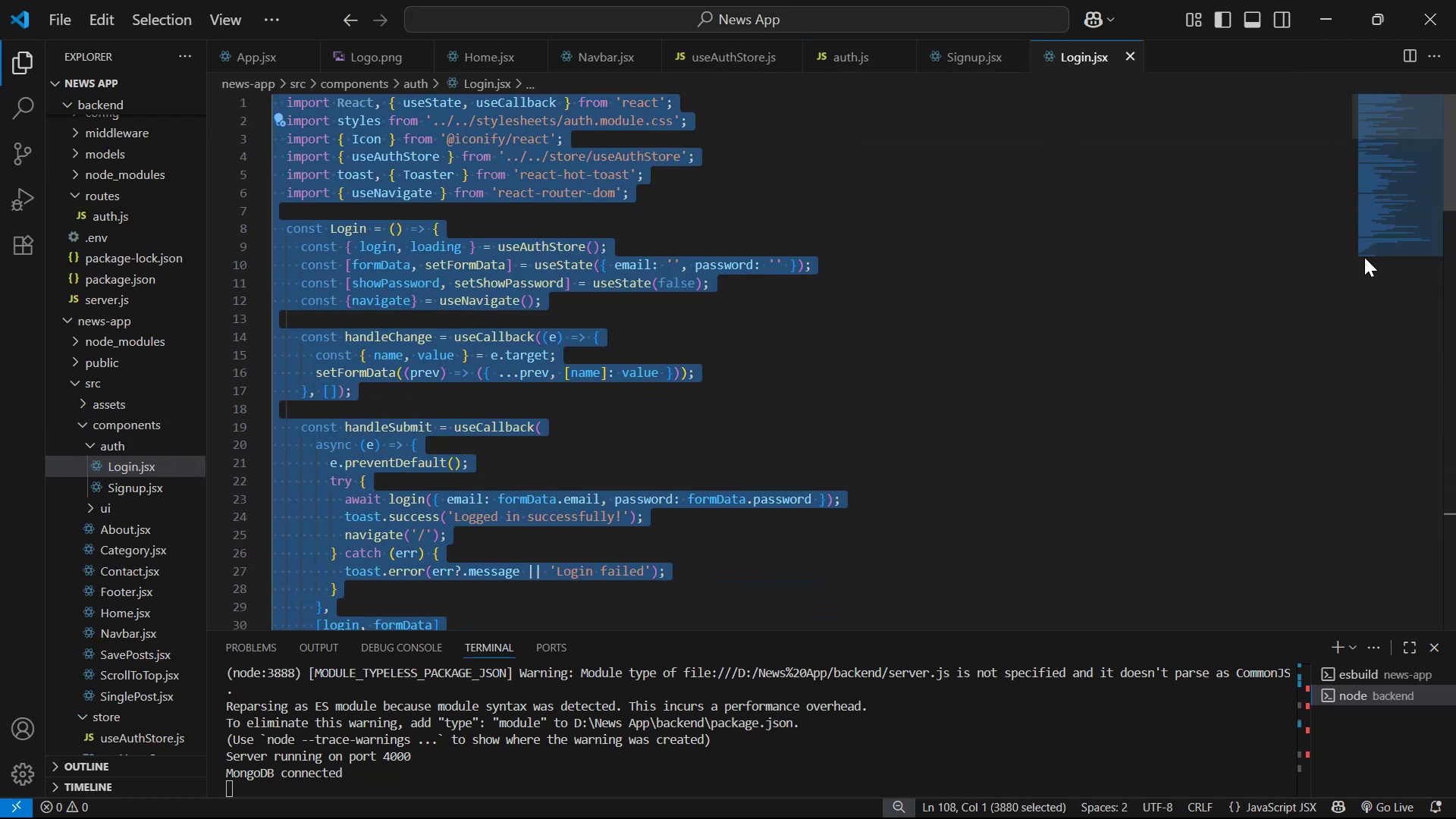 
scroll: coordinate [1364, 257], scroll_direction: down, amount: 4.0
 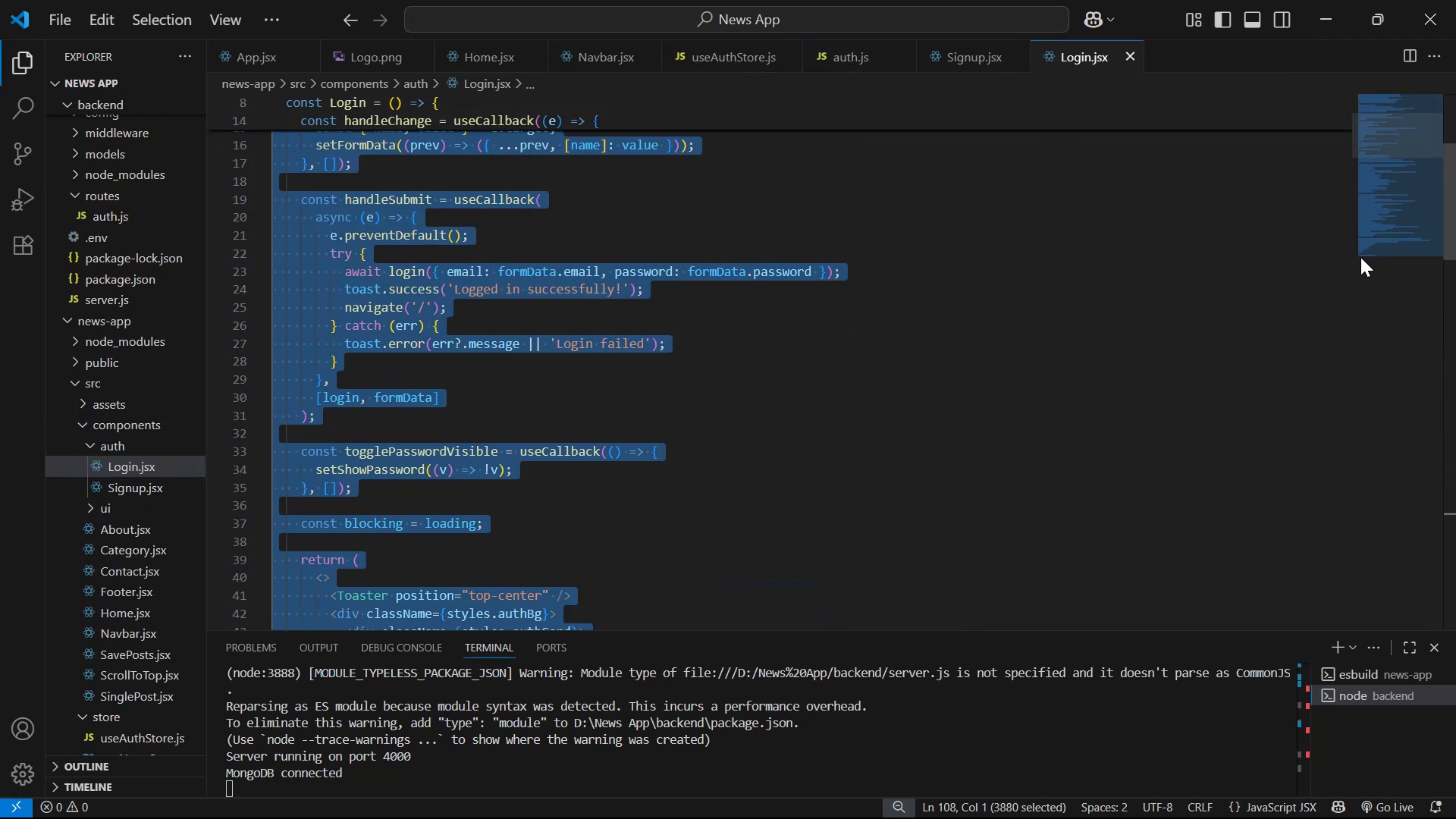 
left_click([1247, 356])
 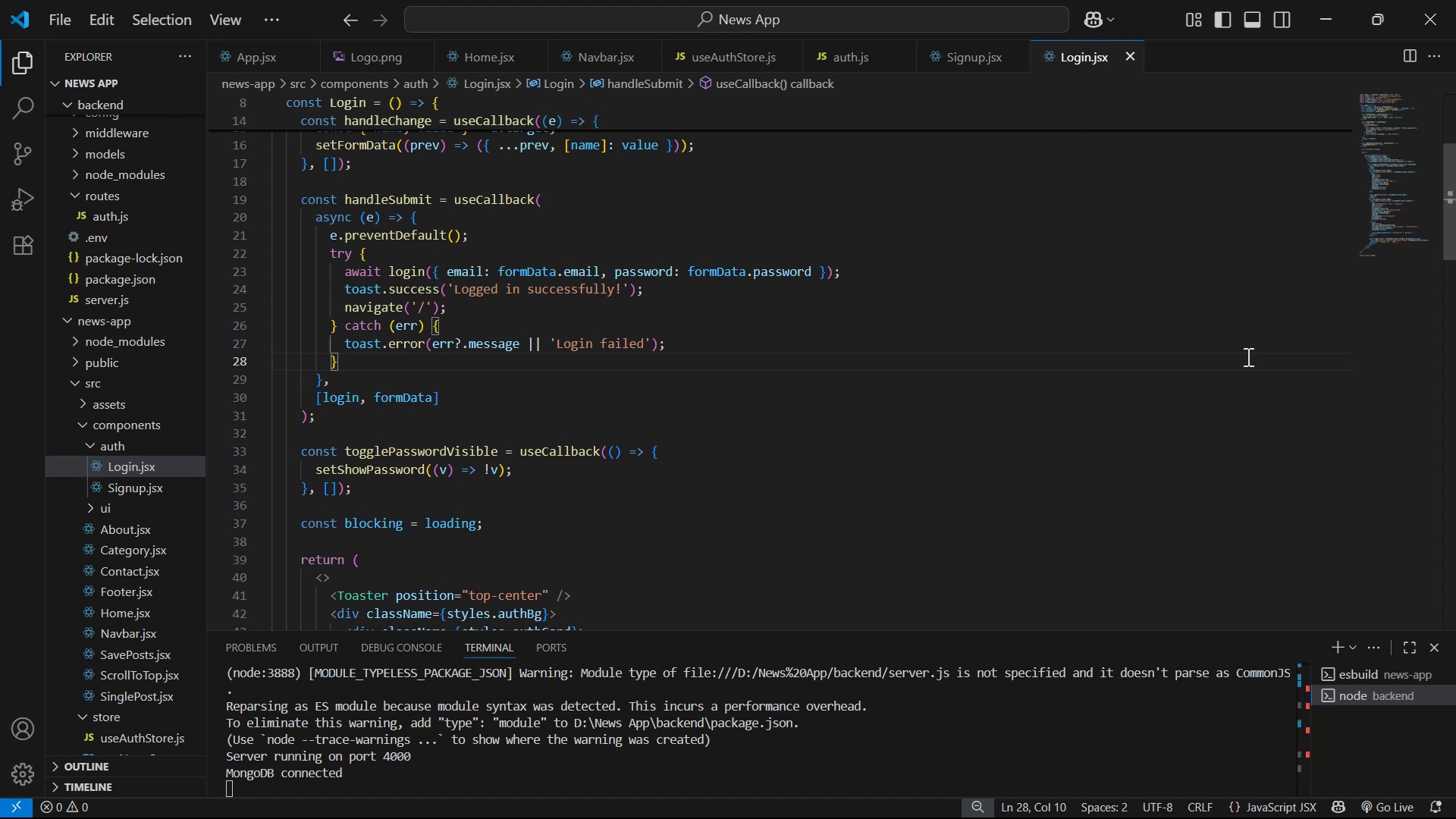 
scroll: coordinate [1247, 356], scroll_direction: up, amount: 1.0
 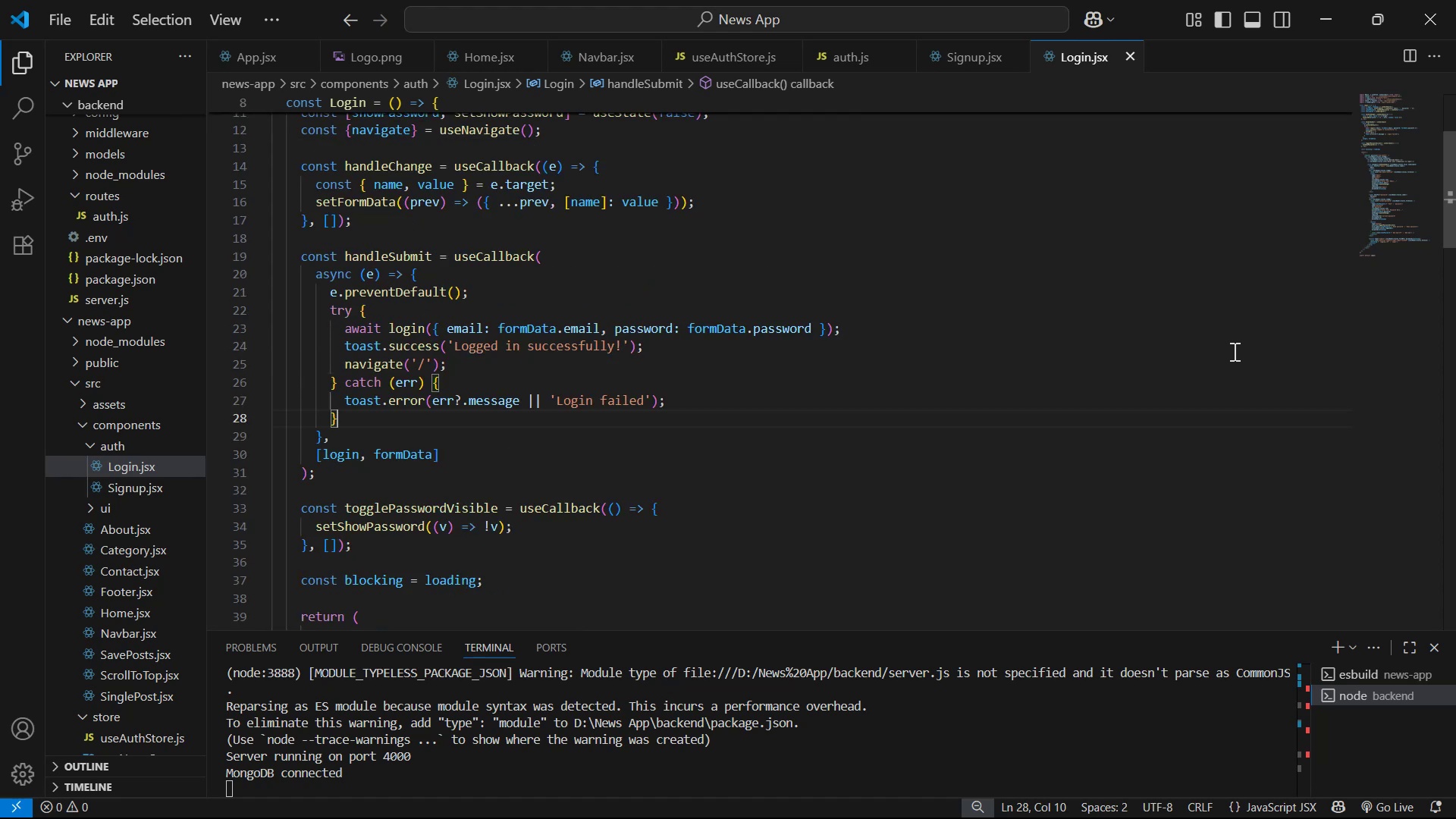 
wait(5.43)
 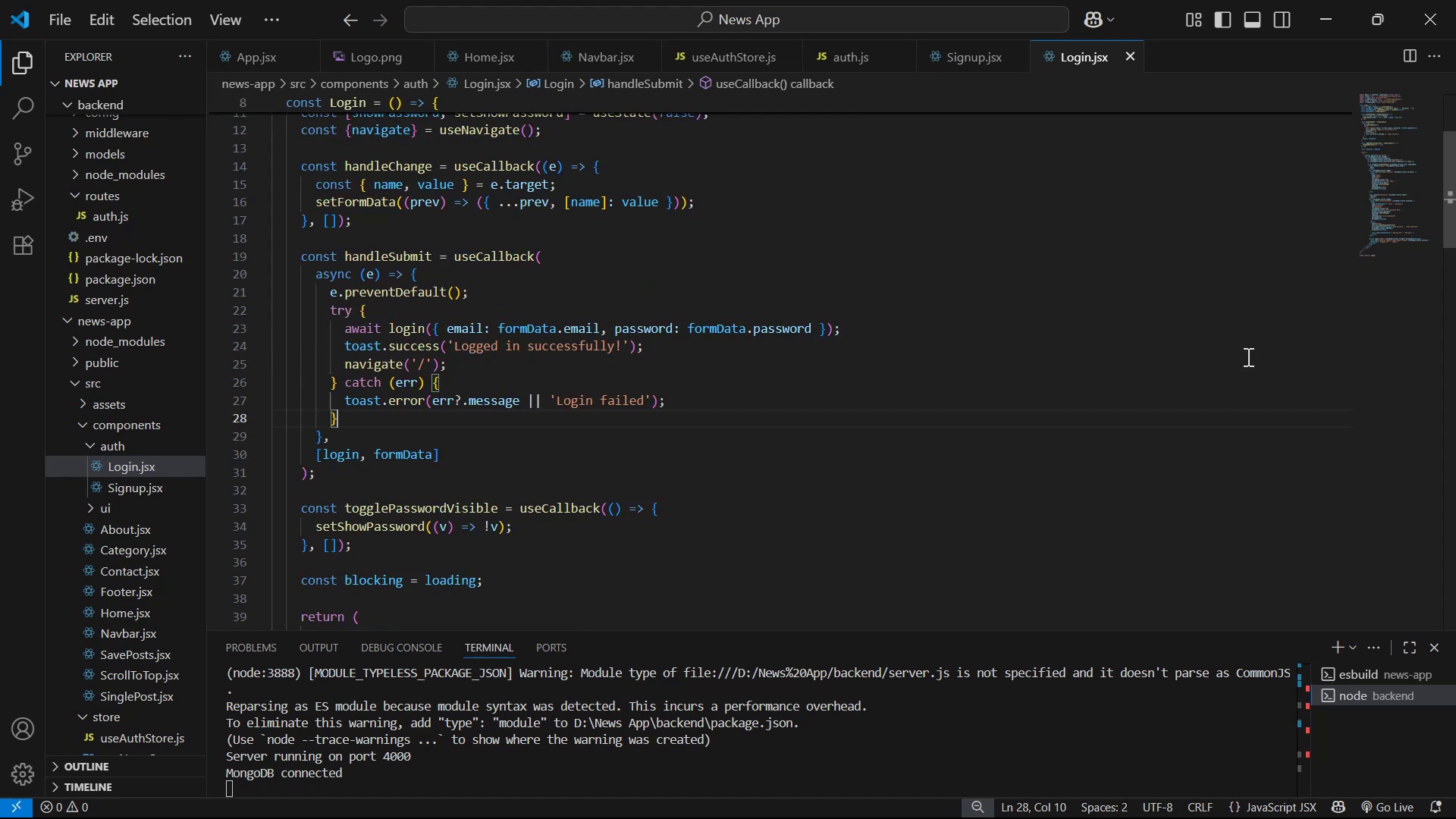 
scroll: coordinate [1233, 351], scroll_direction: up, amount: 4.0
 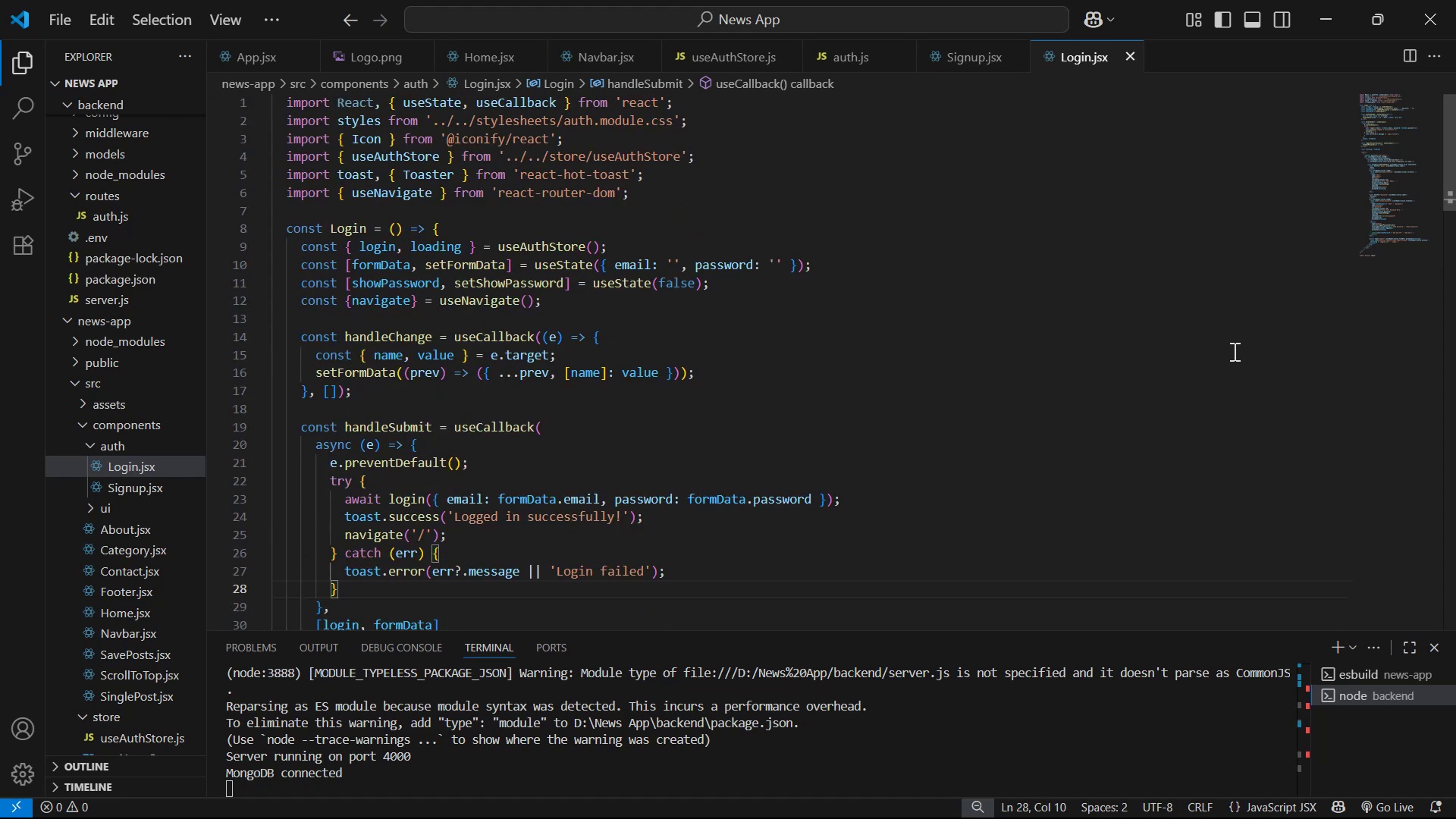 
key(Alt+AltLeft)
 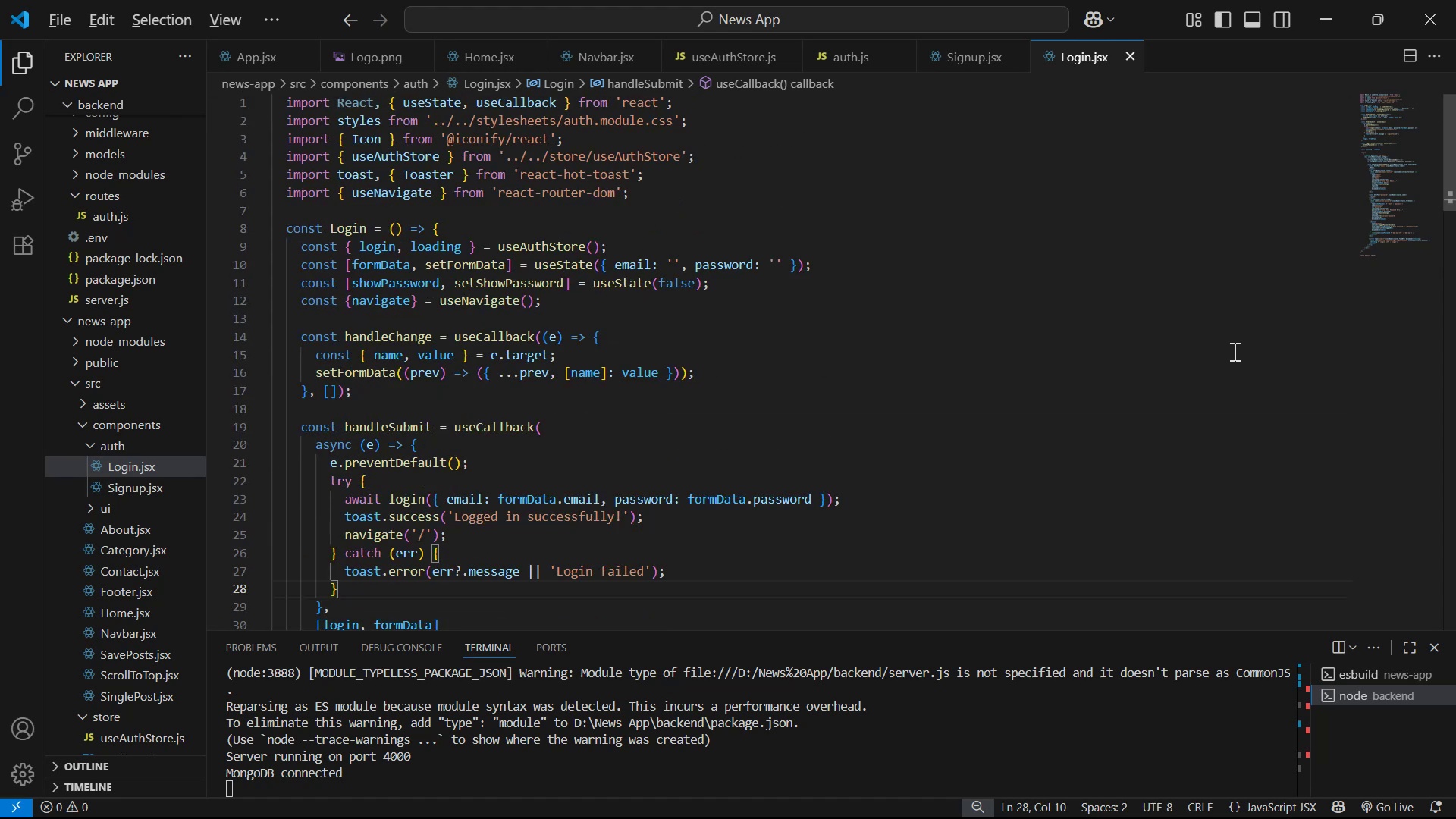 
key(Alt+Tab)
 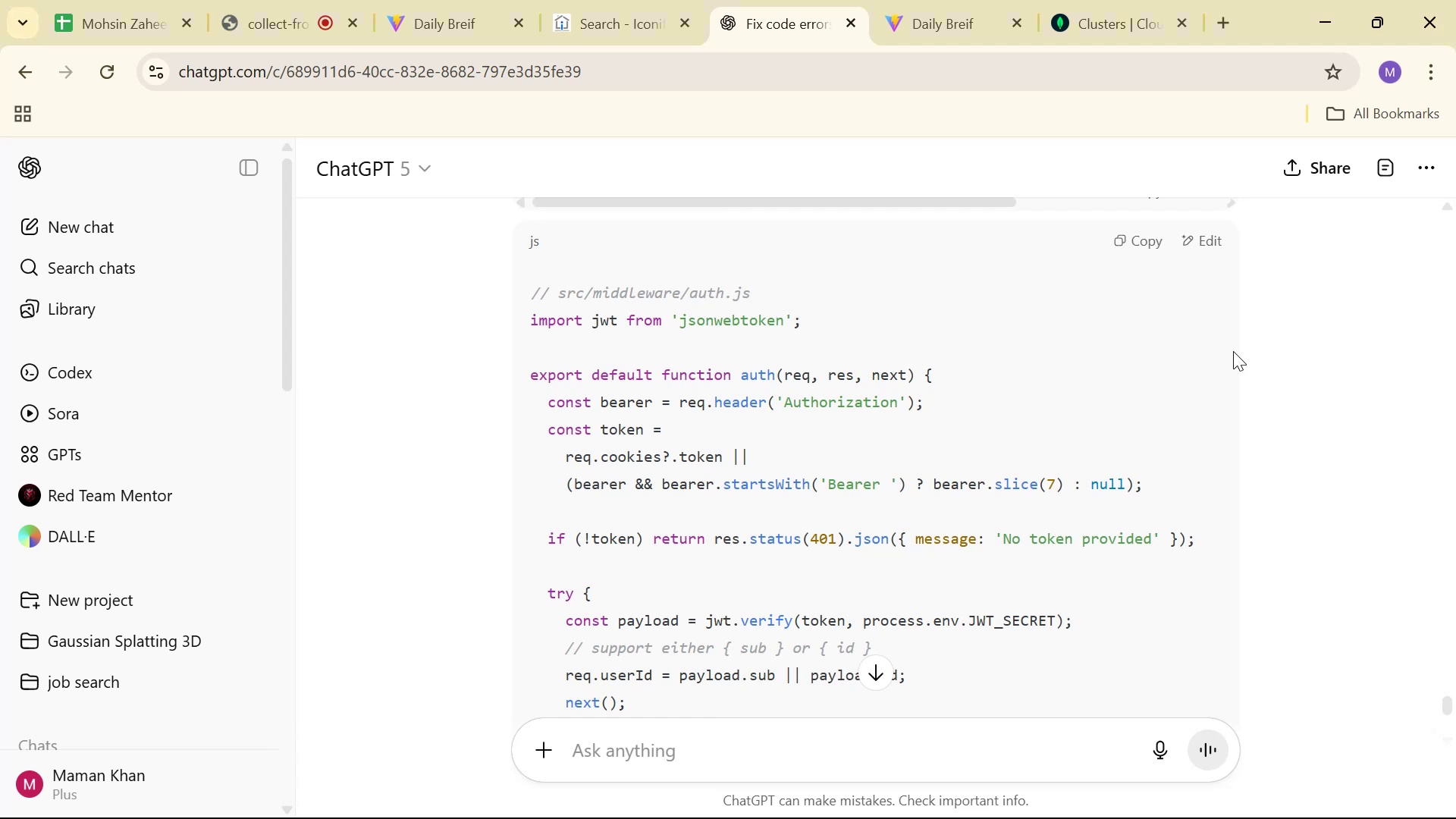 
scroll: coordinate [1238, 363], scroll_direction: down, amount: 5.0
 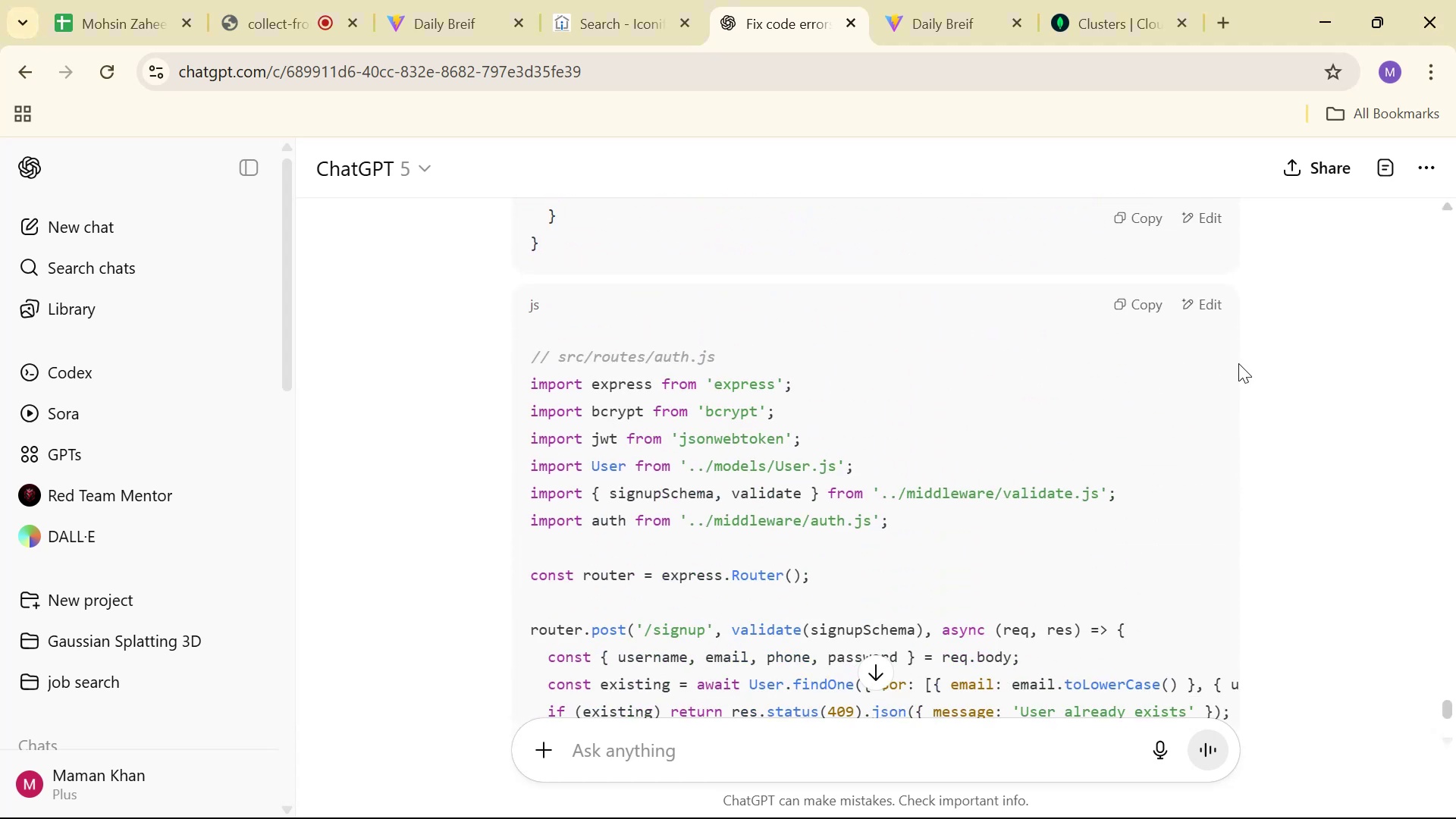 
scroll: coordinate [1225, 350], scroll_direction: up, amount: 6.0
 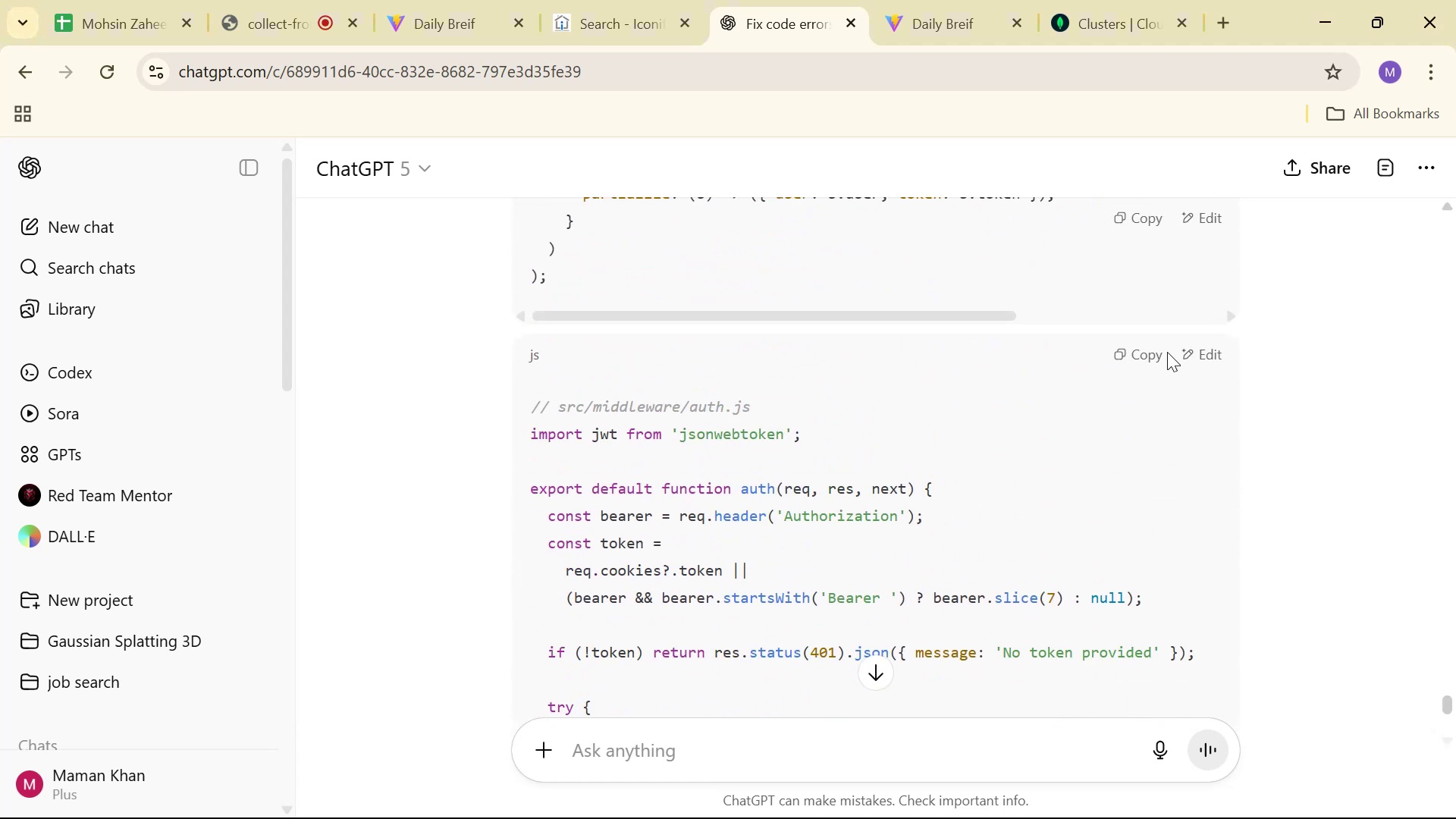 
double_click([1156, 358])
 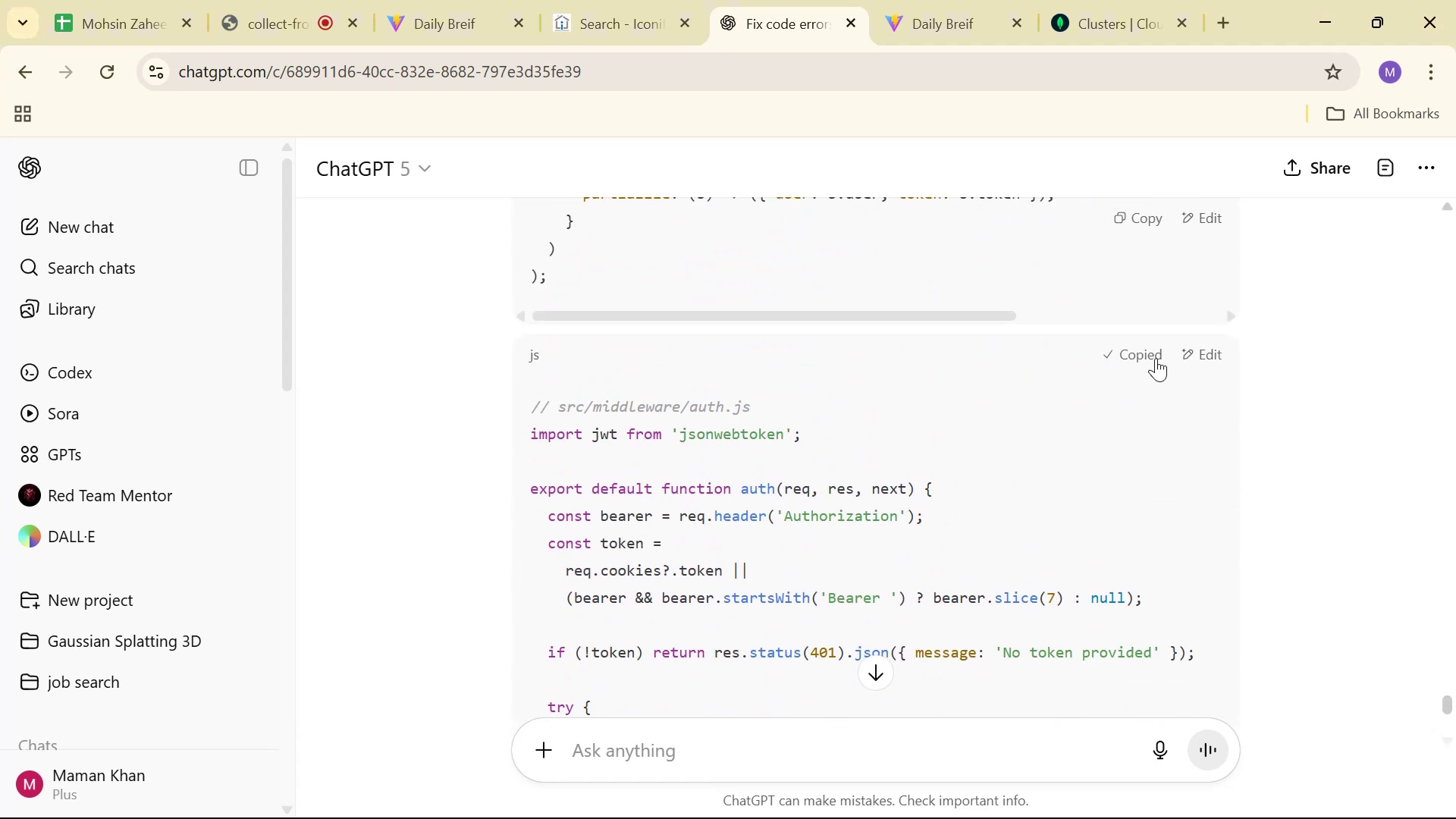 
scroll: coordinate [1156, 368], scroll_direction: down, amount: 2.0
 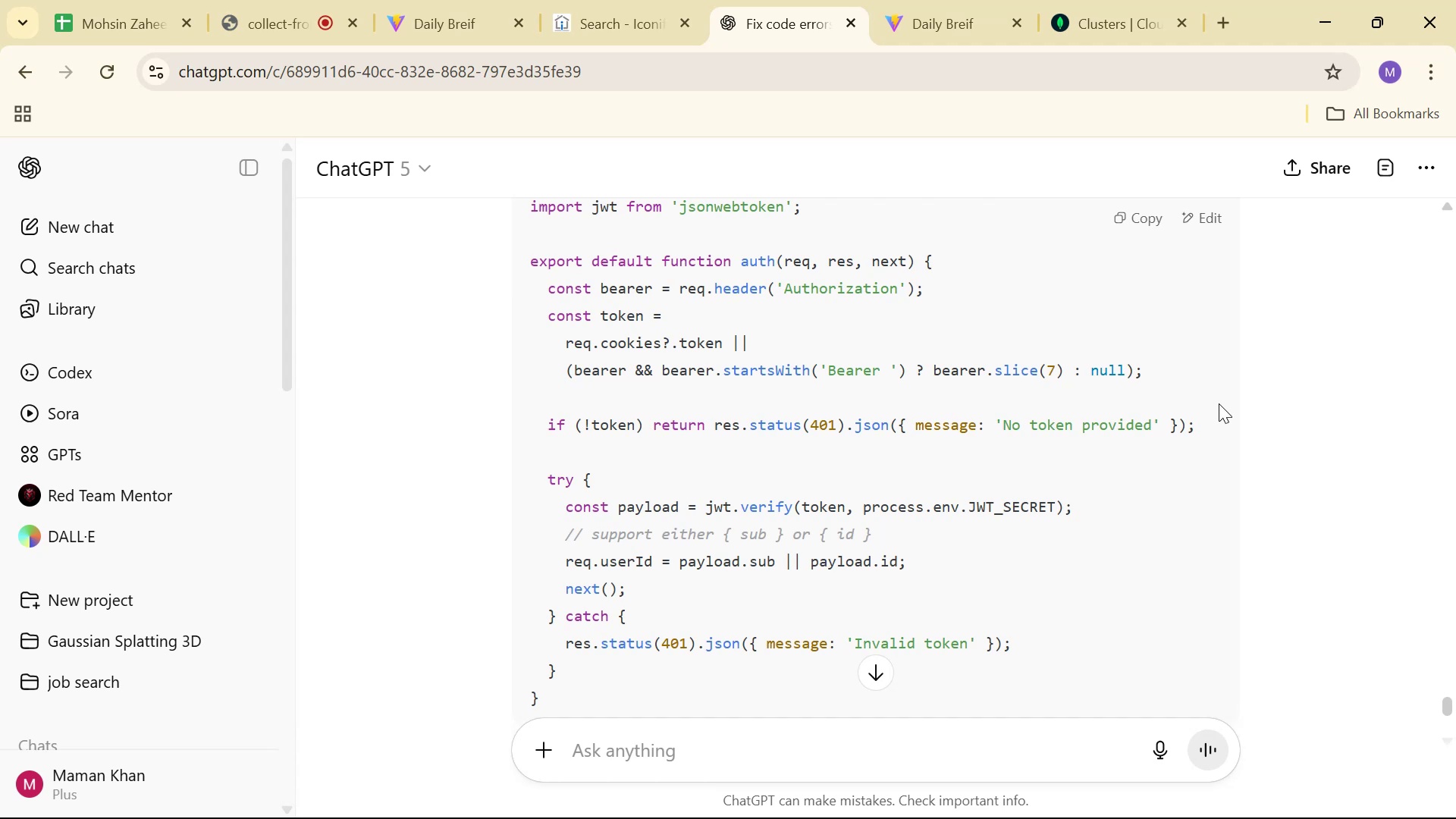 
wait(8.17)
 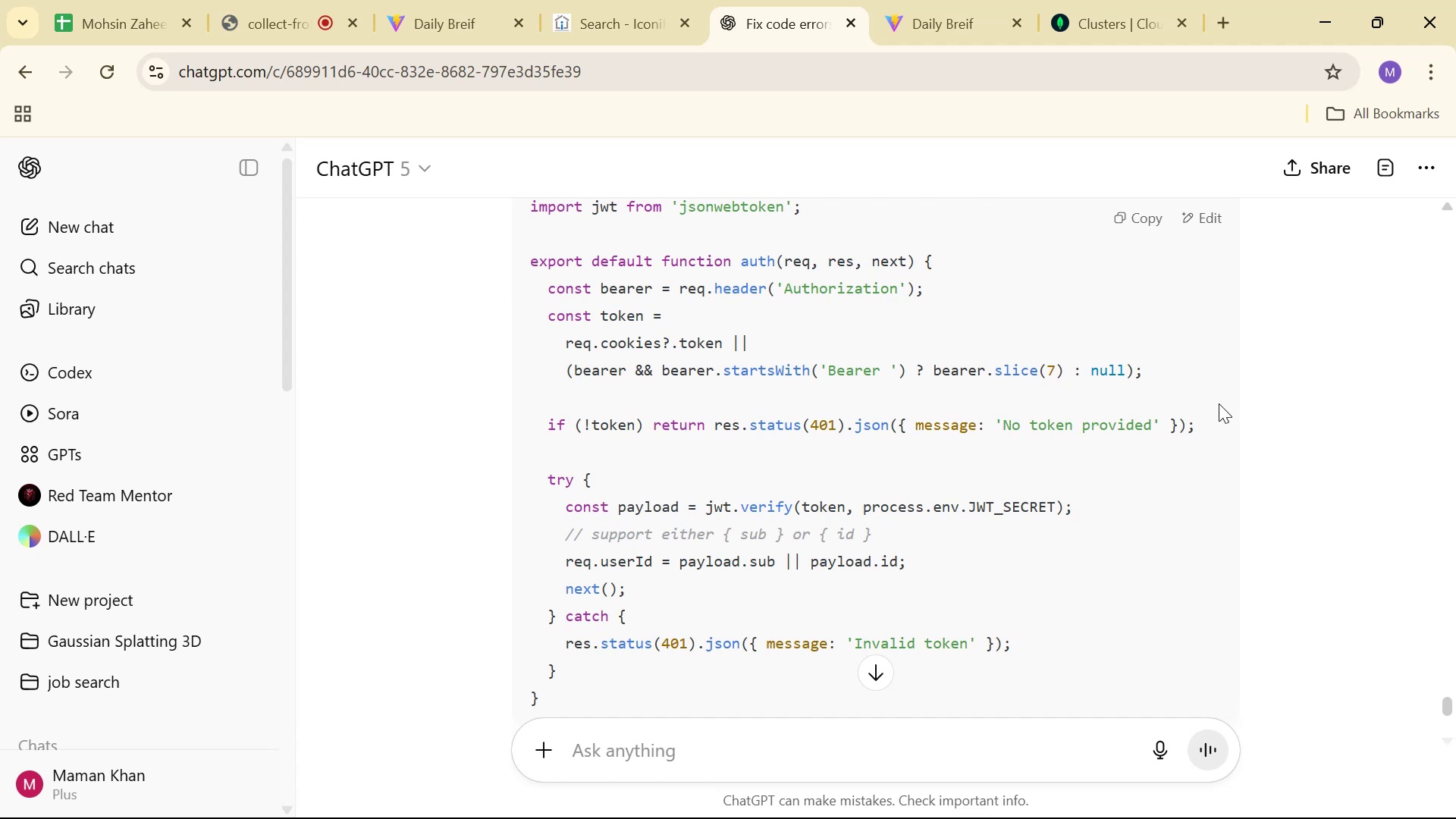 
key(Alt+AltLeft)
 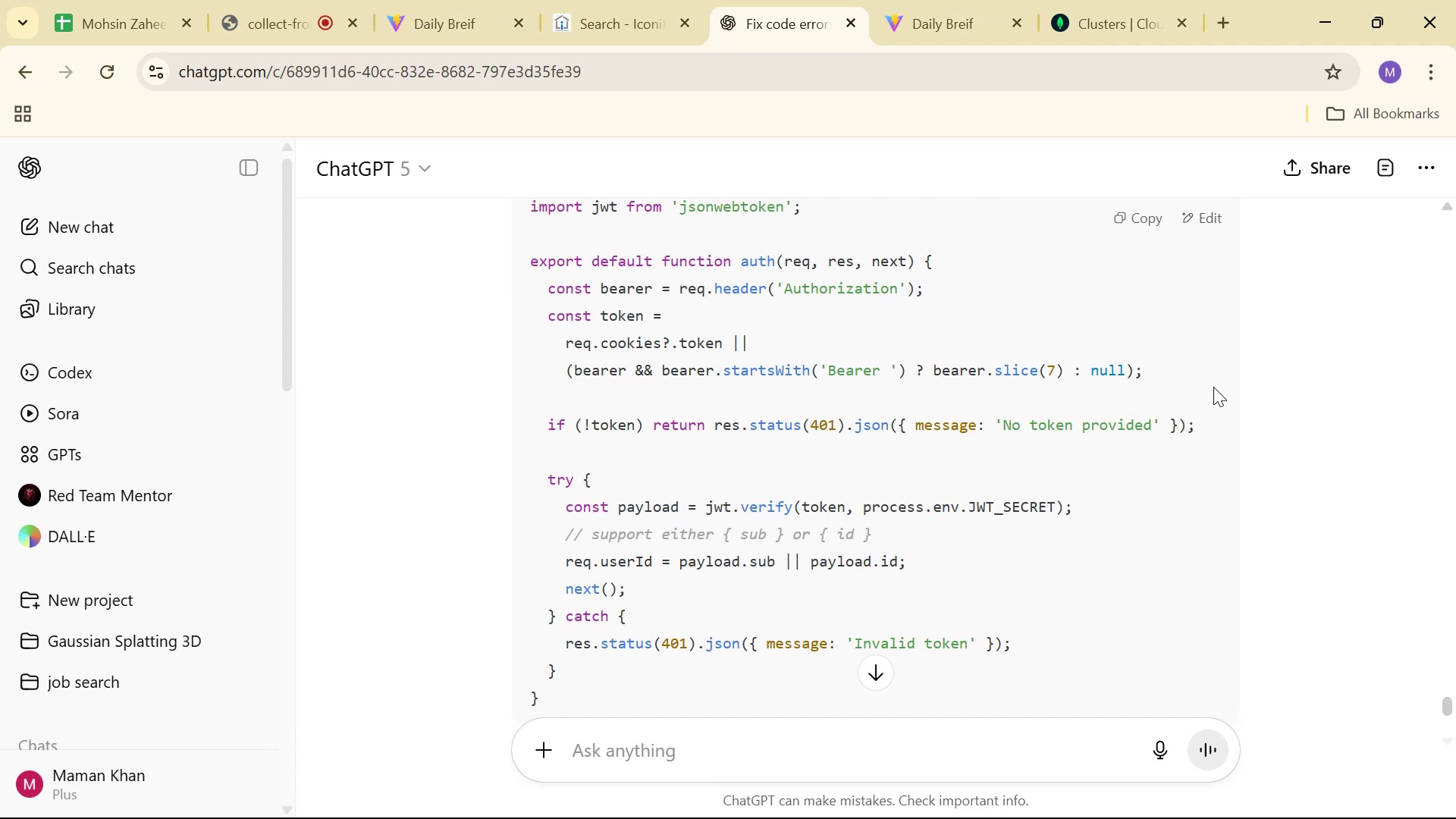 
key(Alt+Tab)
 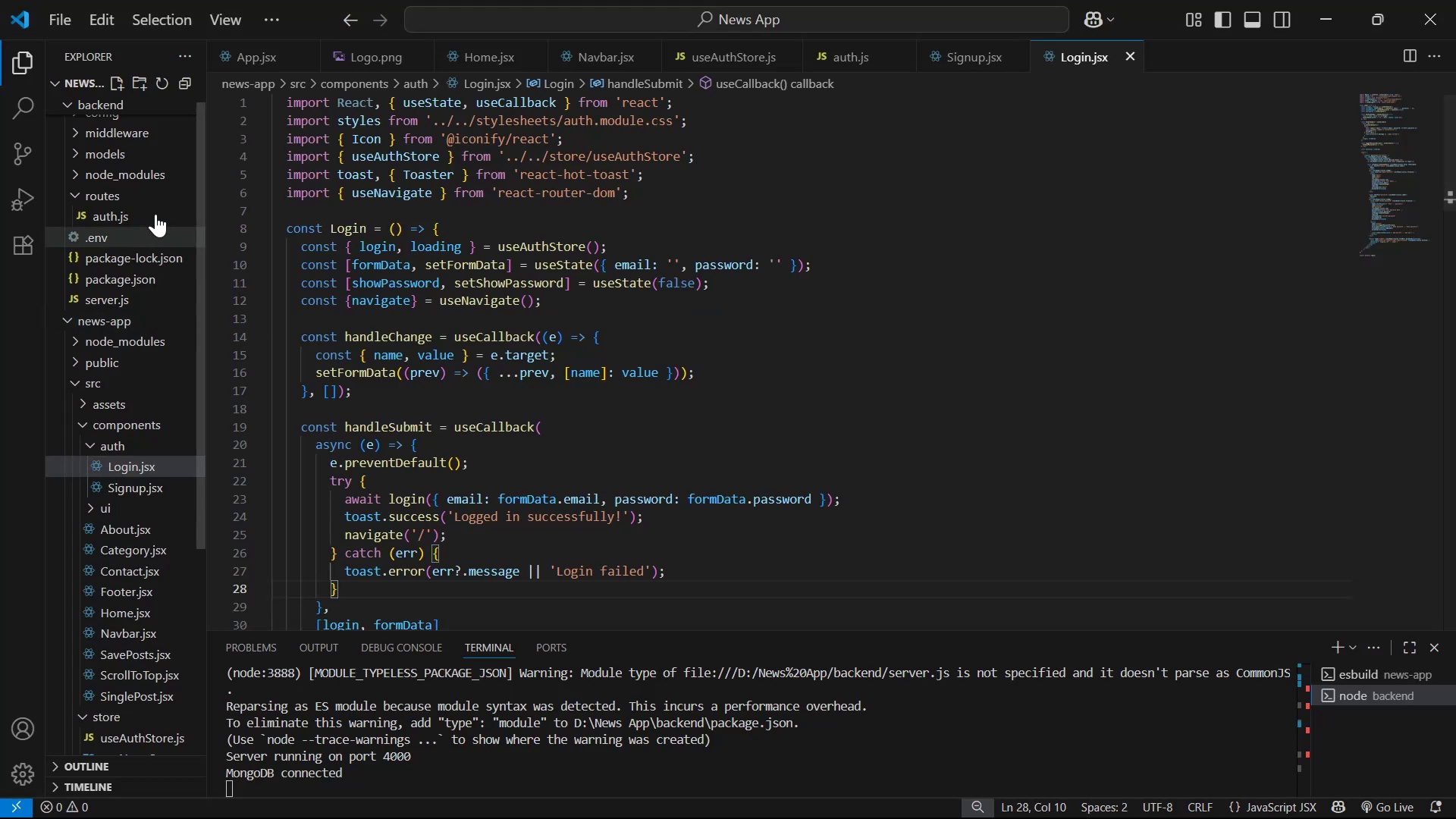 
scroll: coordinate [196, 177], scroll_direction: up, amount: 2.0
 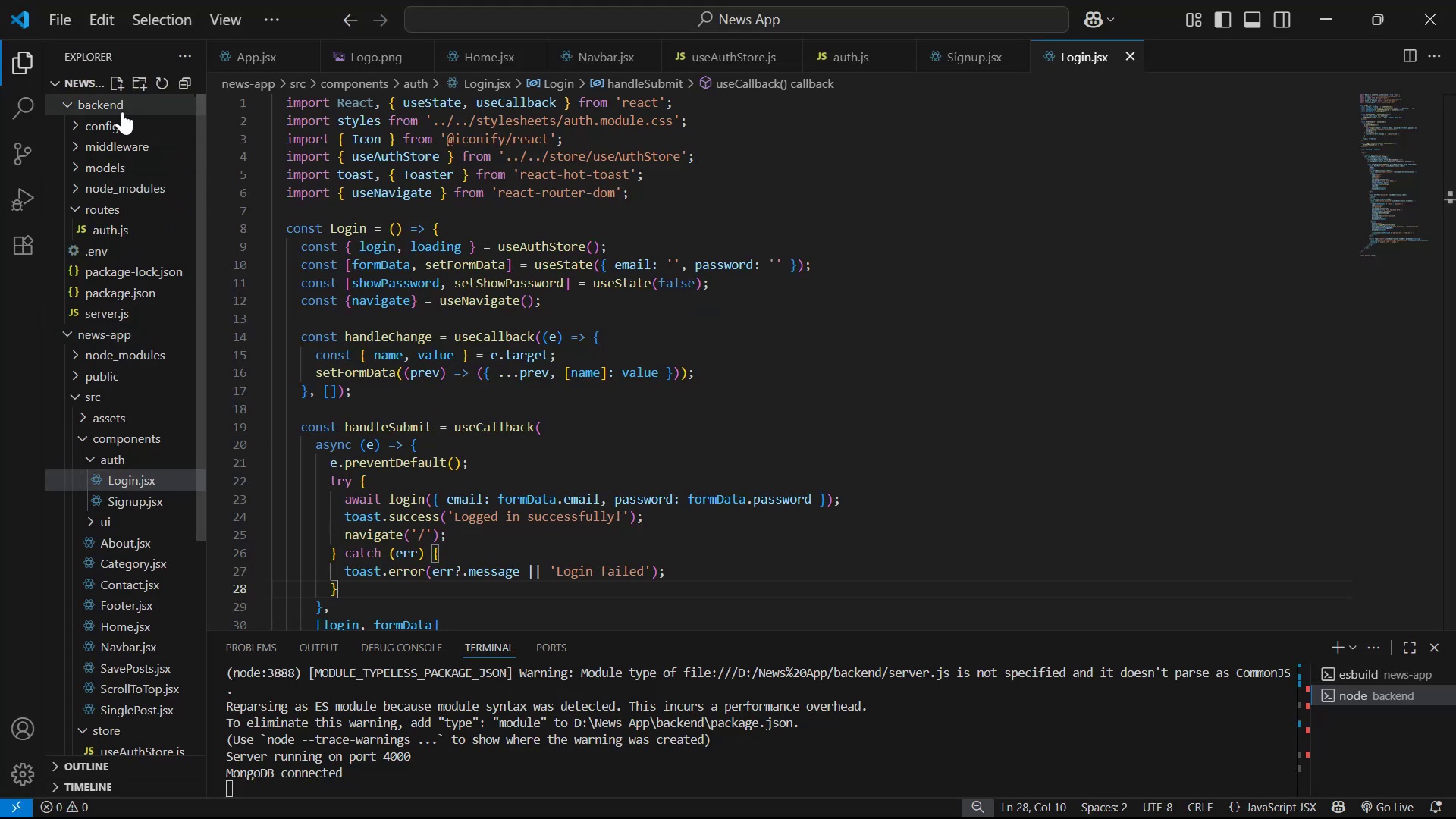 
left_click_drag(start_coordinate=[130, 143], to_coordinate=[136, 147])
 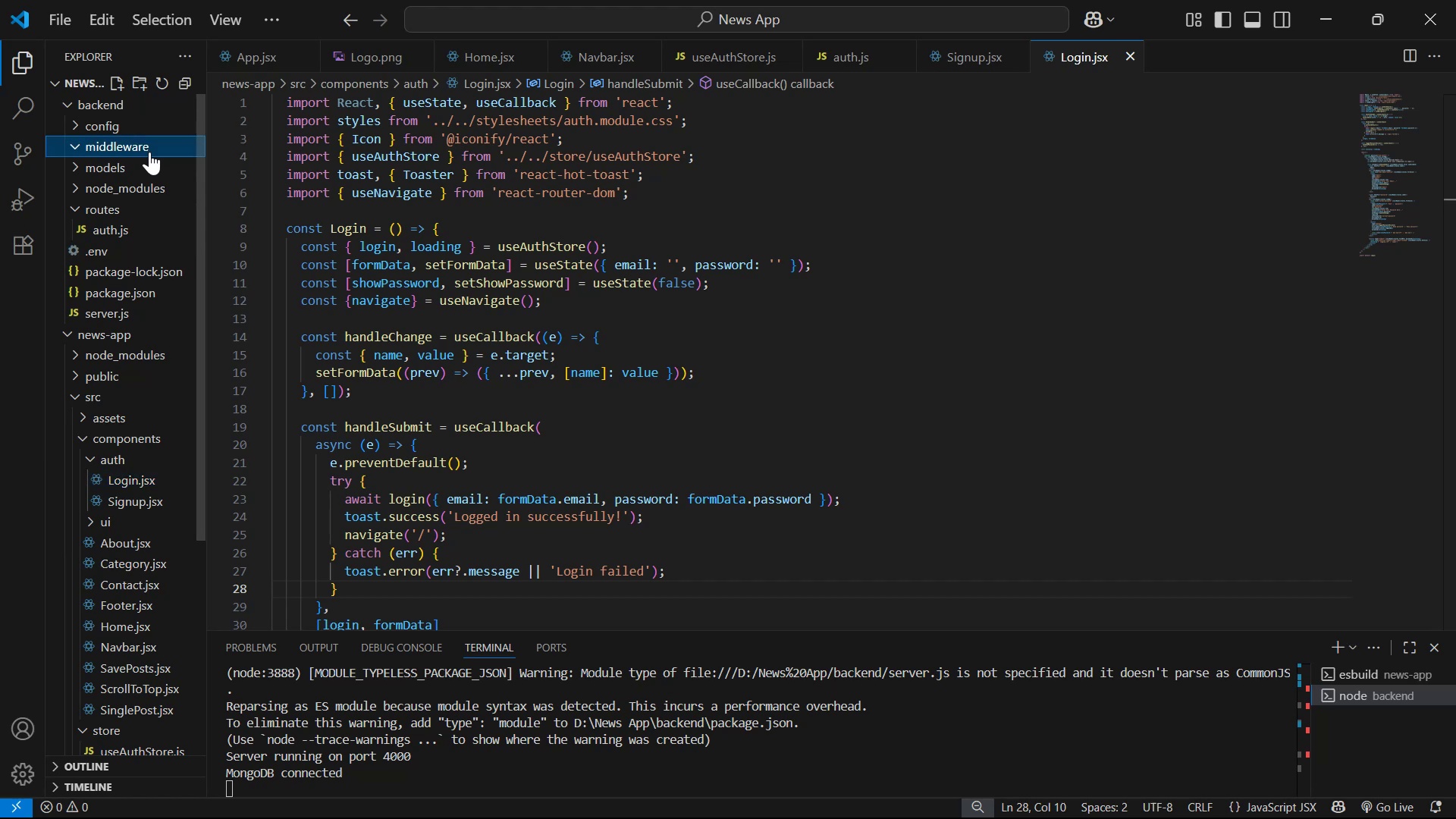 
double_click([159, 168])
 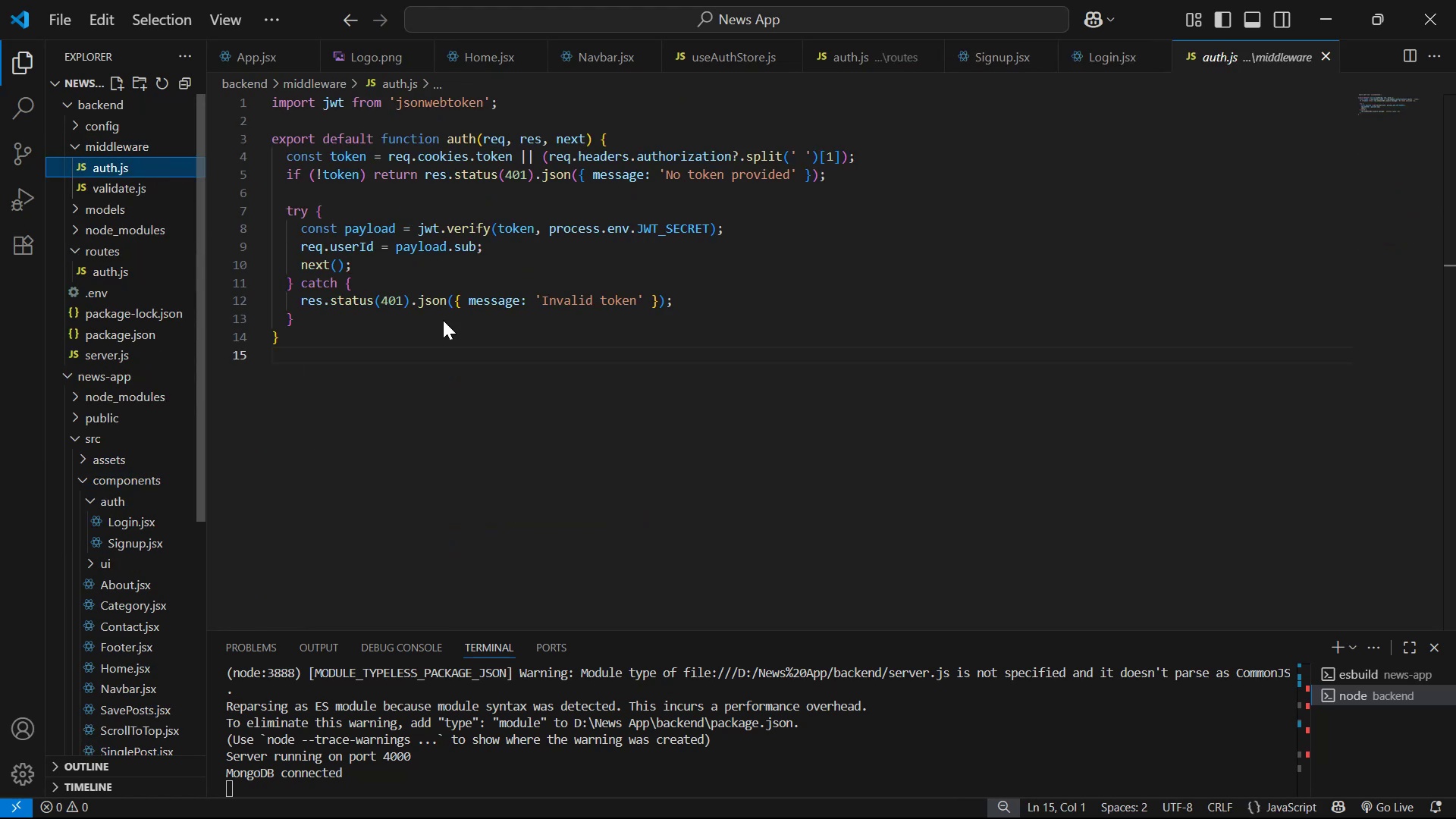 
left_click([1095, 482])
 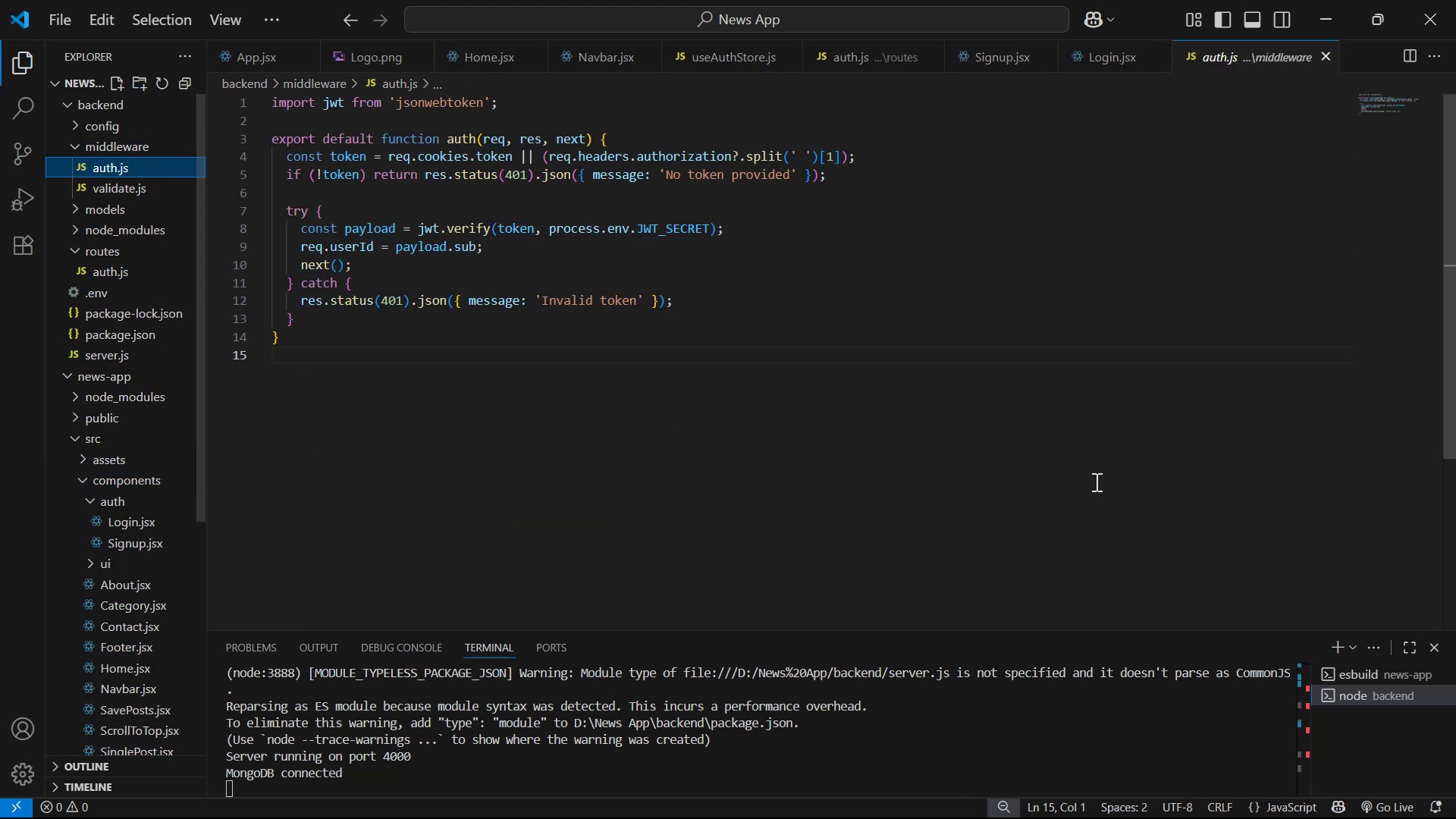 
key(Control+A)
 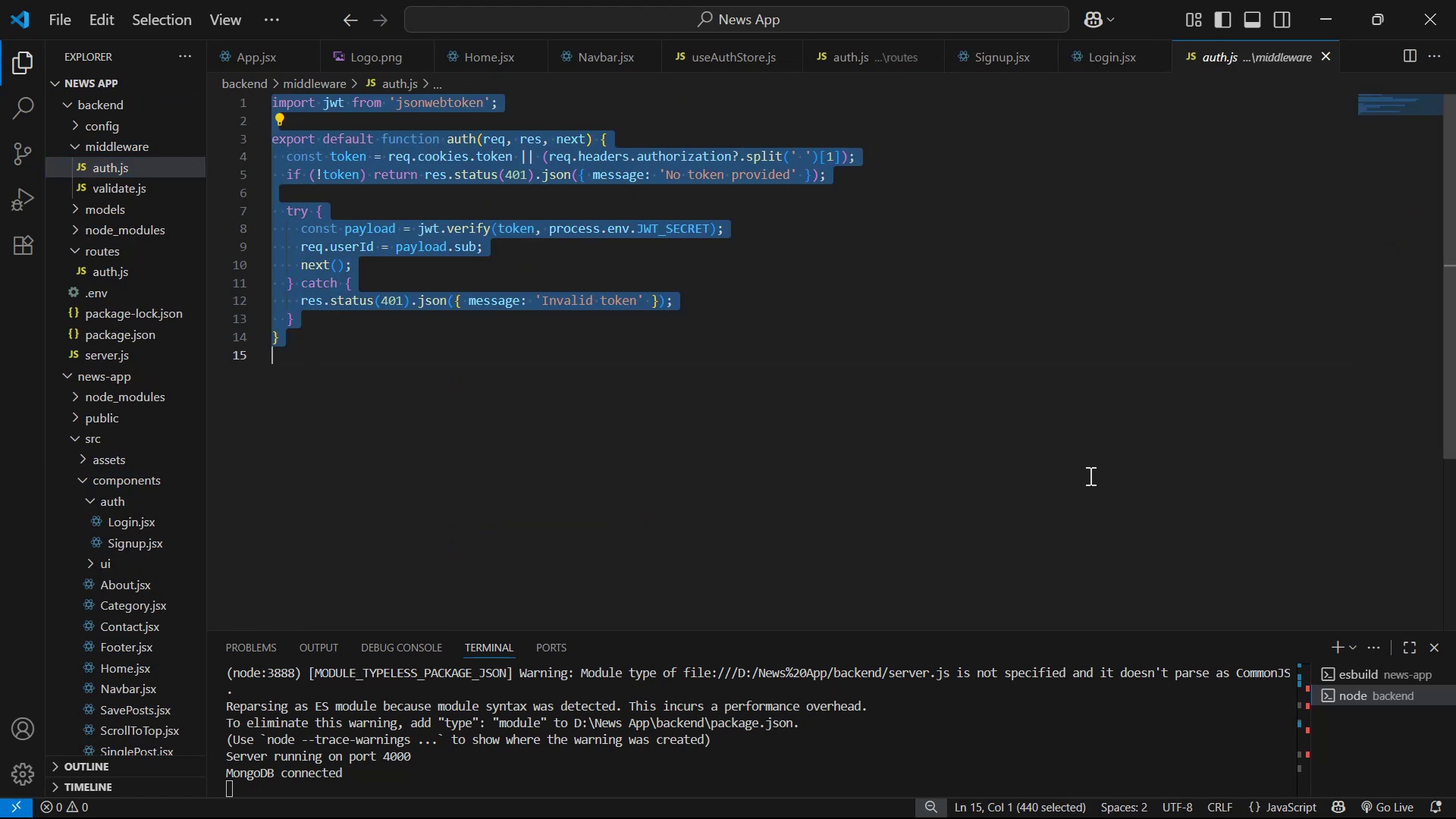 
key(Control+V)
 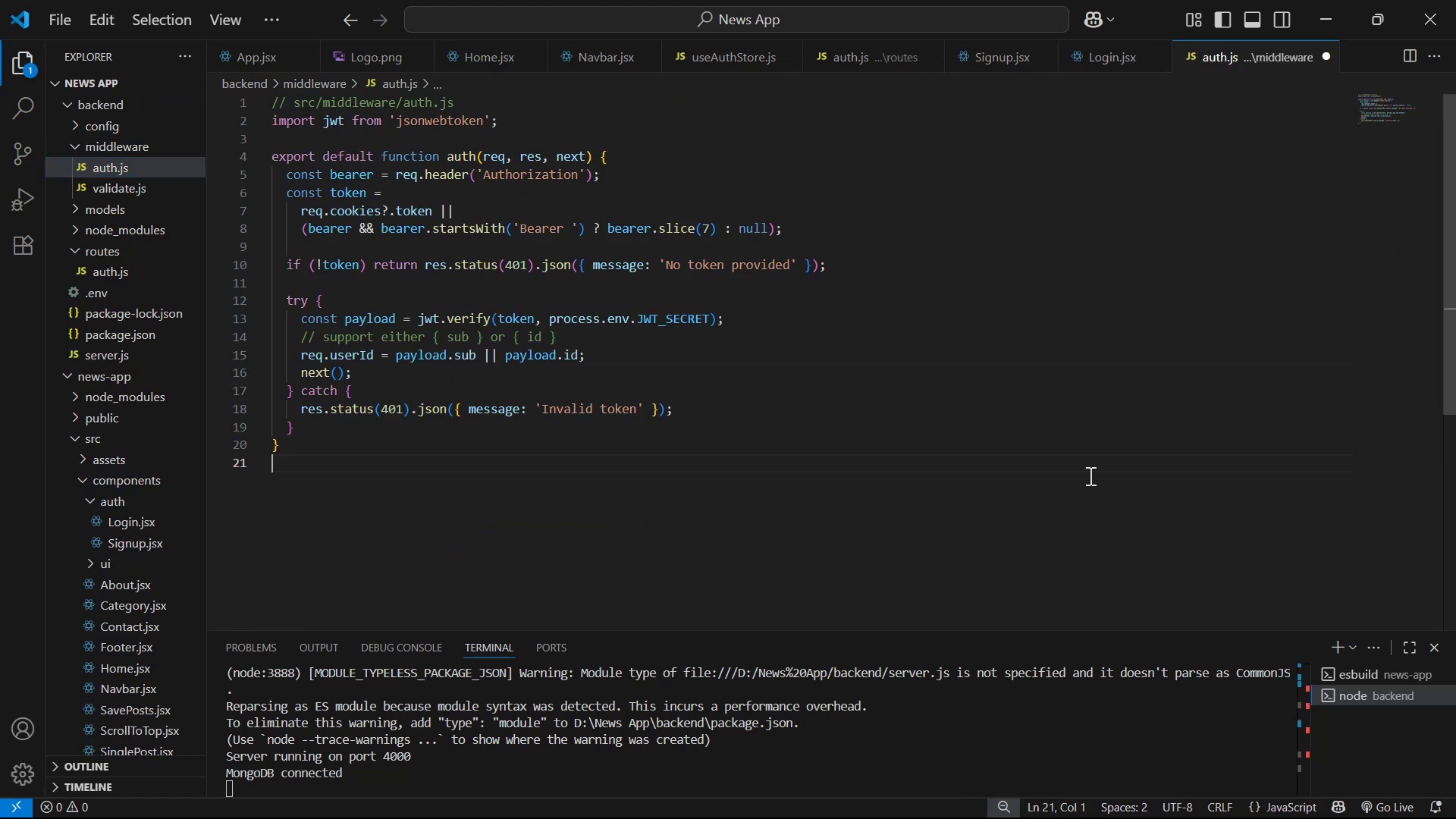 
key(Control+S)
 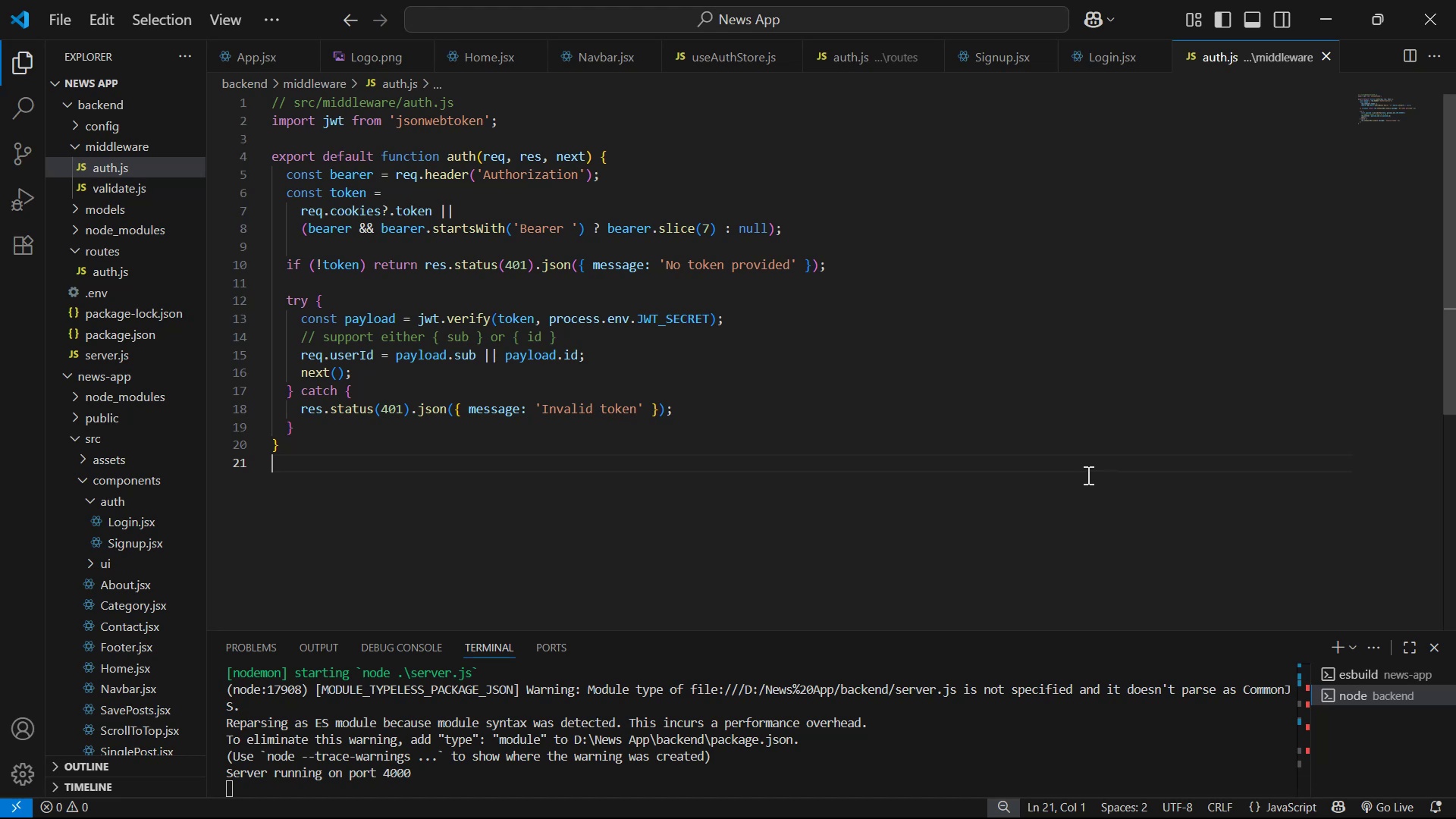 
key(Alt+AltLeft)
 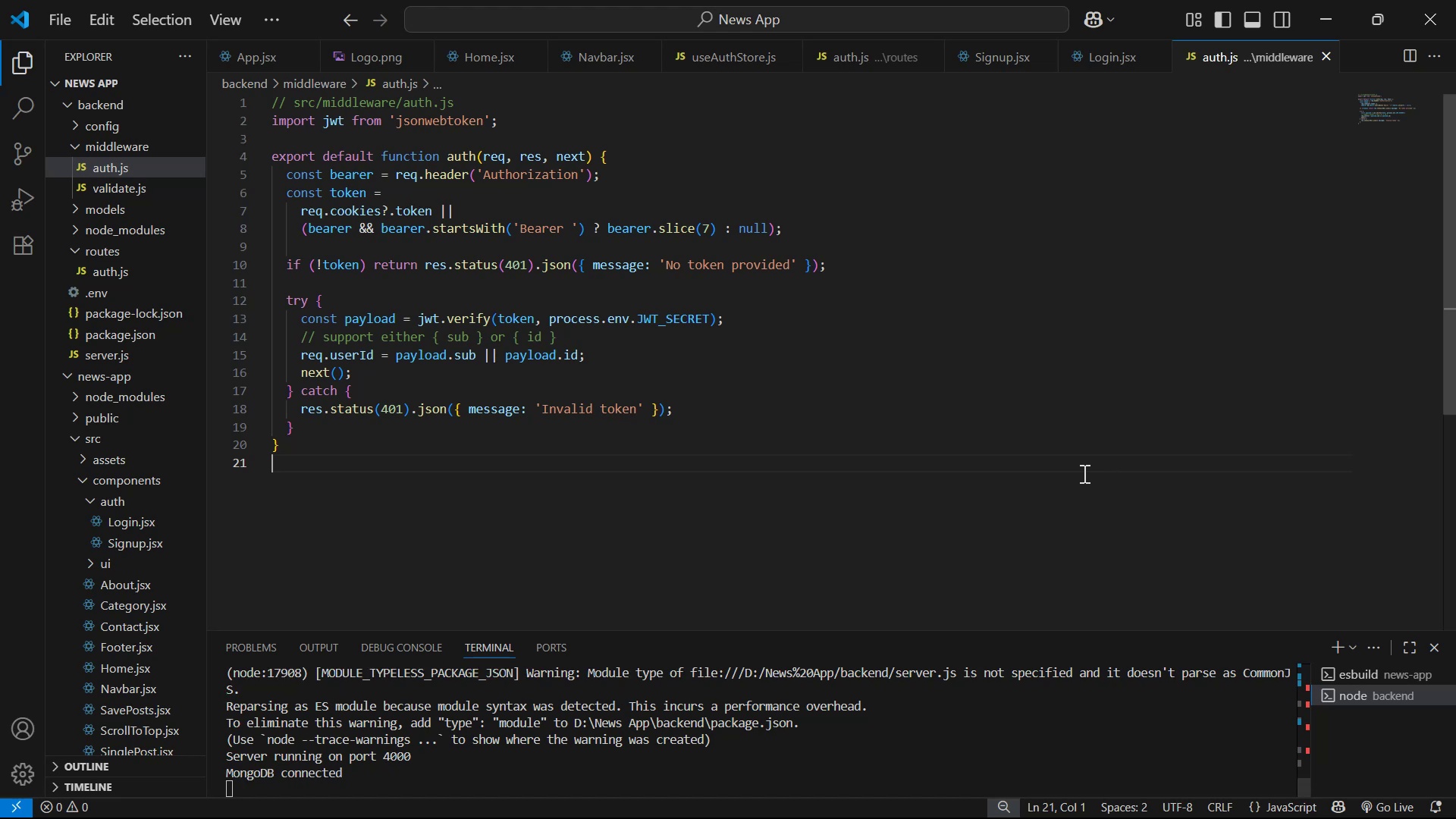 
key(Alt+Tab)
 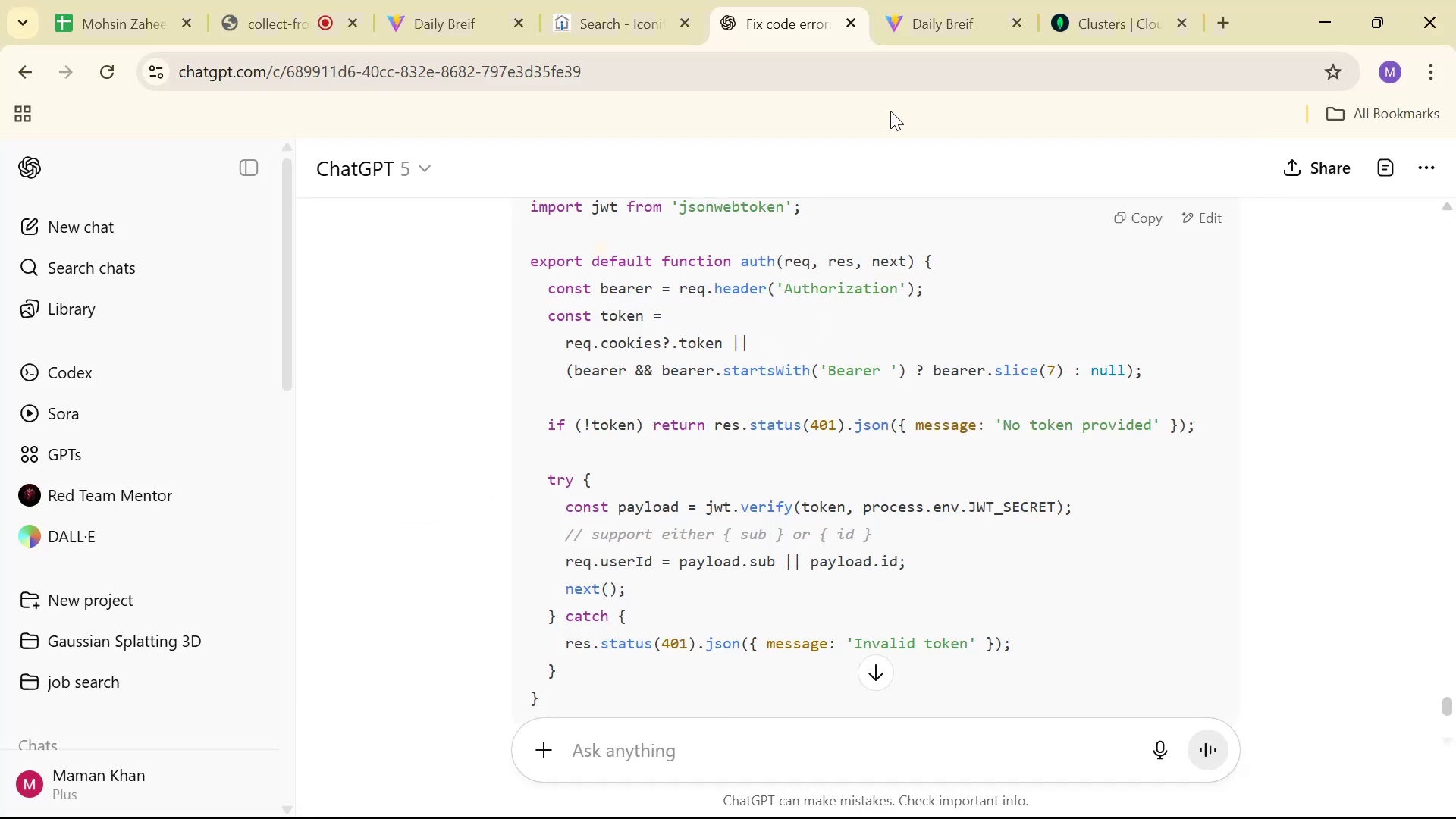 
key(Alt+AltLeft)
 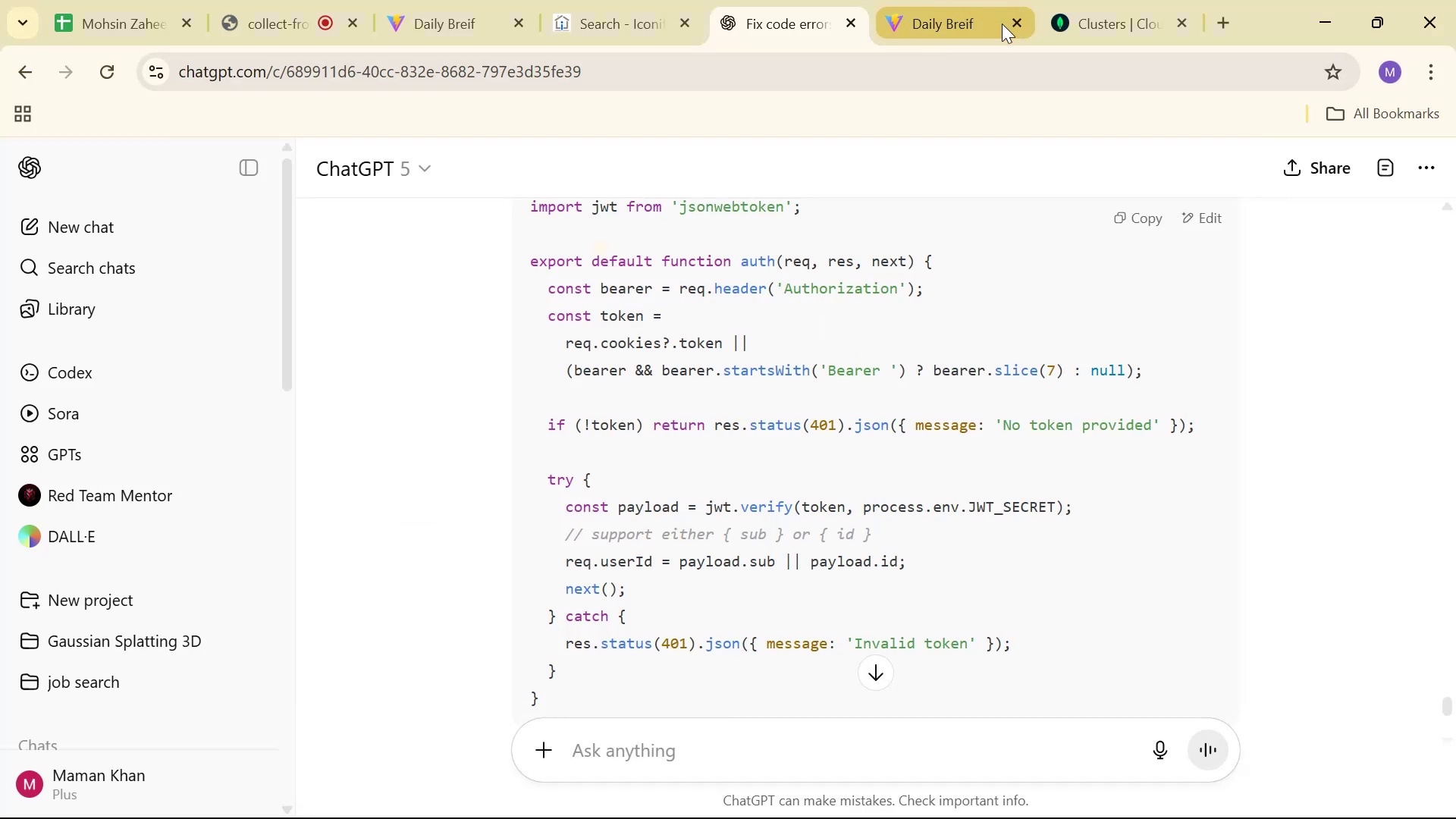 
key(Alt+Tab)
 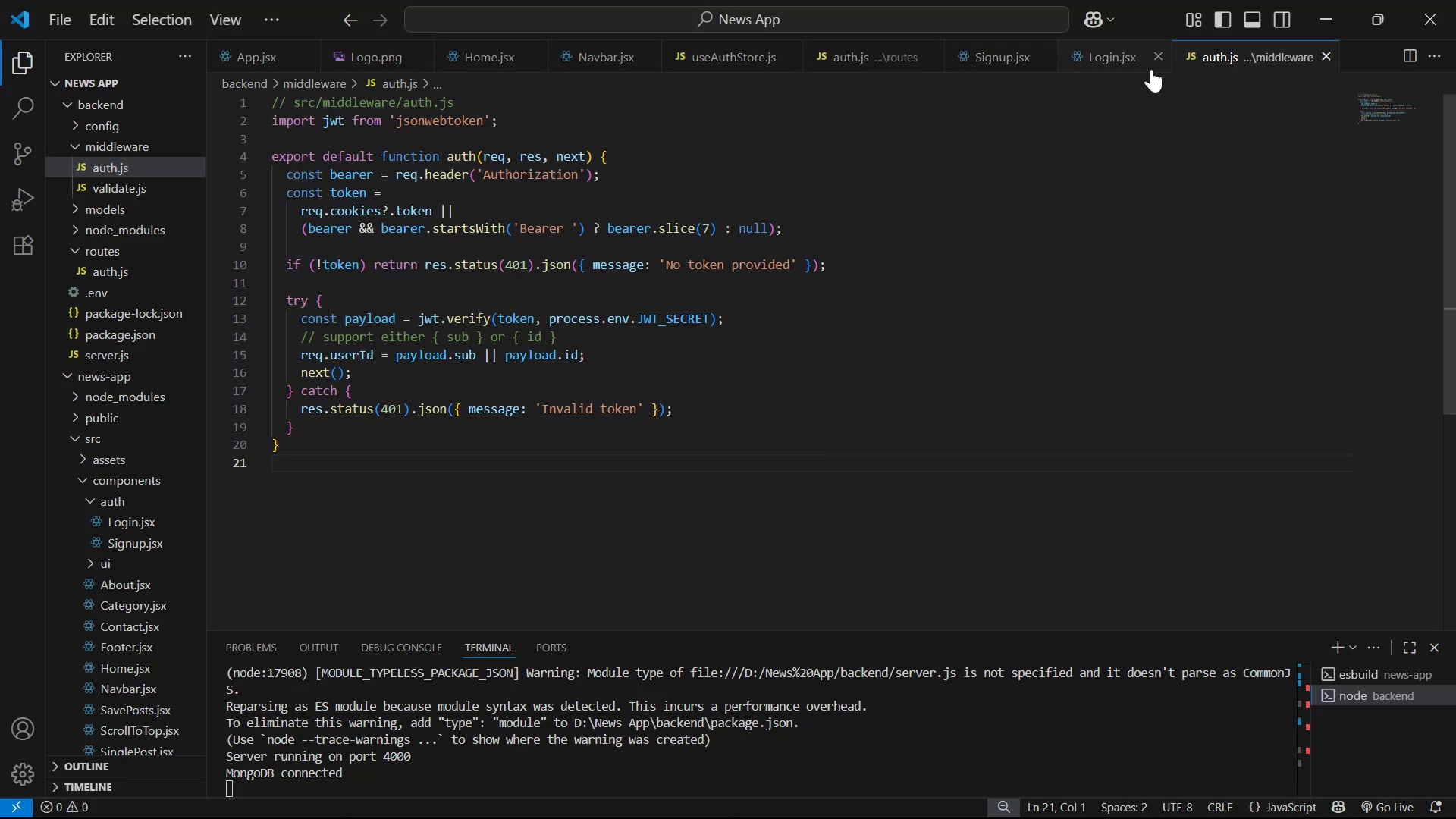 
left_click([1120, 58])
 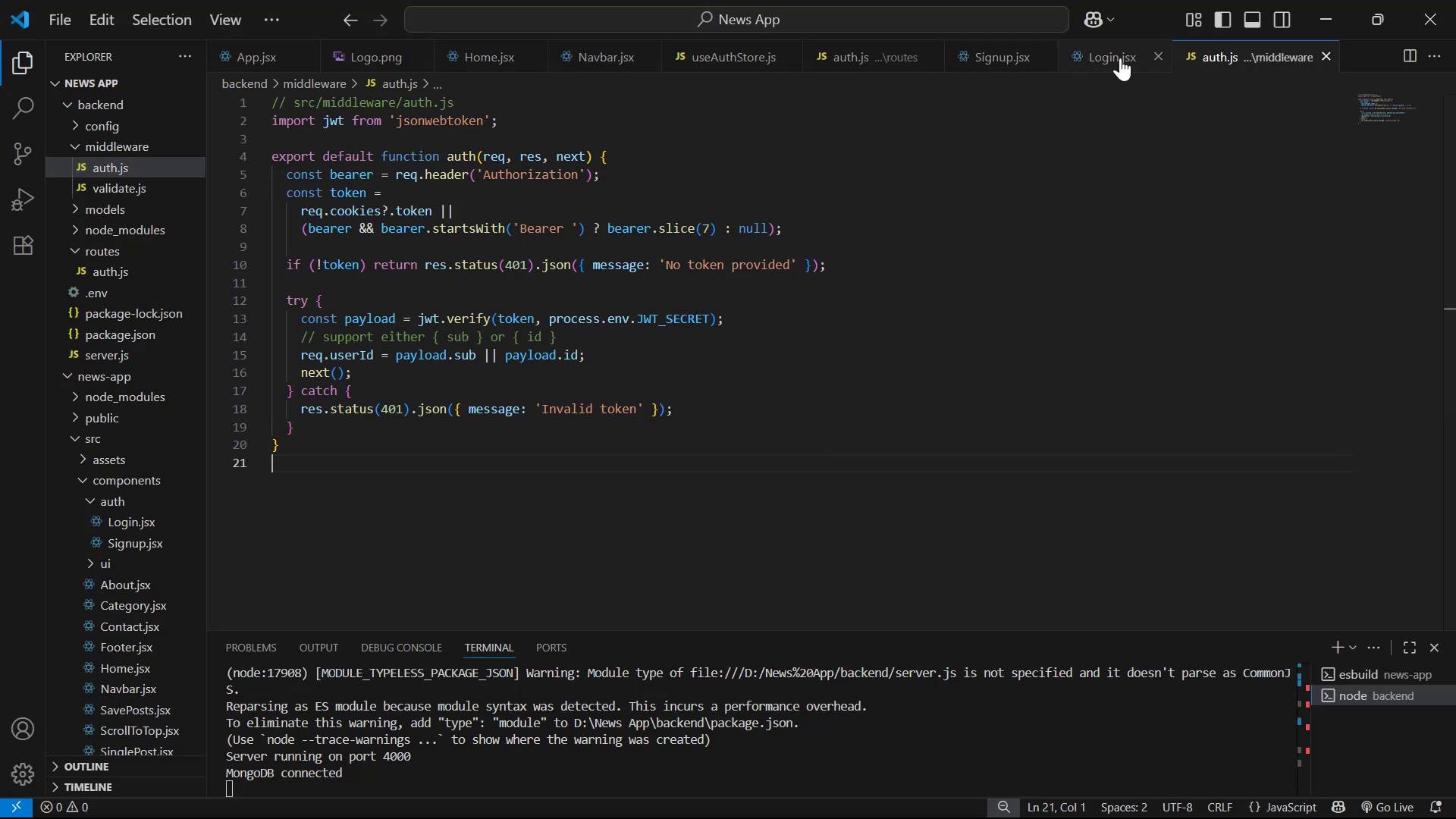 
double_click([1043, 414])
 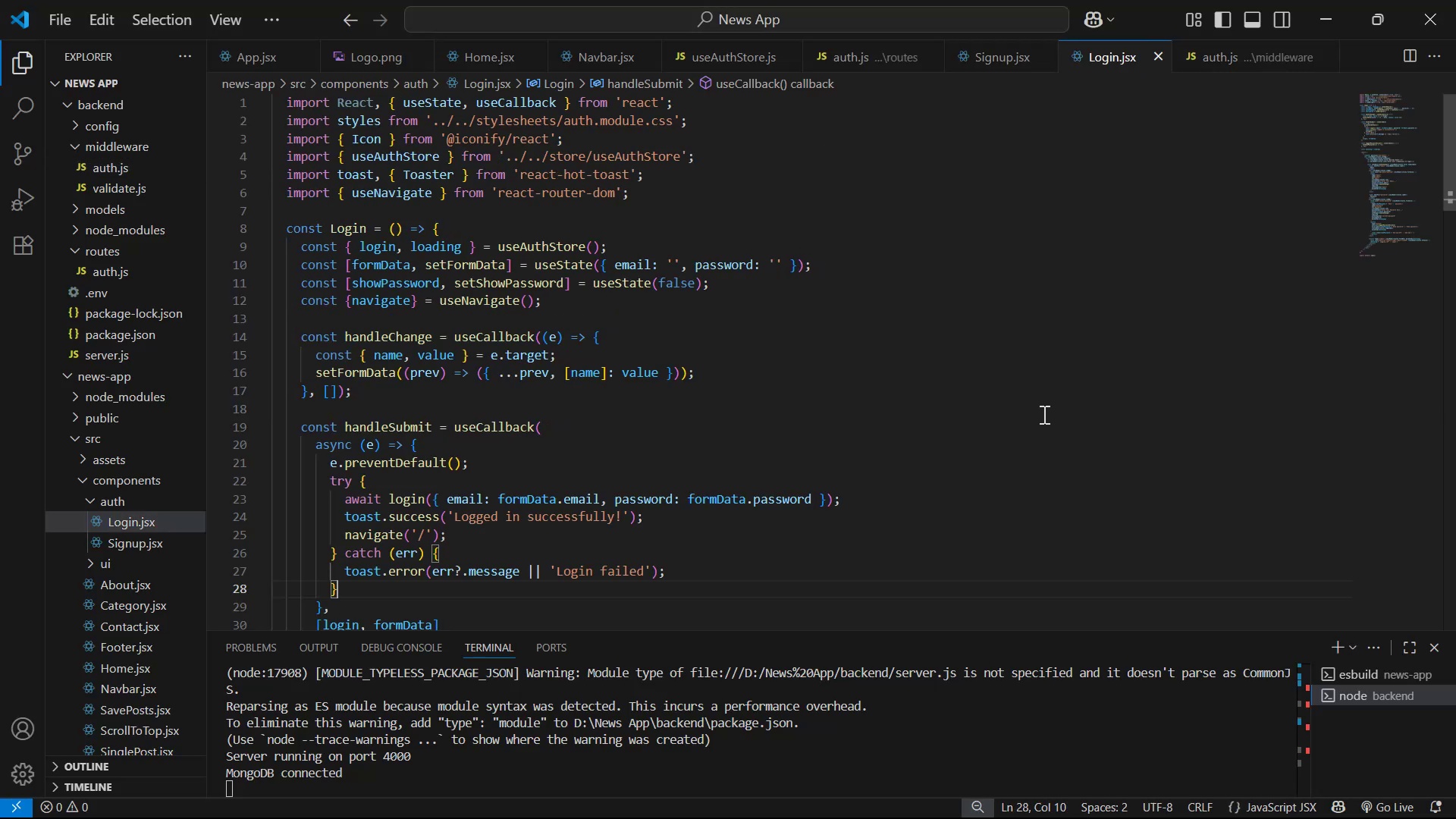 
key(Control+A)
 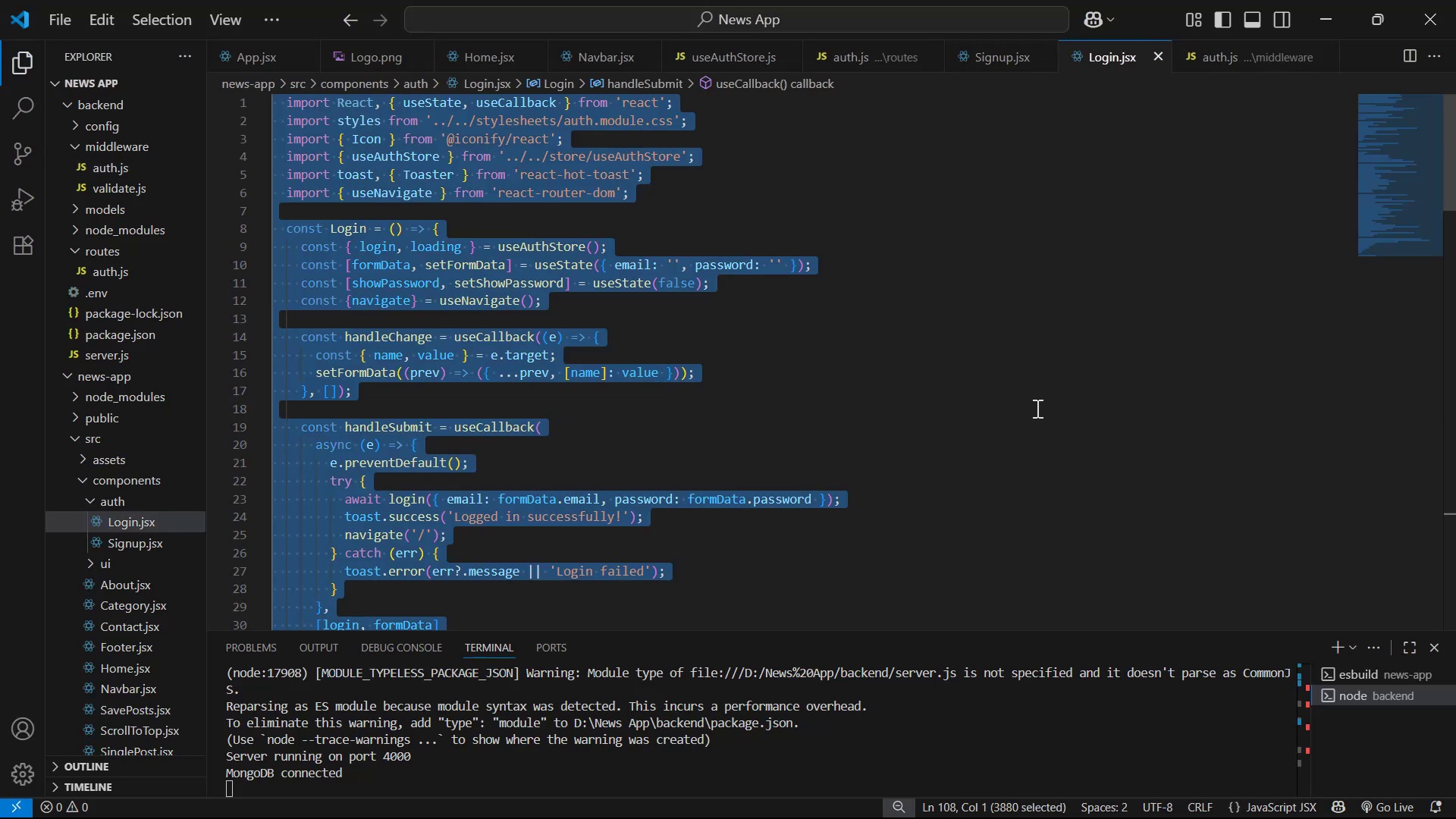 
key(Control+C)
 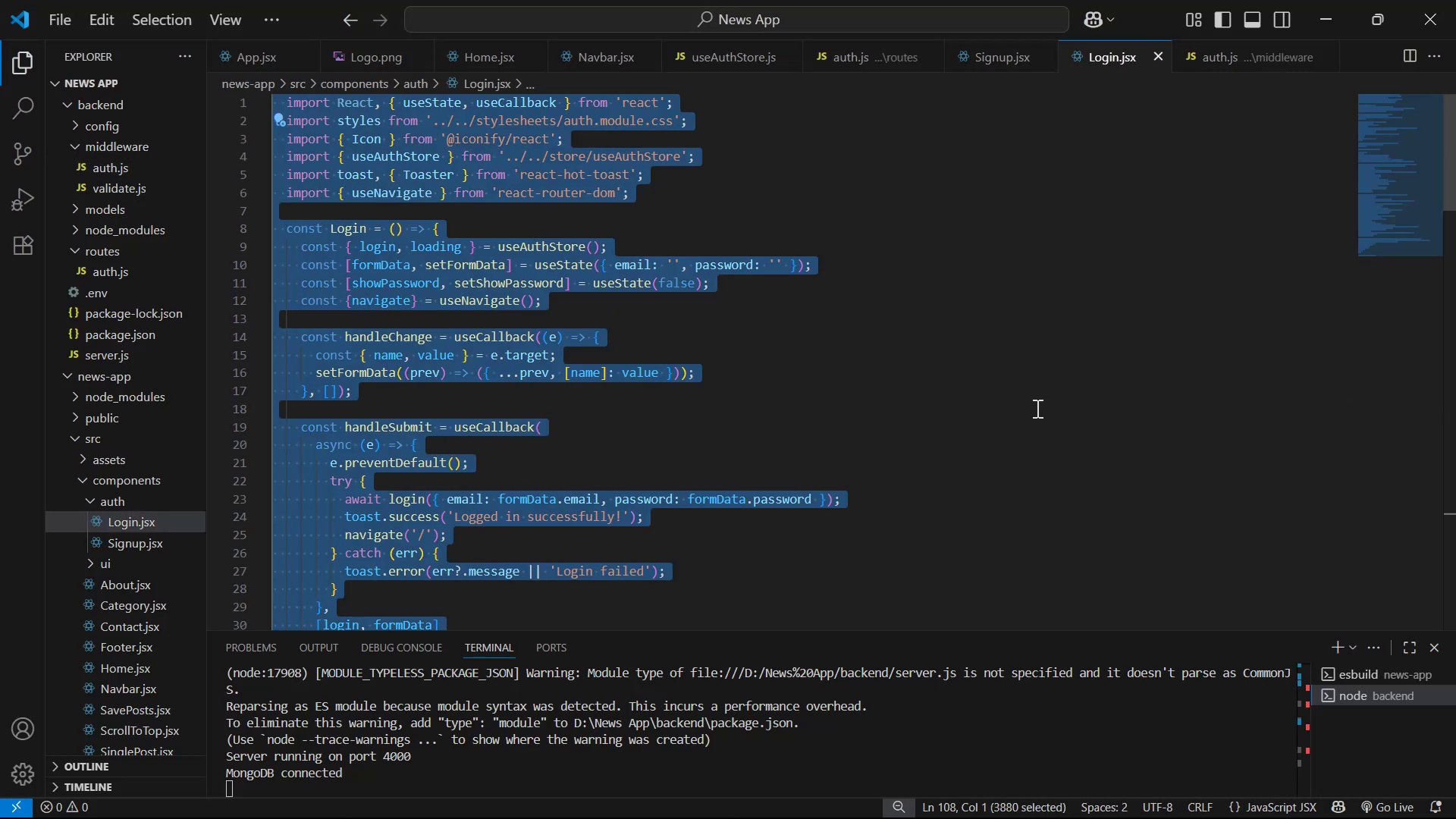 
key(Alt+AltLeft)
 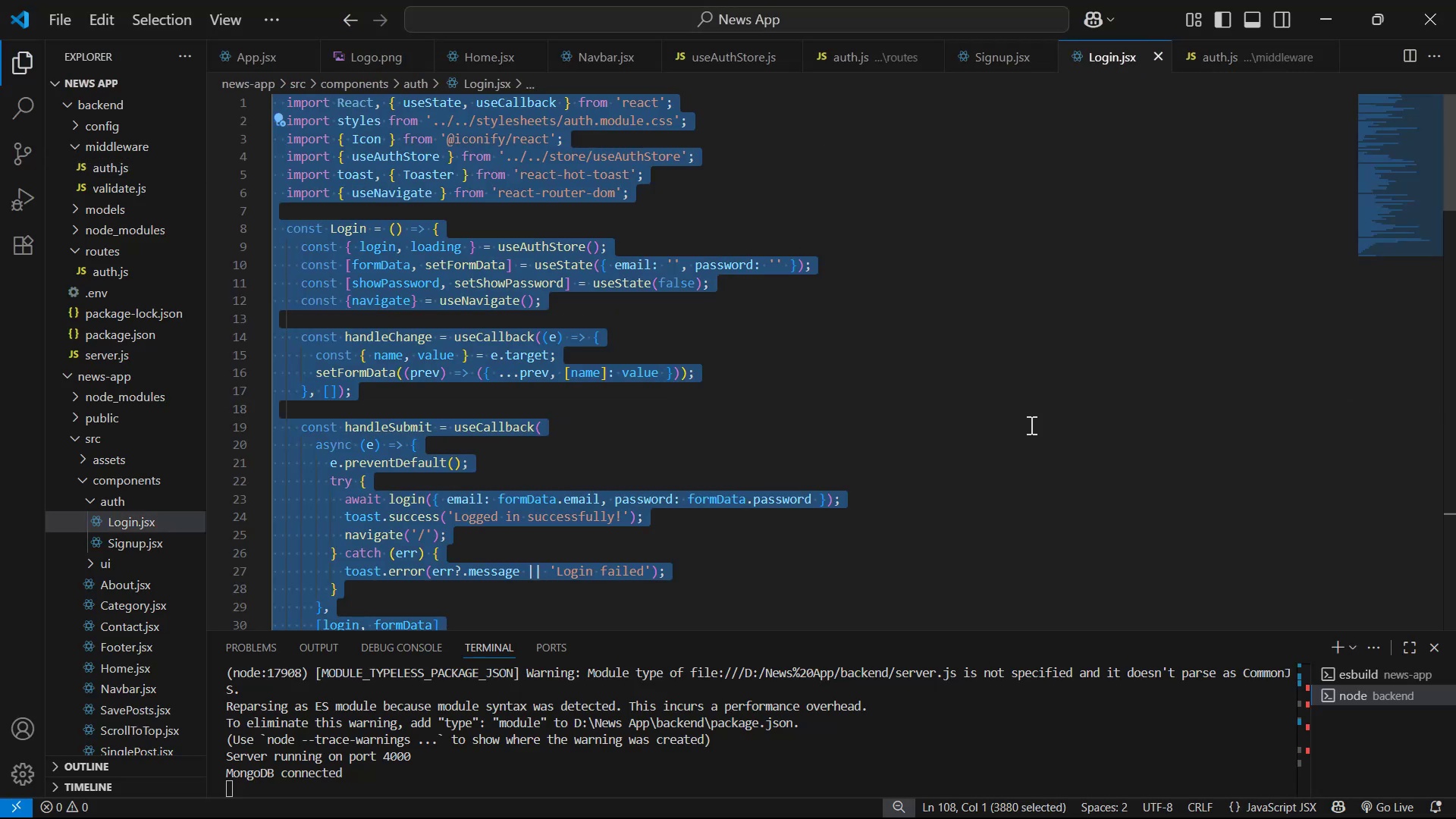 
key(Alt+Tab)
 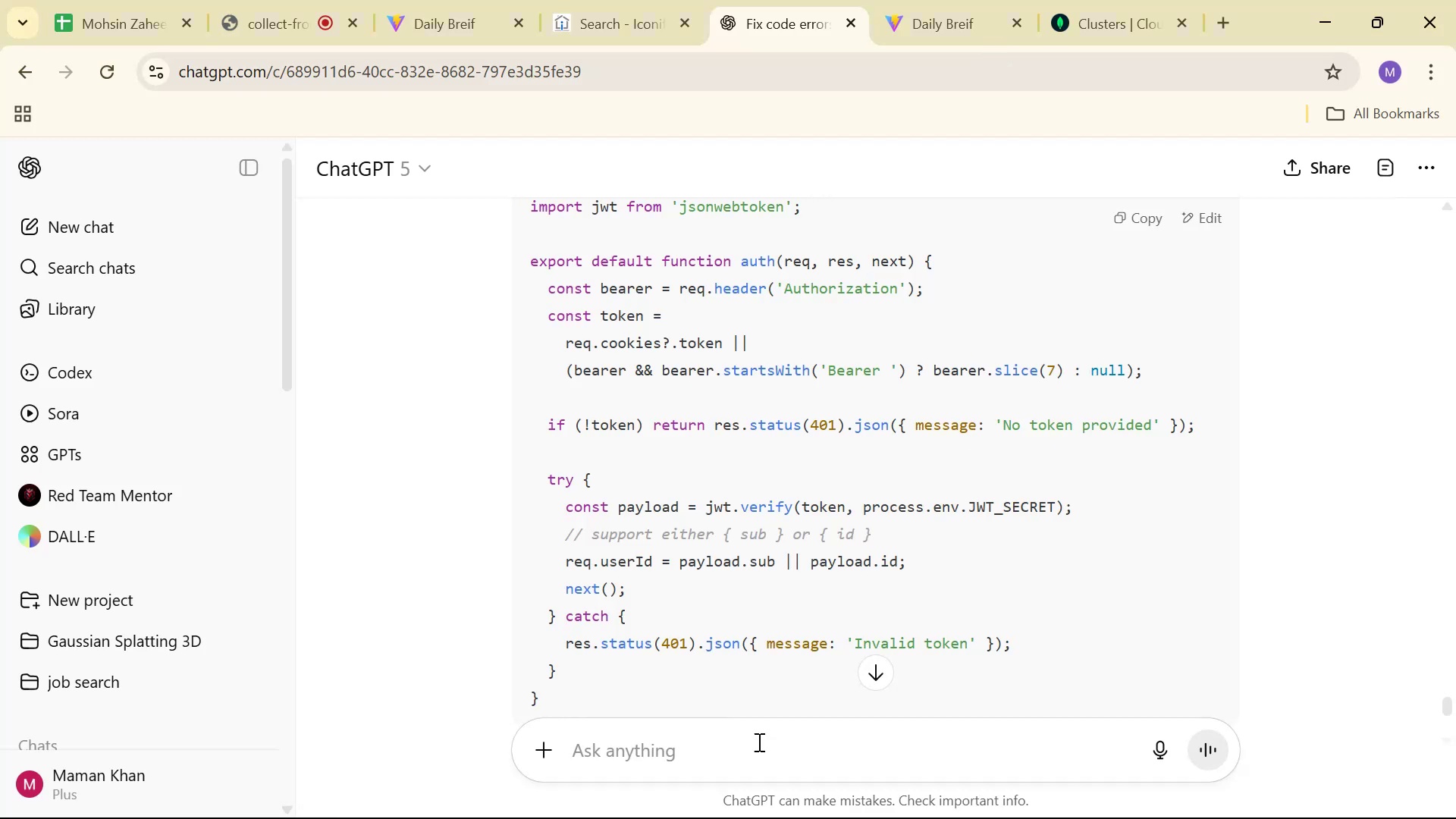 
left_click([798, 772])
 